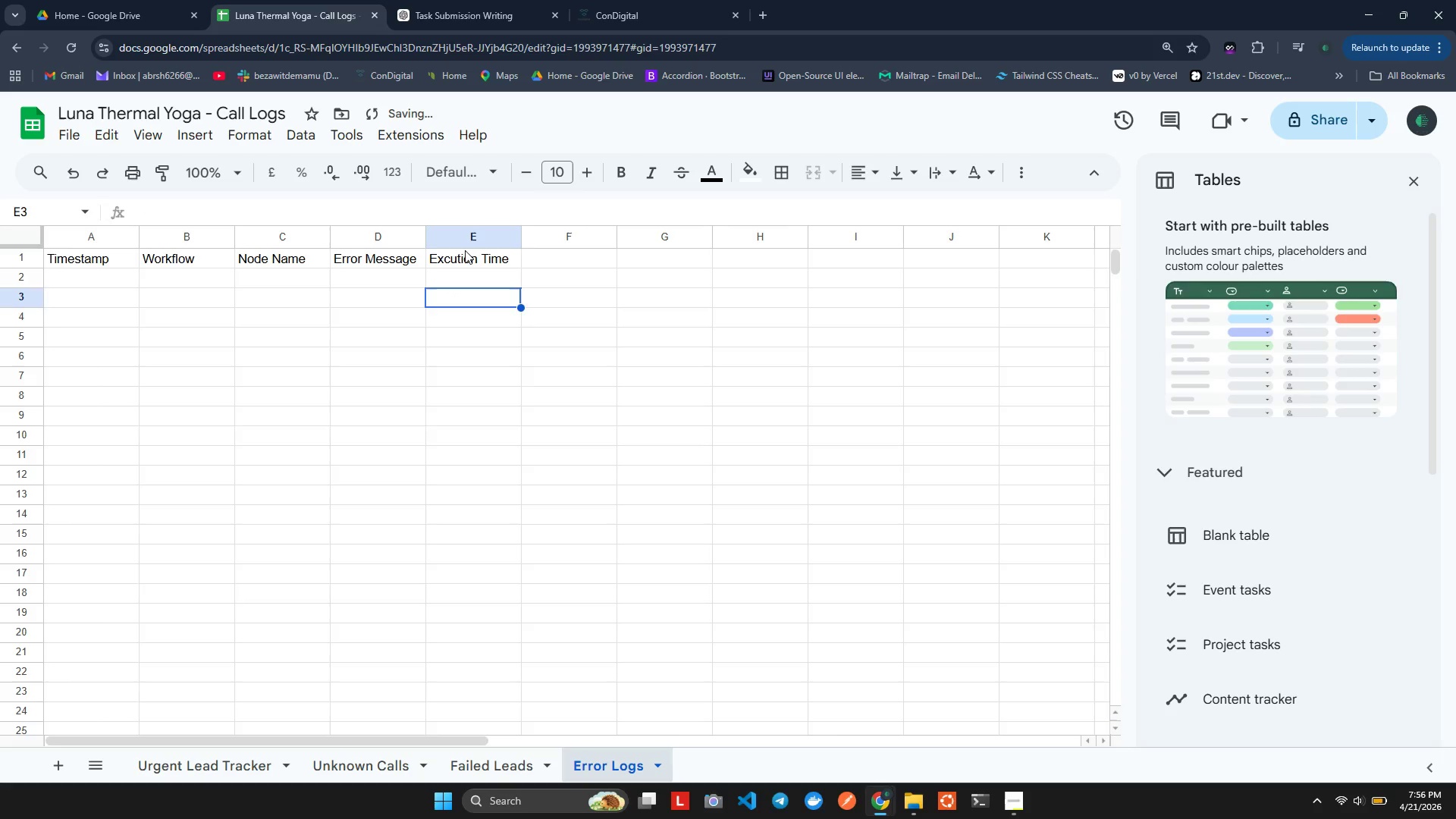 
double_click([465, 250])
 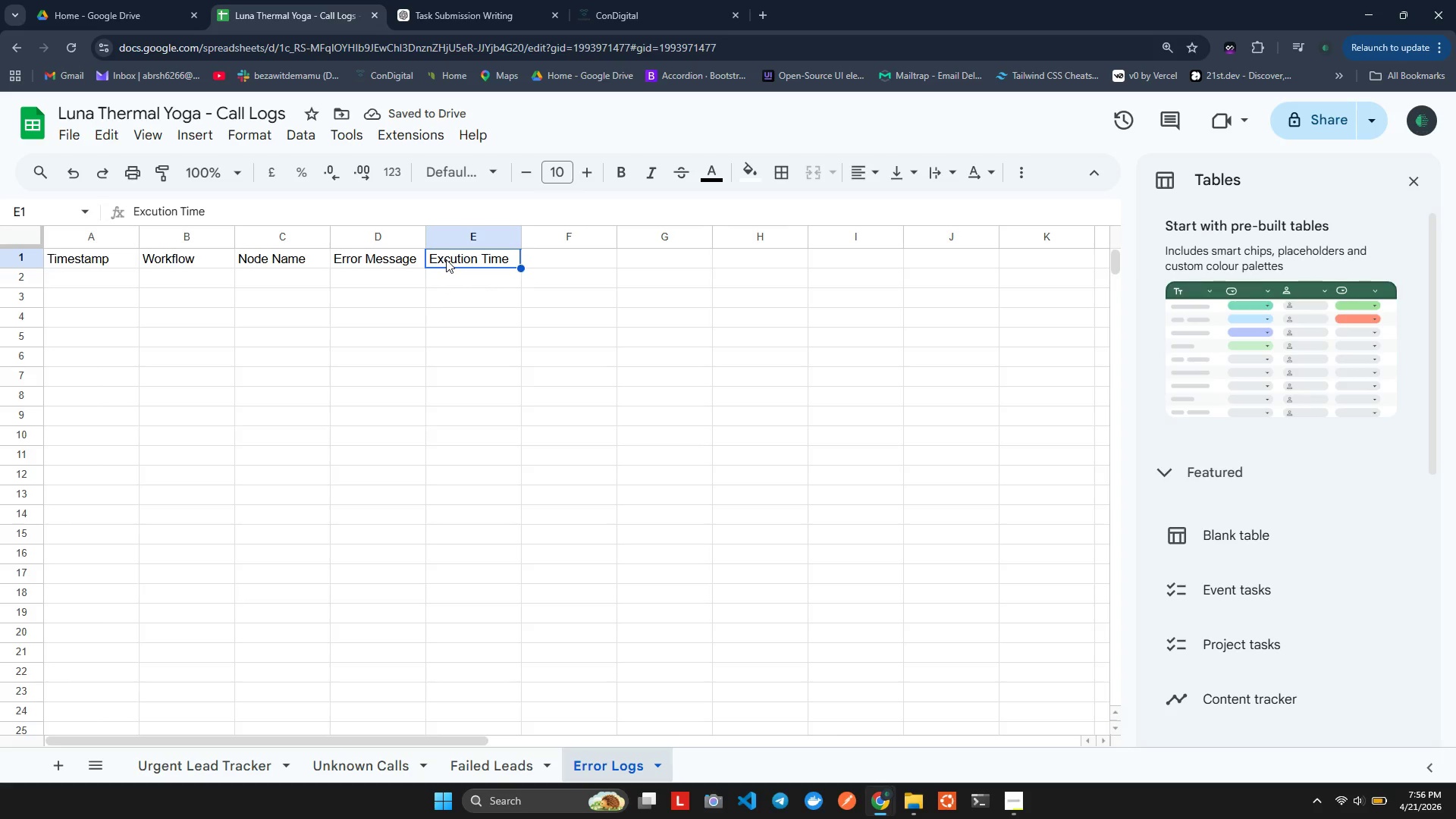 
double_click([446, 259])
 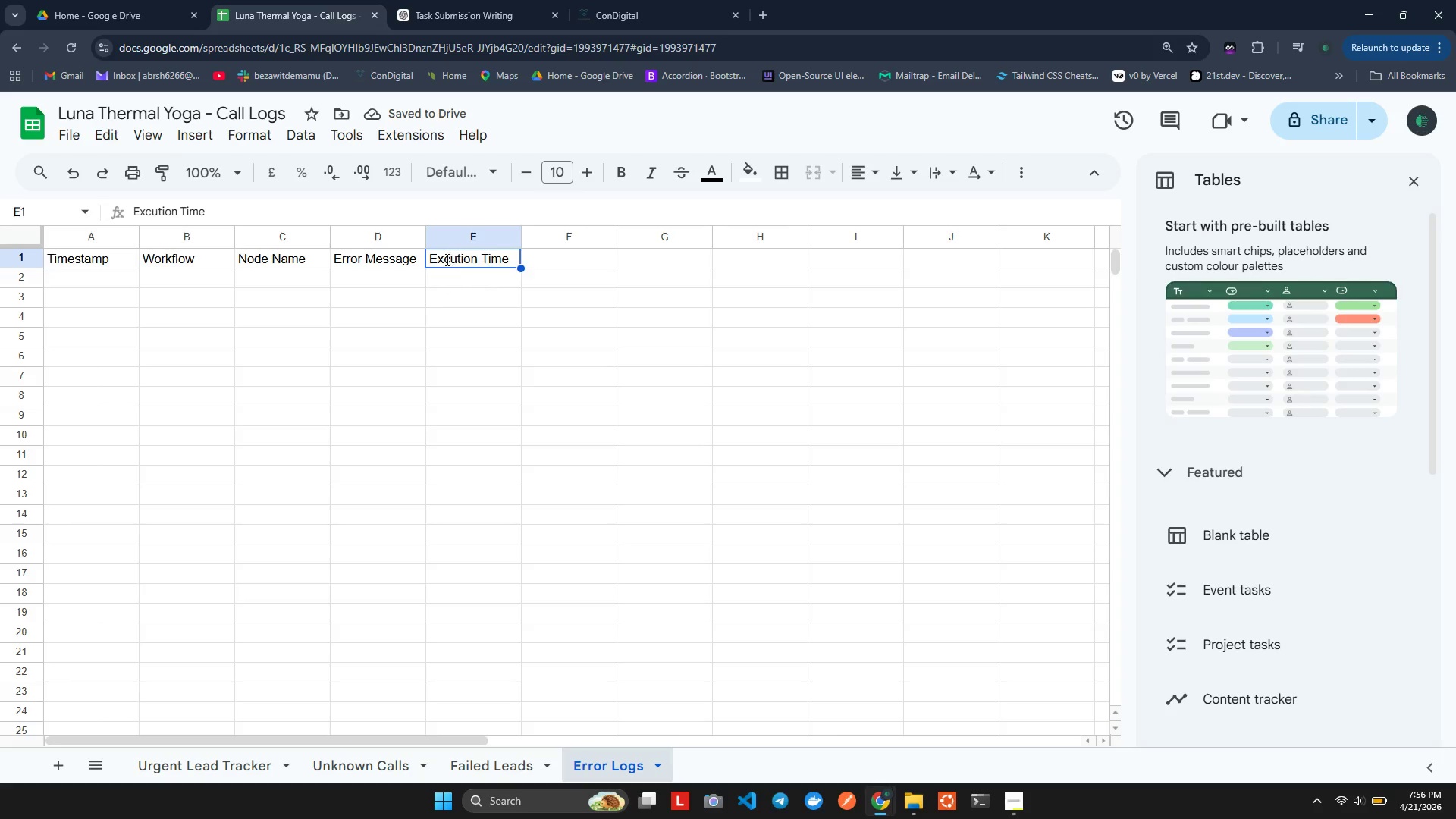 
triple_click([446, 259])
 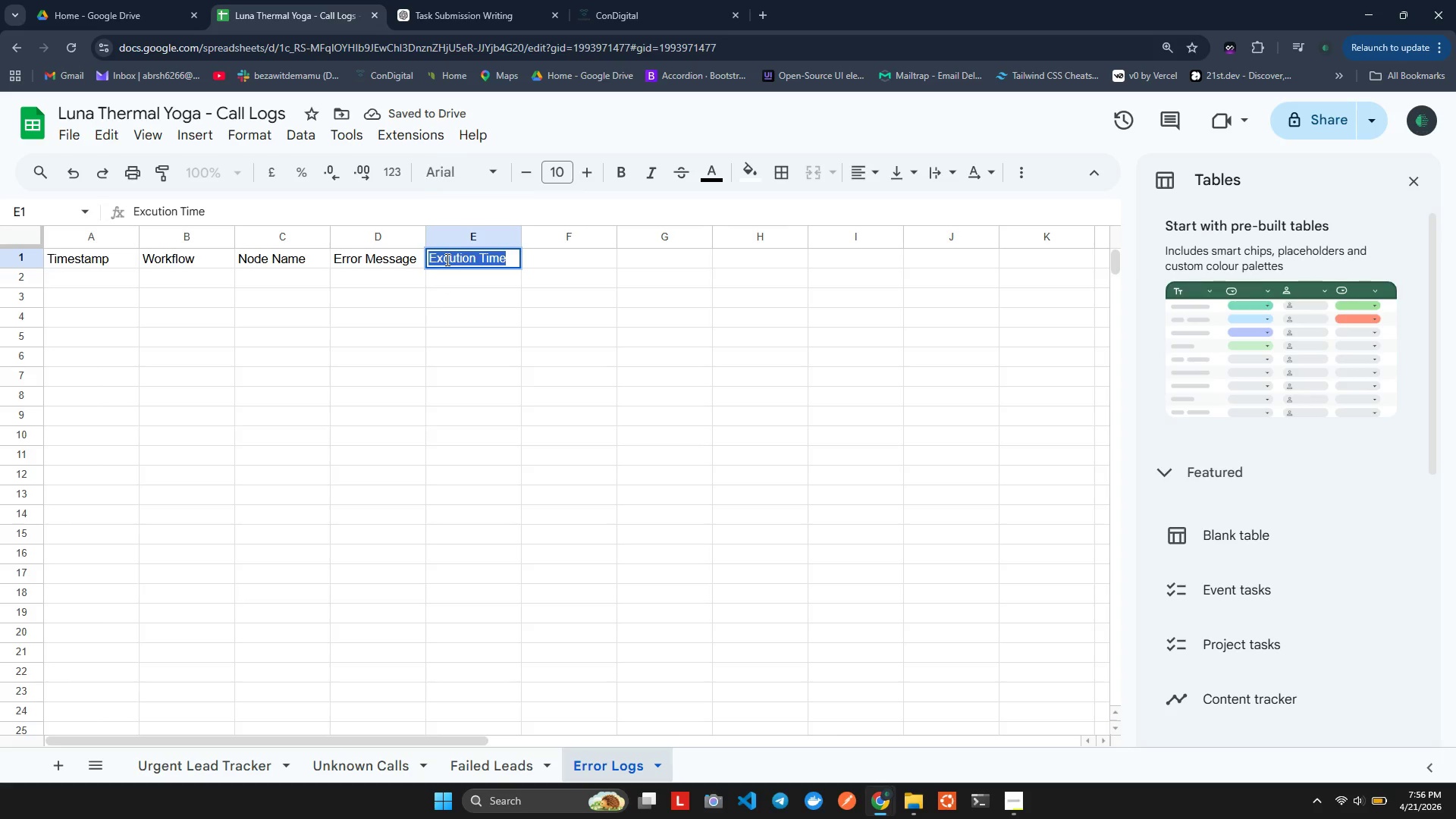 
triple_click([446, 259])
 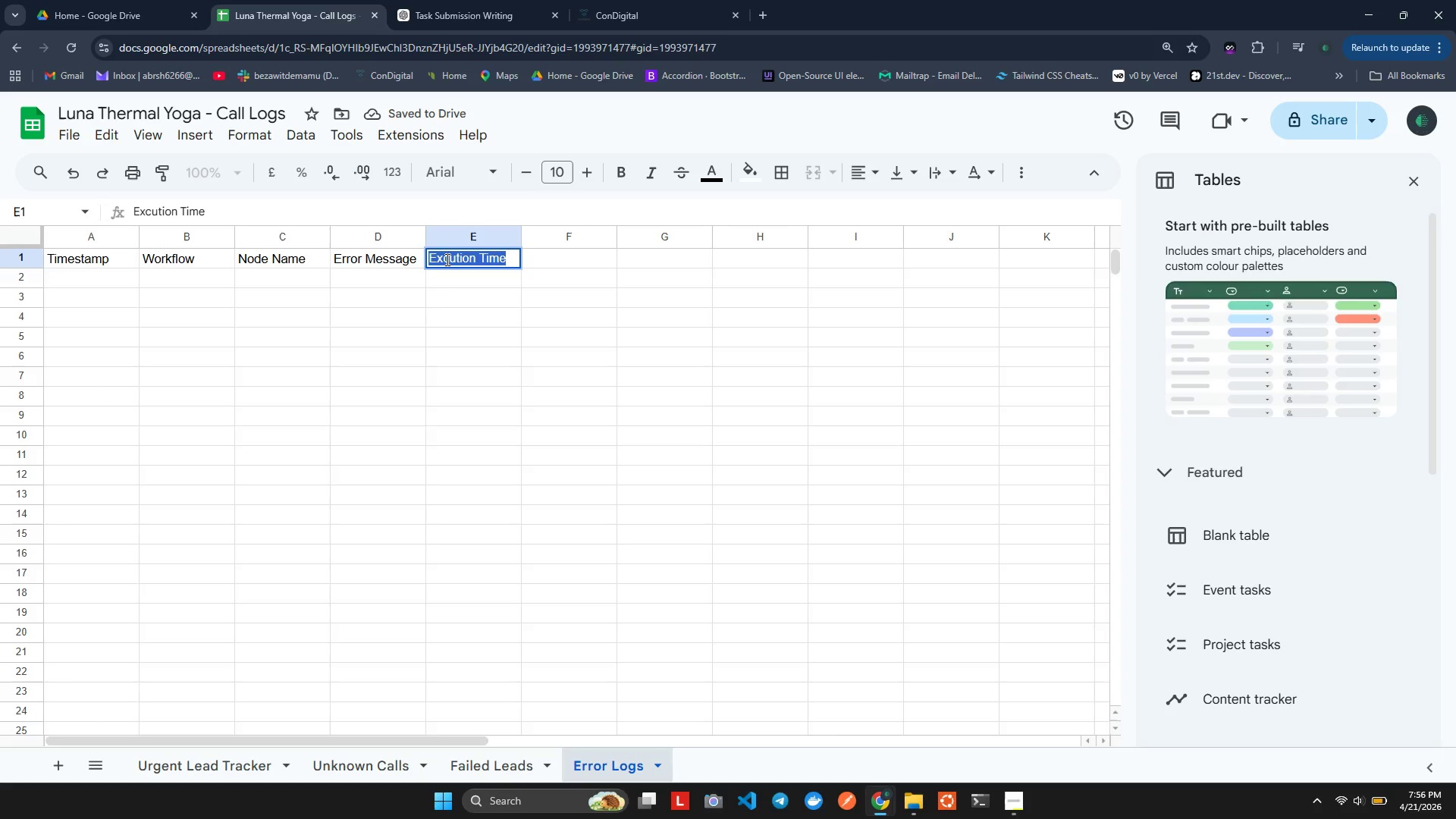 
triple_click([446, 259])
 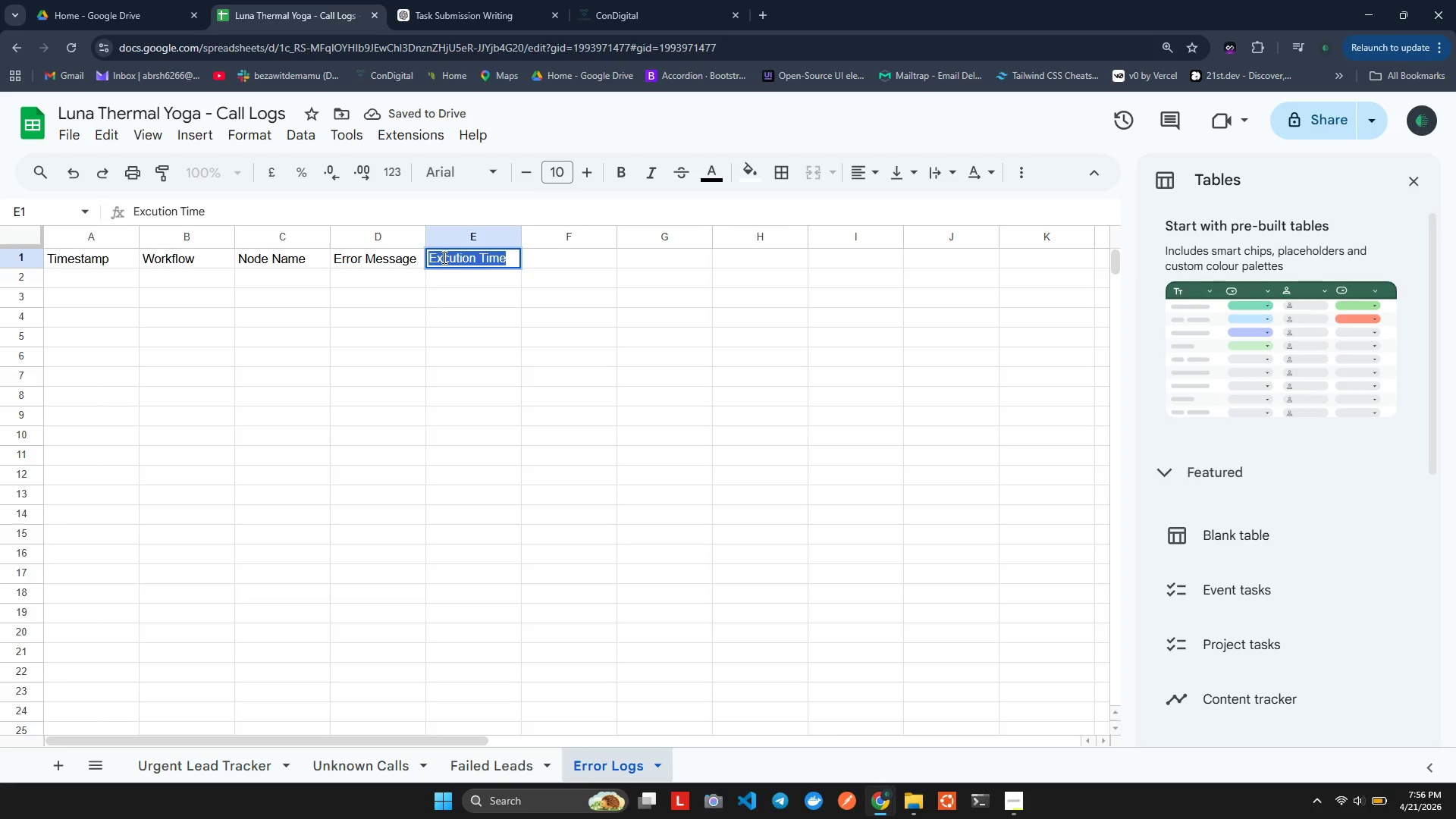 
left_click([443, 257])
 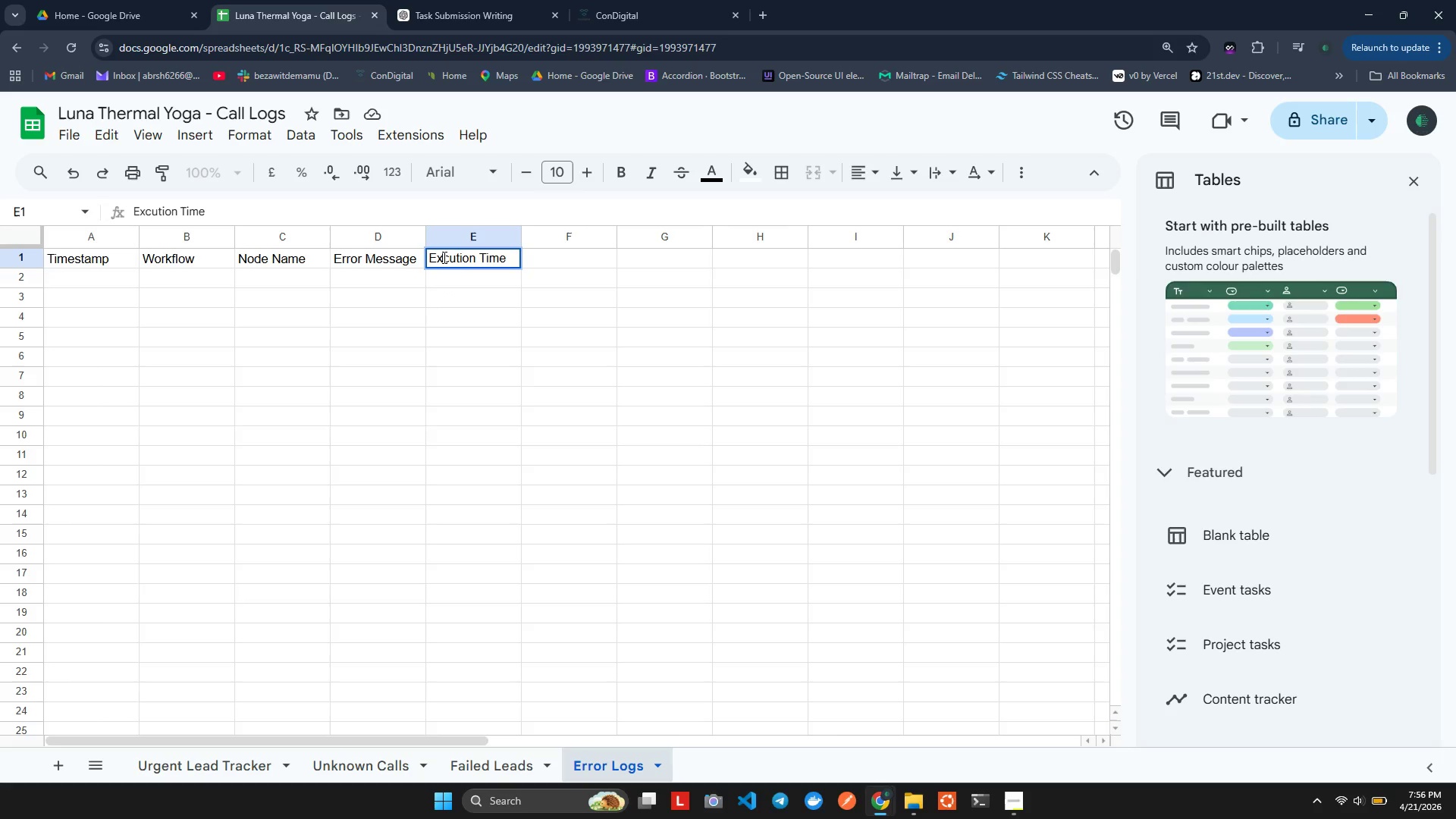 
key(E)
 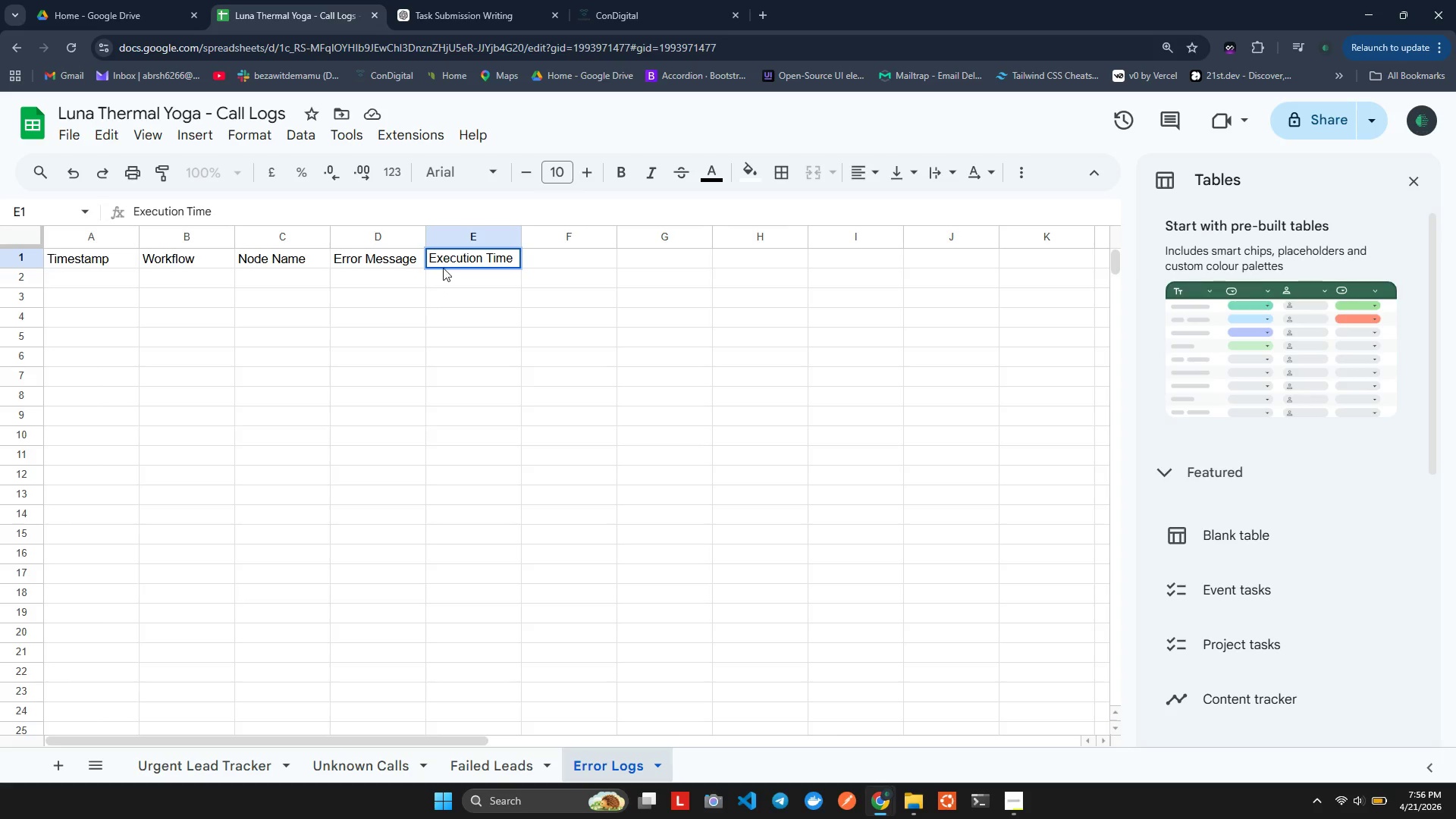 
left_click([442, 289])
 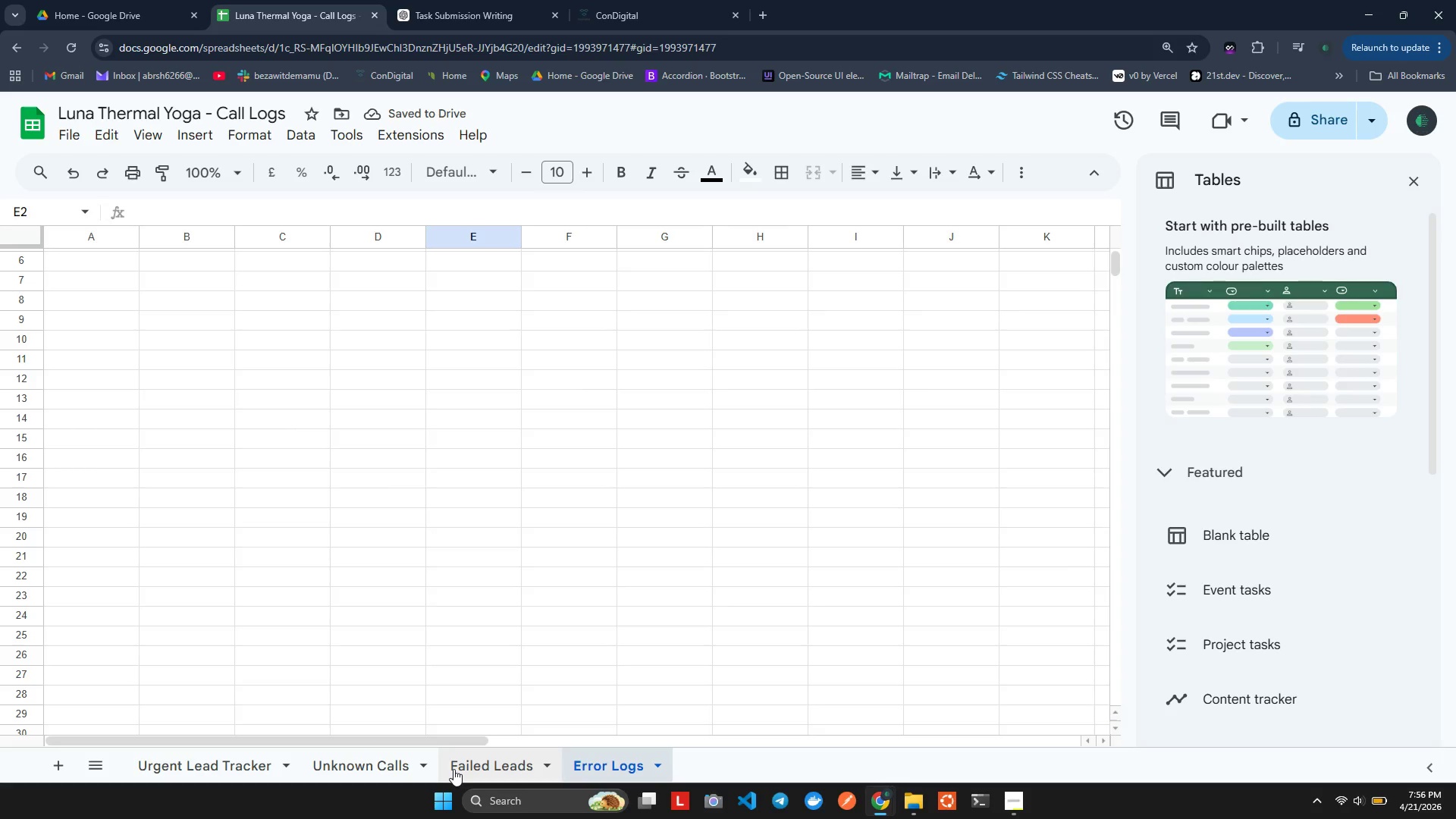 
wait(6.2)
 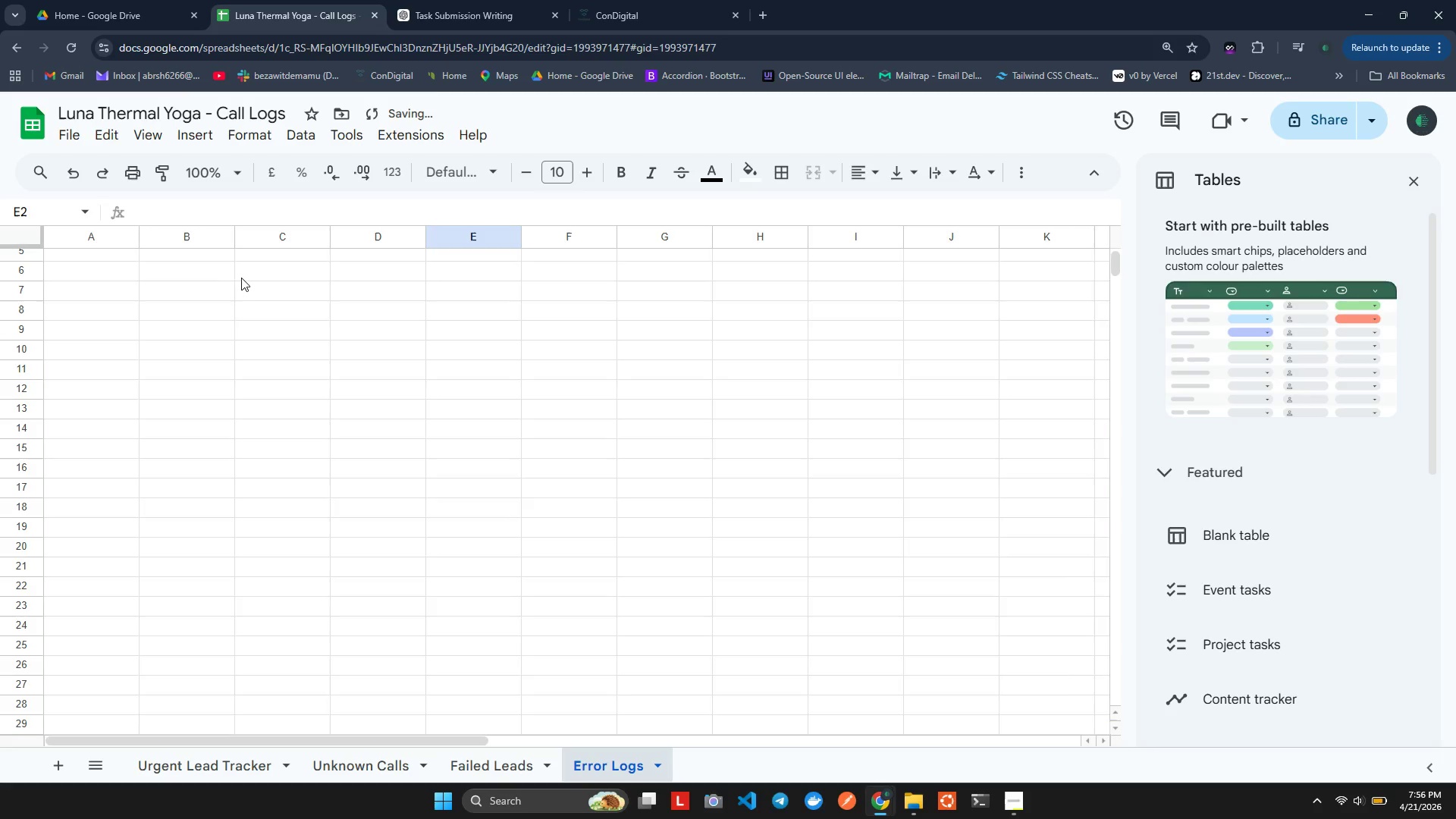 
key(Alt+AltLeft)
 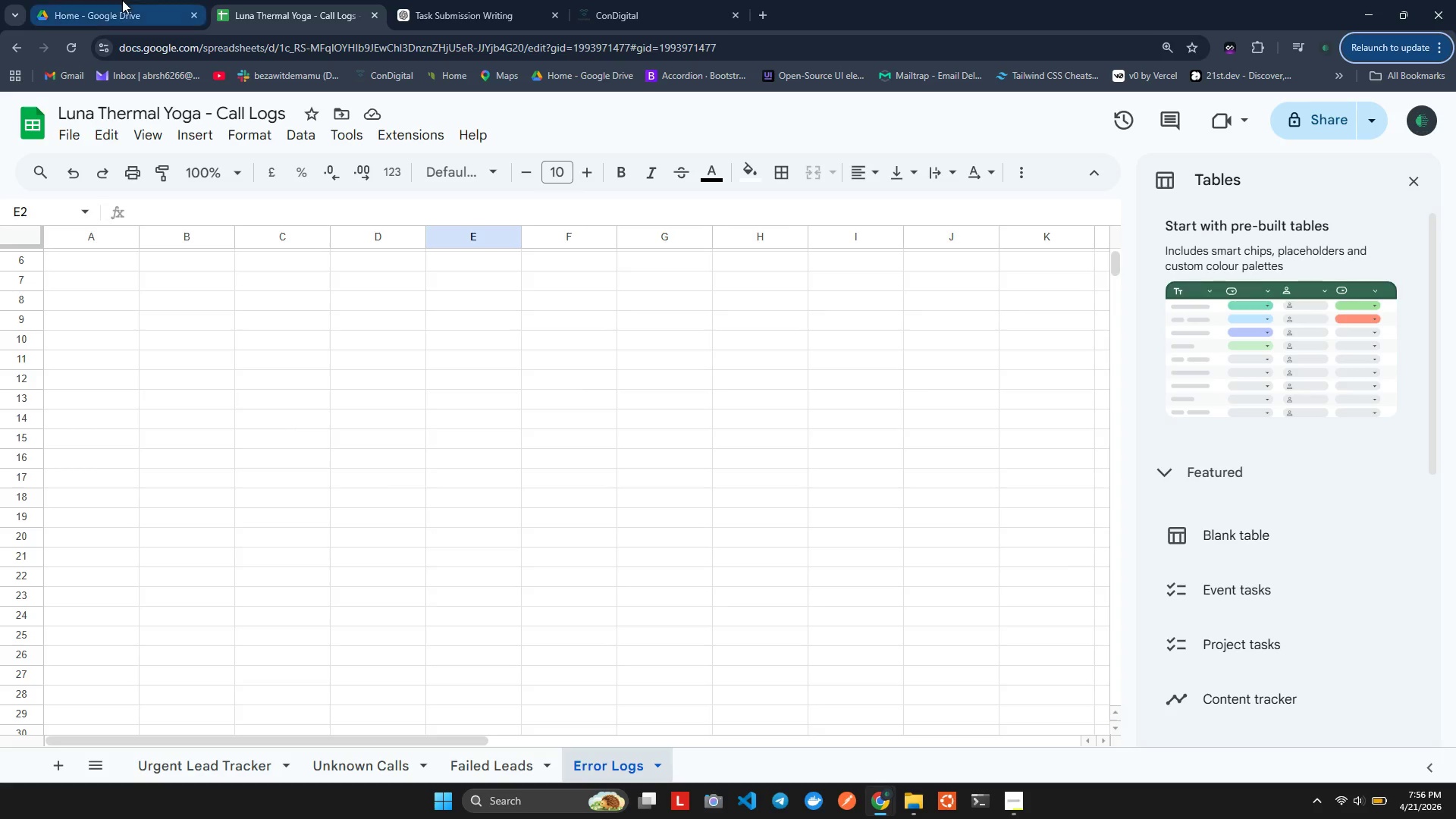 
key(Alt+Tab)
 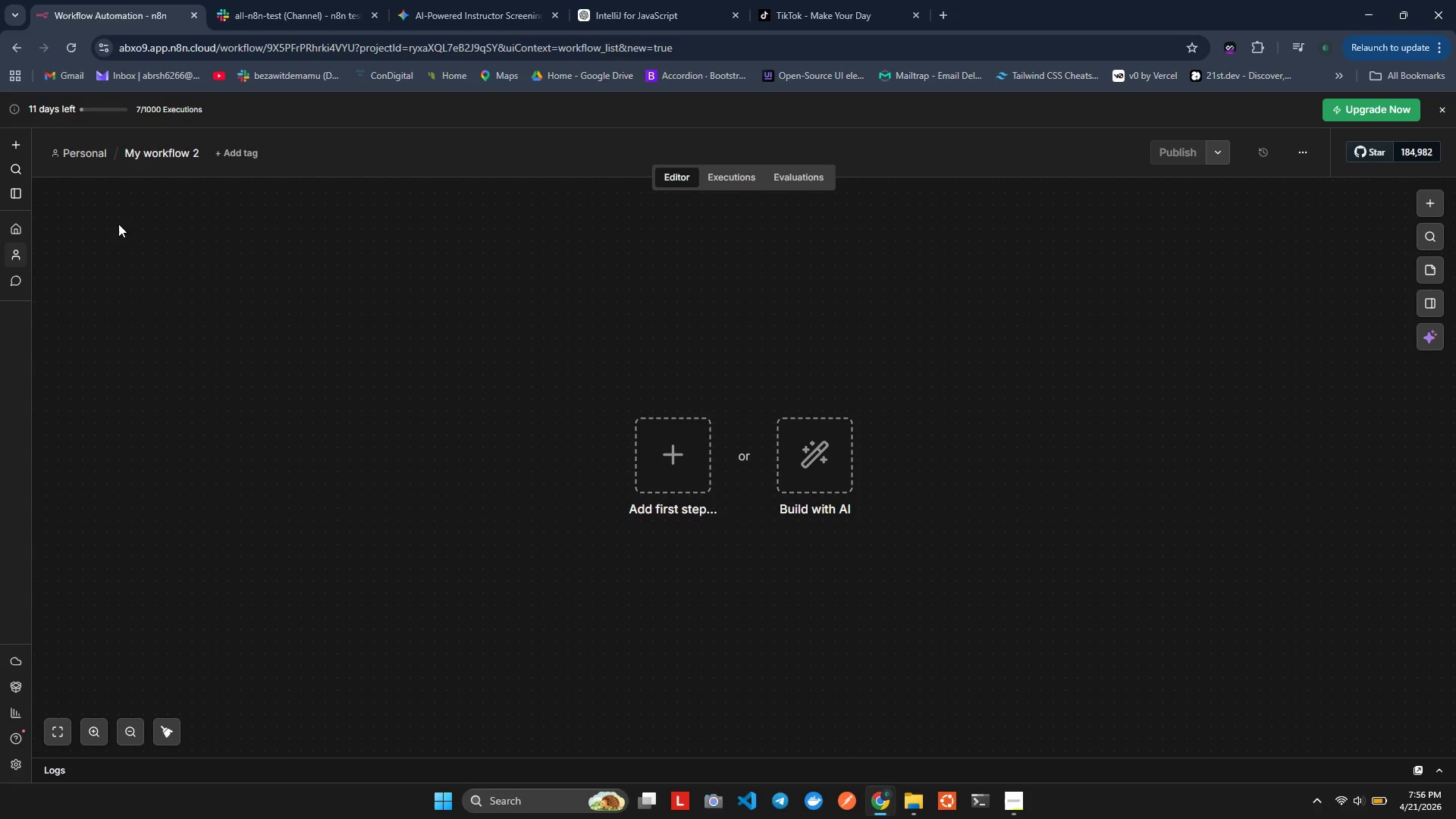 
left_click([329, 308])
 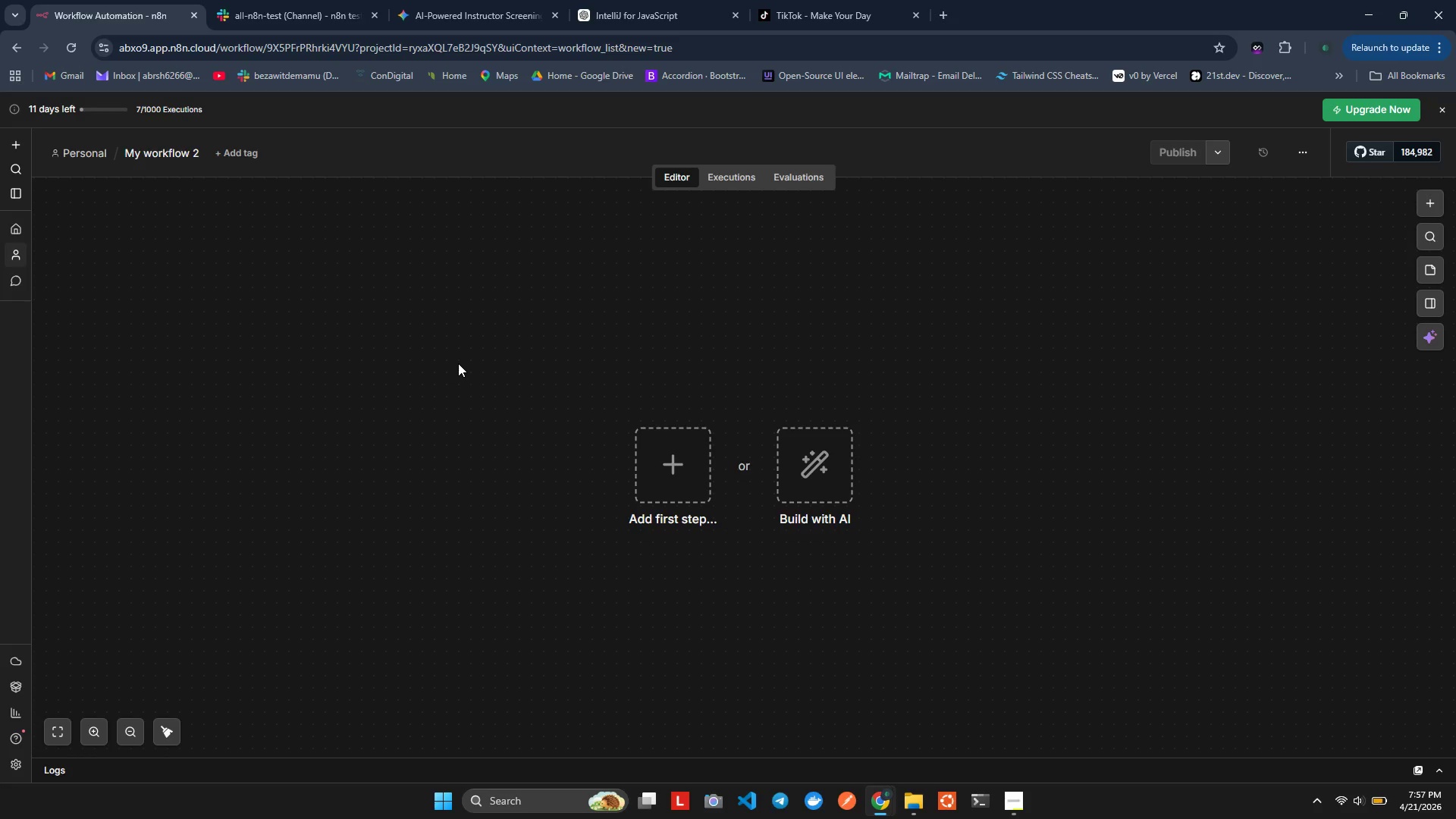 
wait(31.3)
 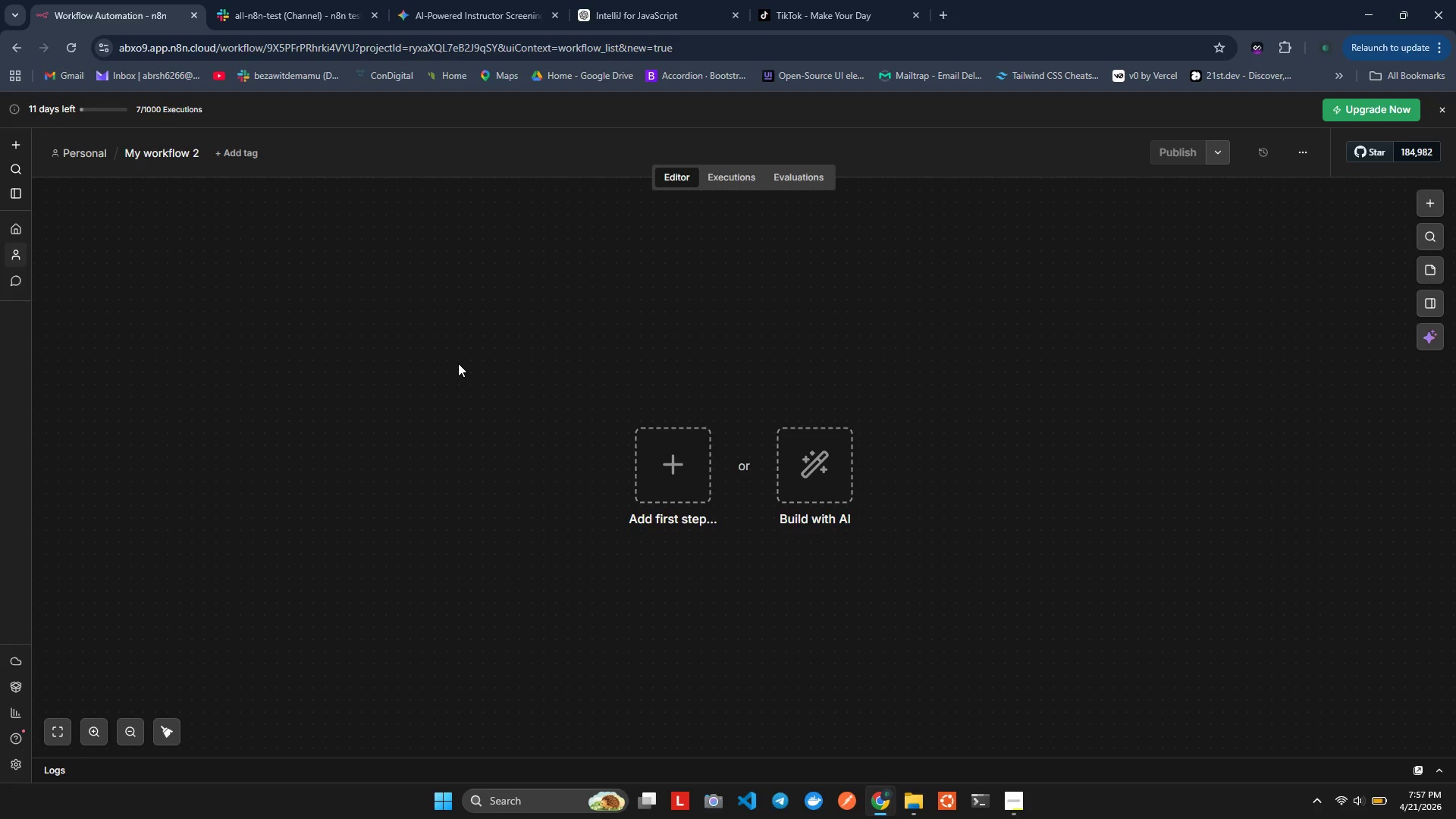 
left_click([941, 5])
 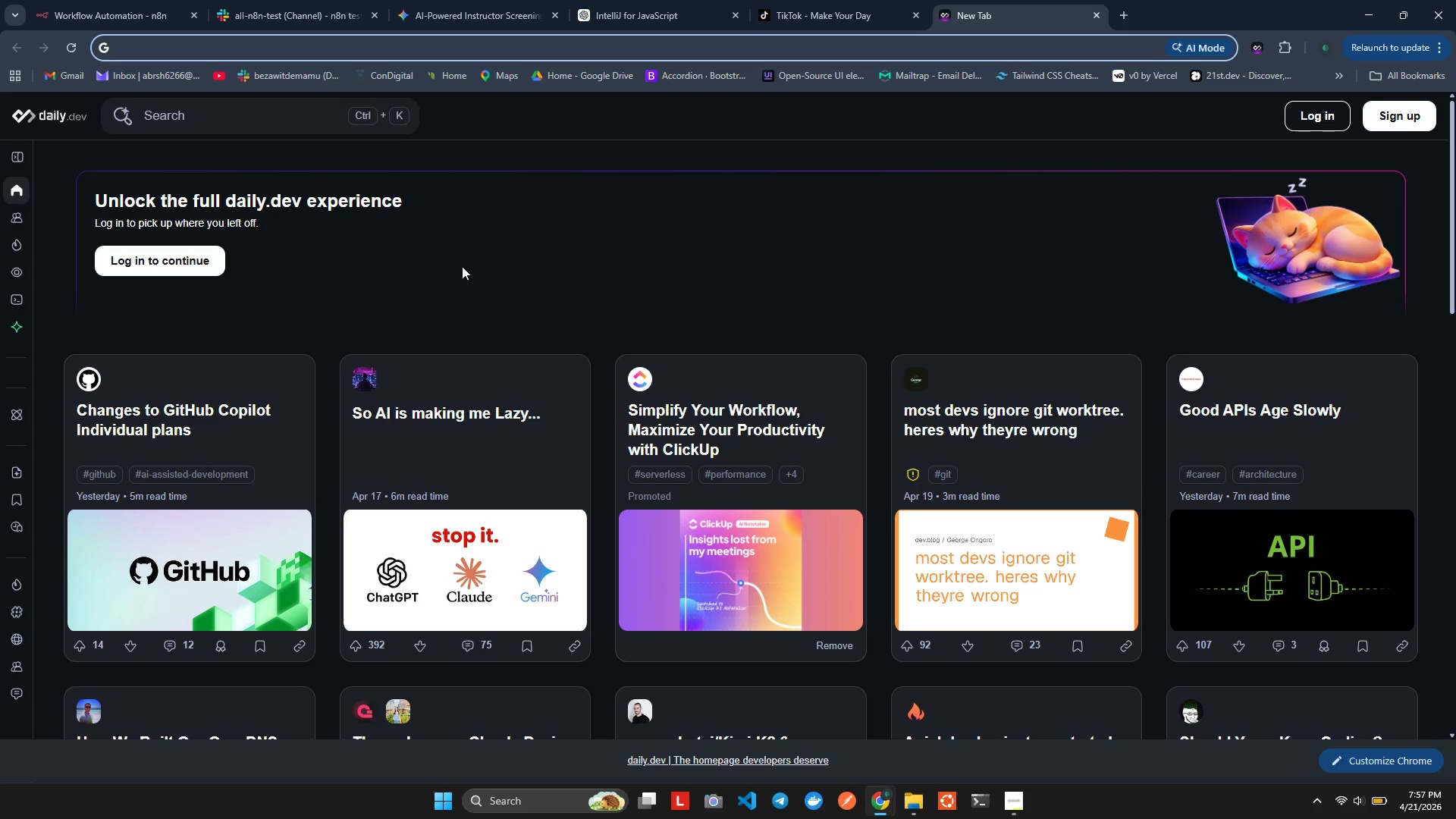 
wait(7.38)
 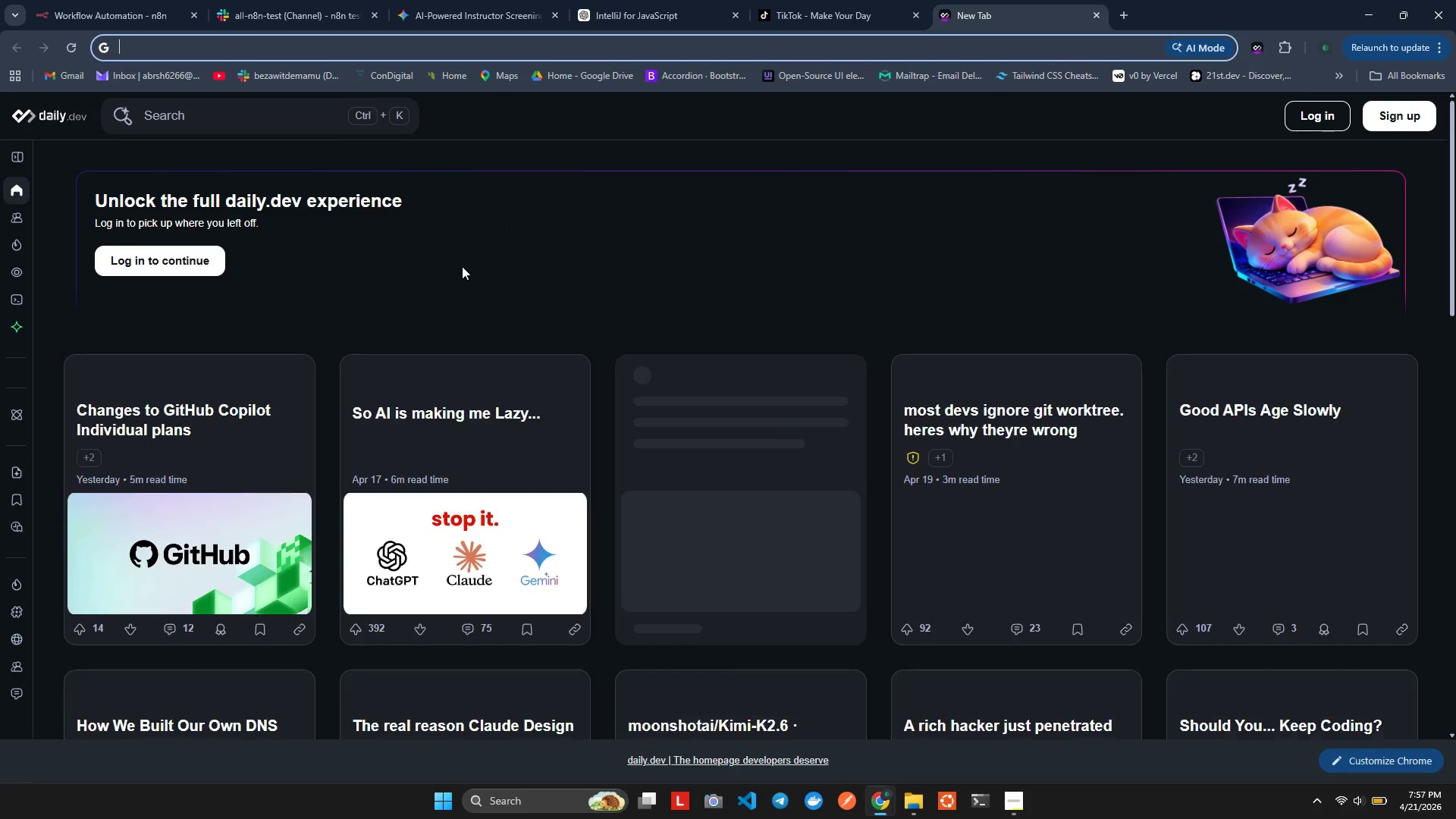 
type(Artable login)
 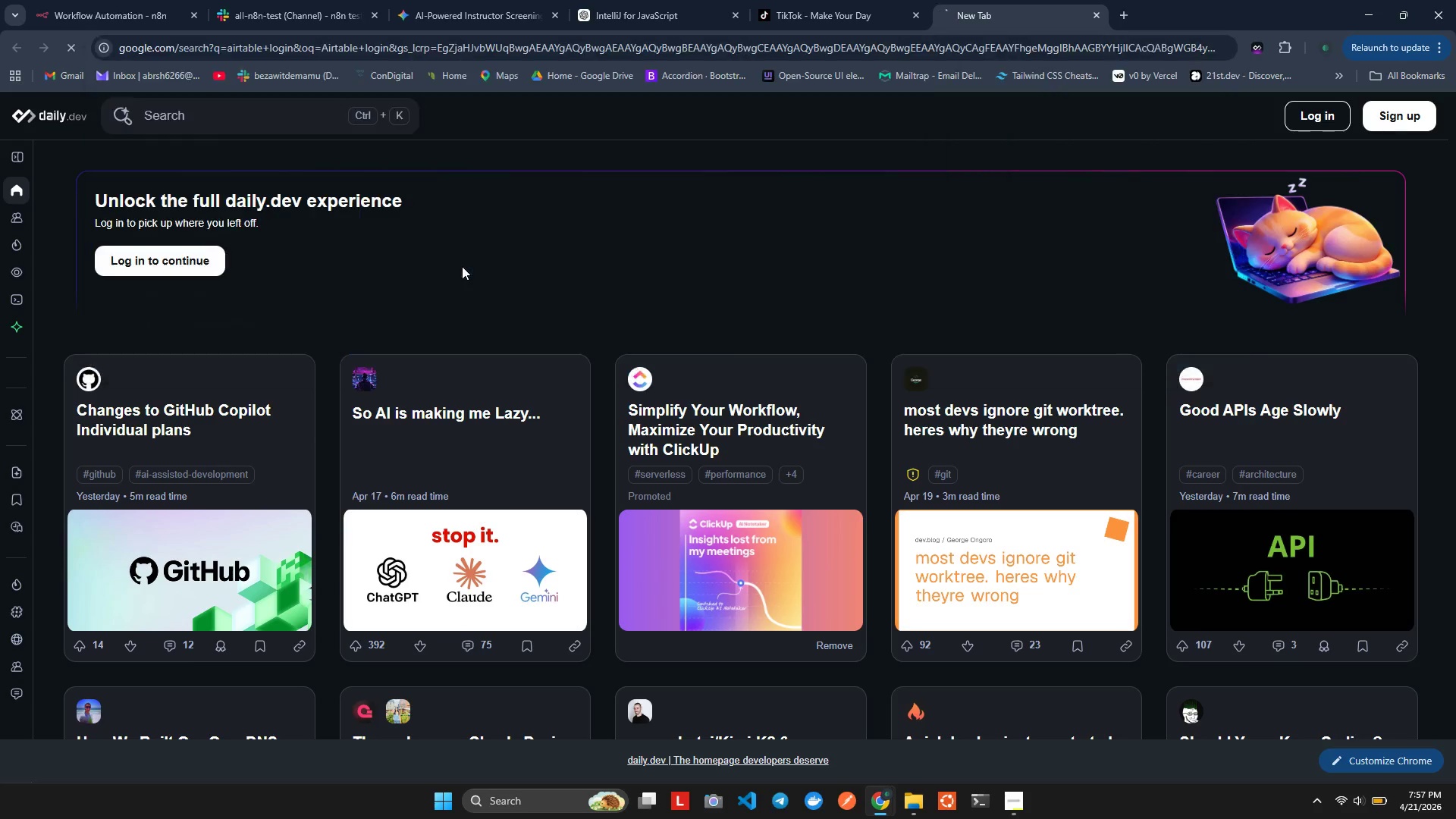 
key(Enter)
 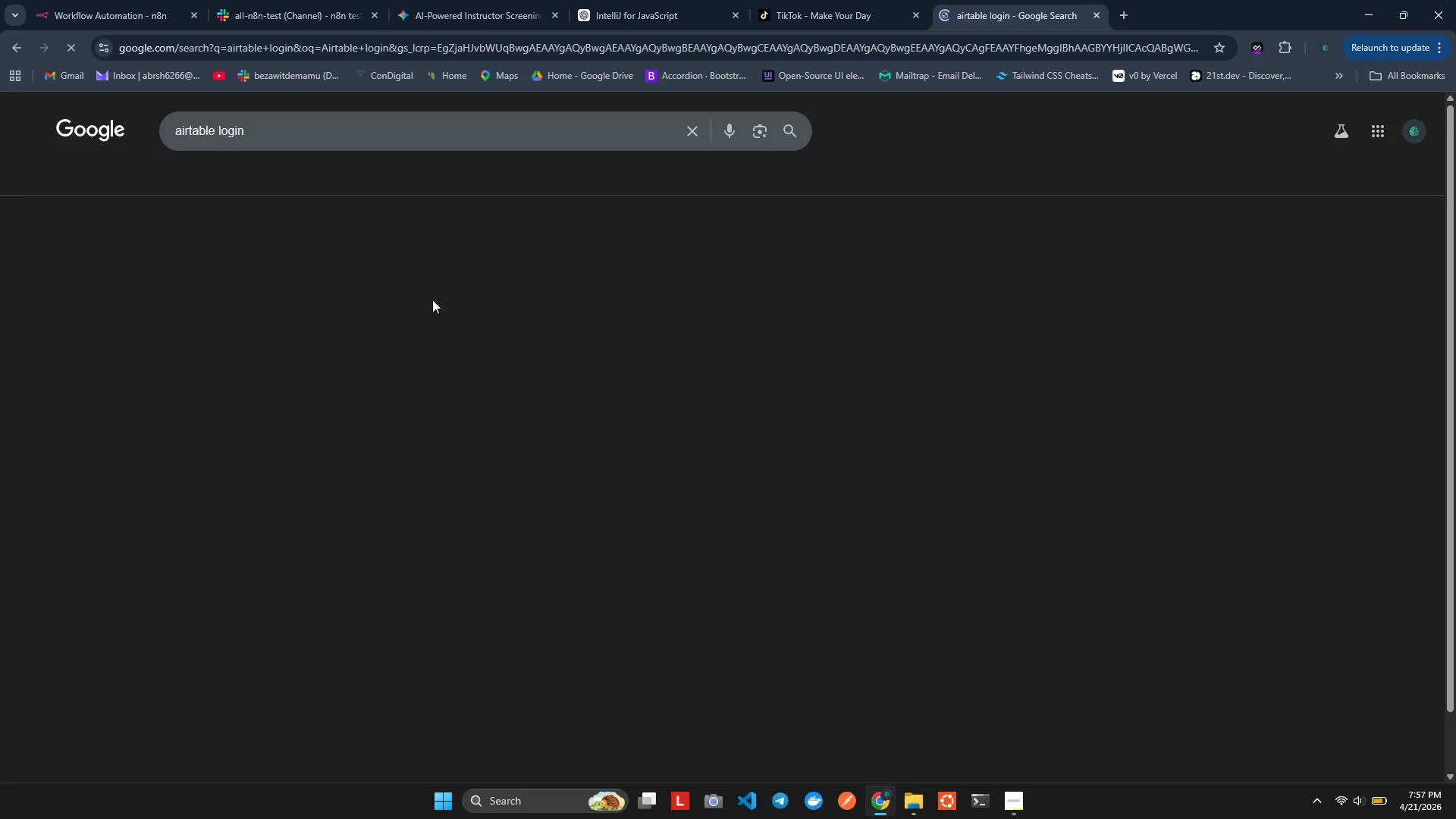 
mouse_move([187, 305])
 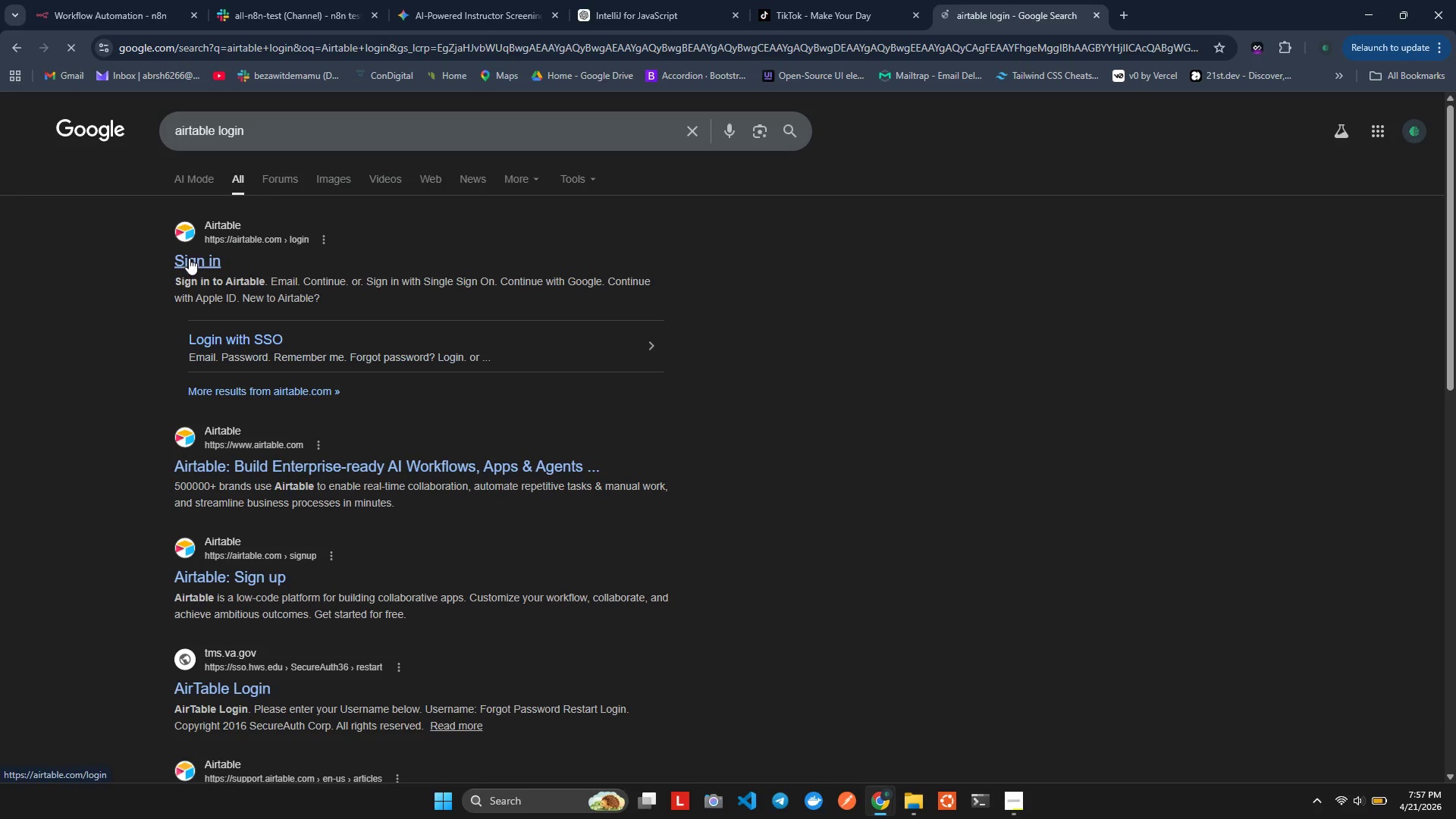 
left_click([189, 258])
 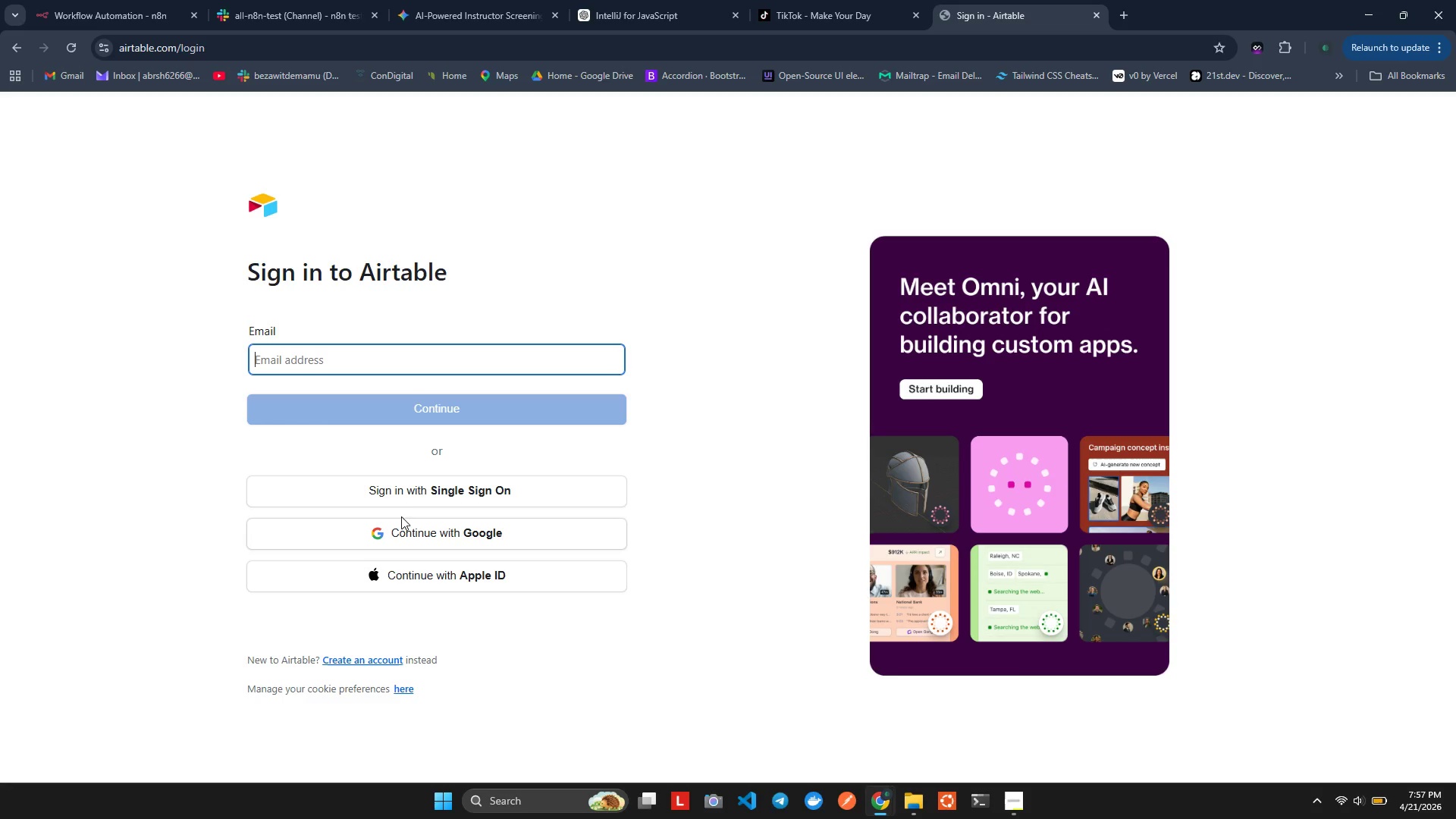 
left_click([426, 535])
 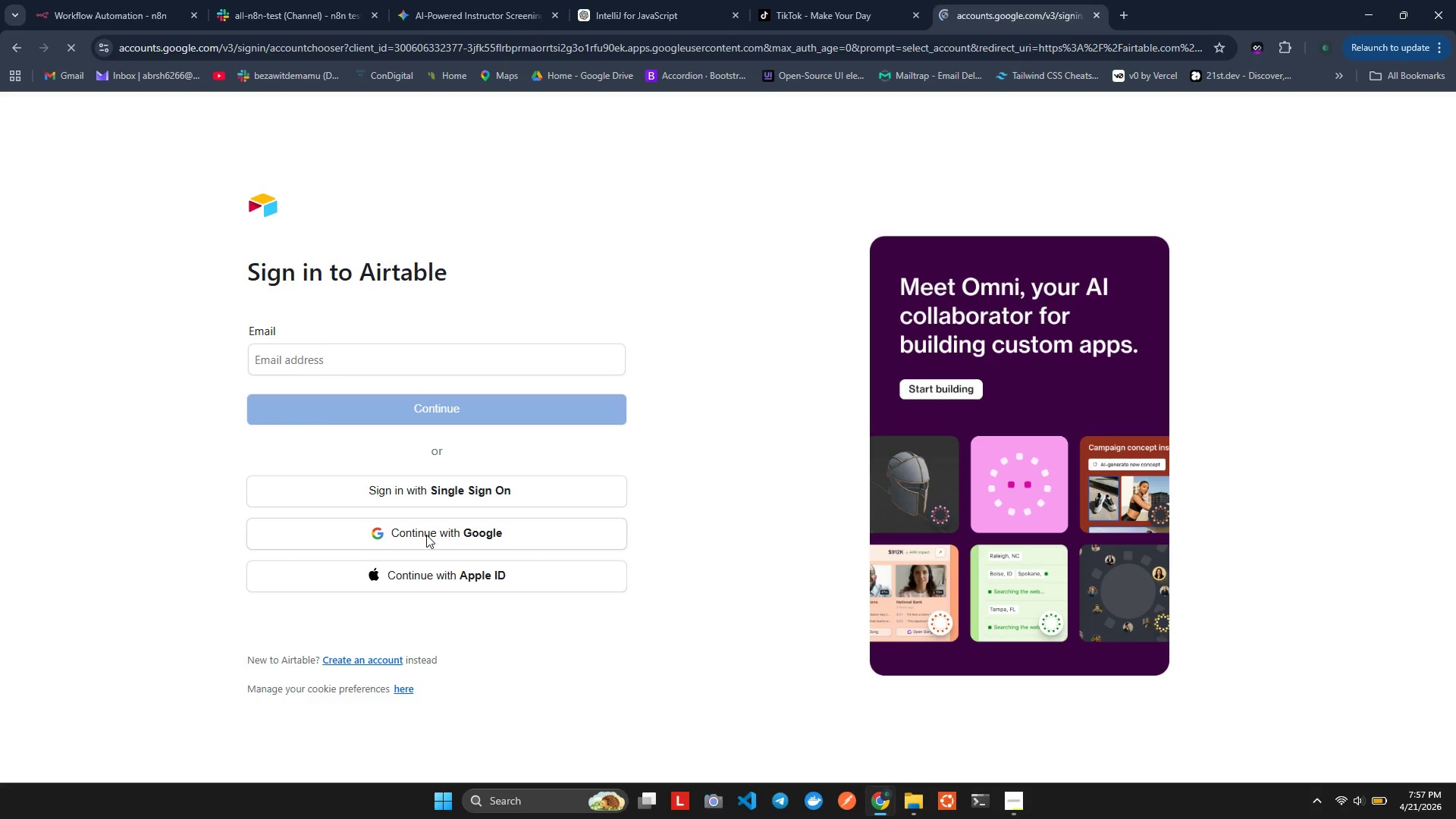 
wait(7.83)
 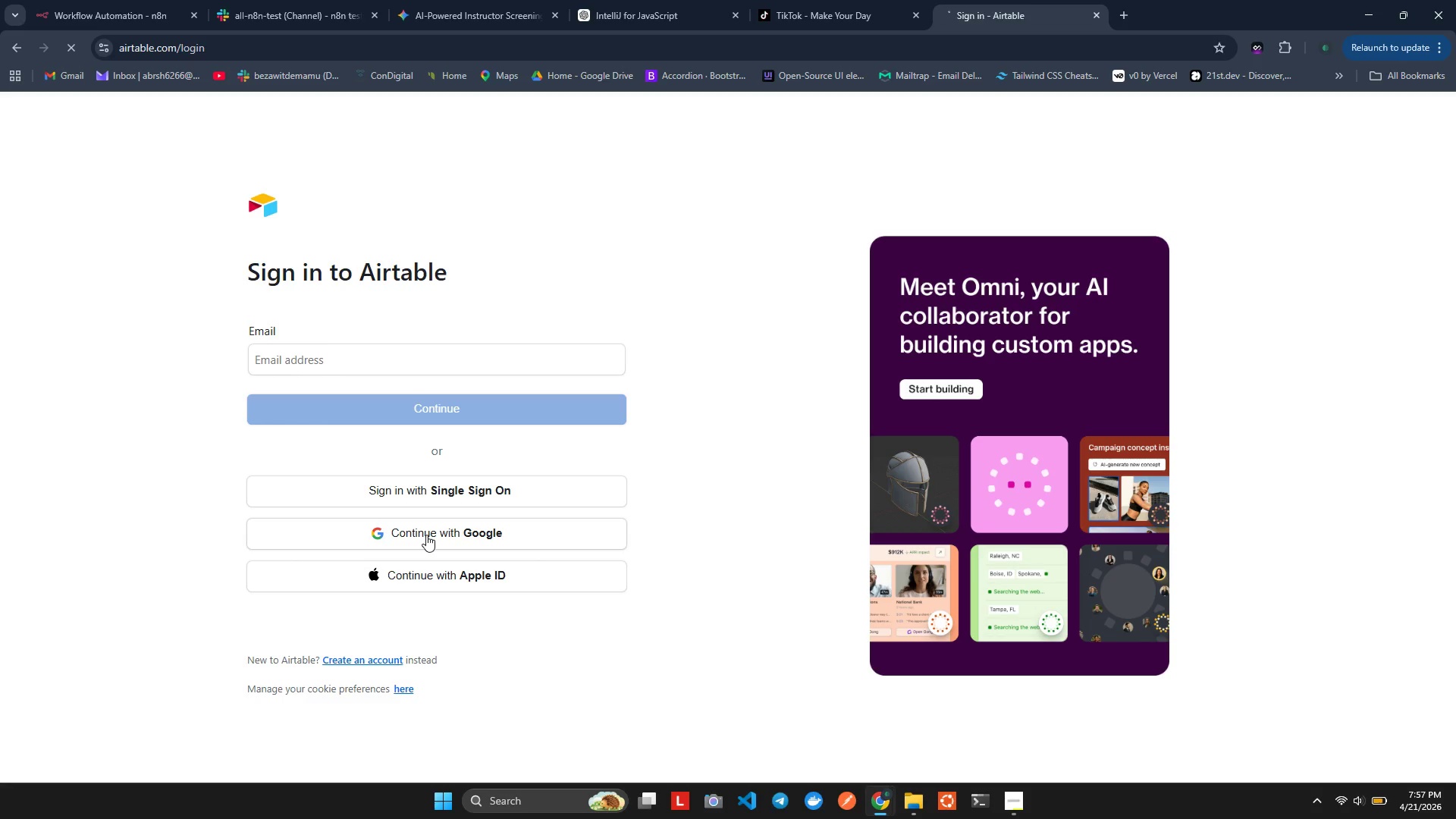 
left_click_drag(start_coordinate=[971, 0], to_coordinate=[292, 17])
 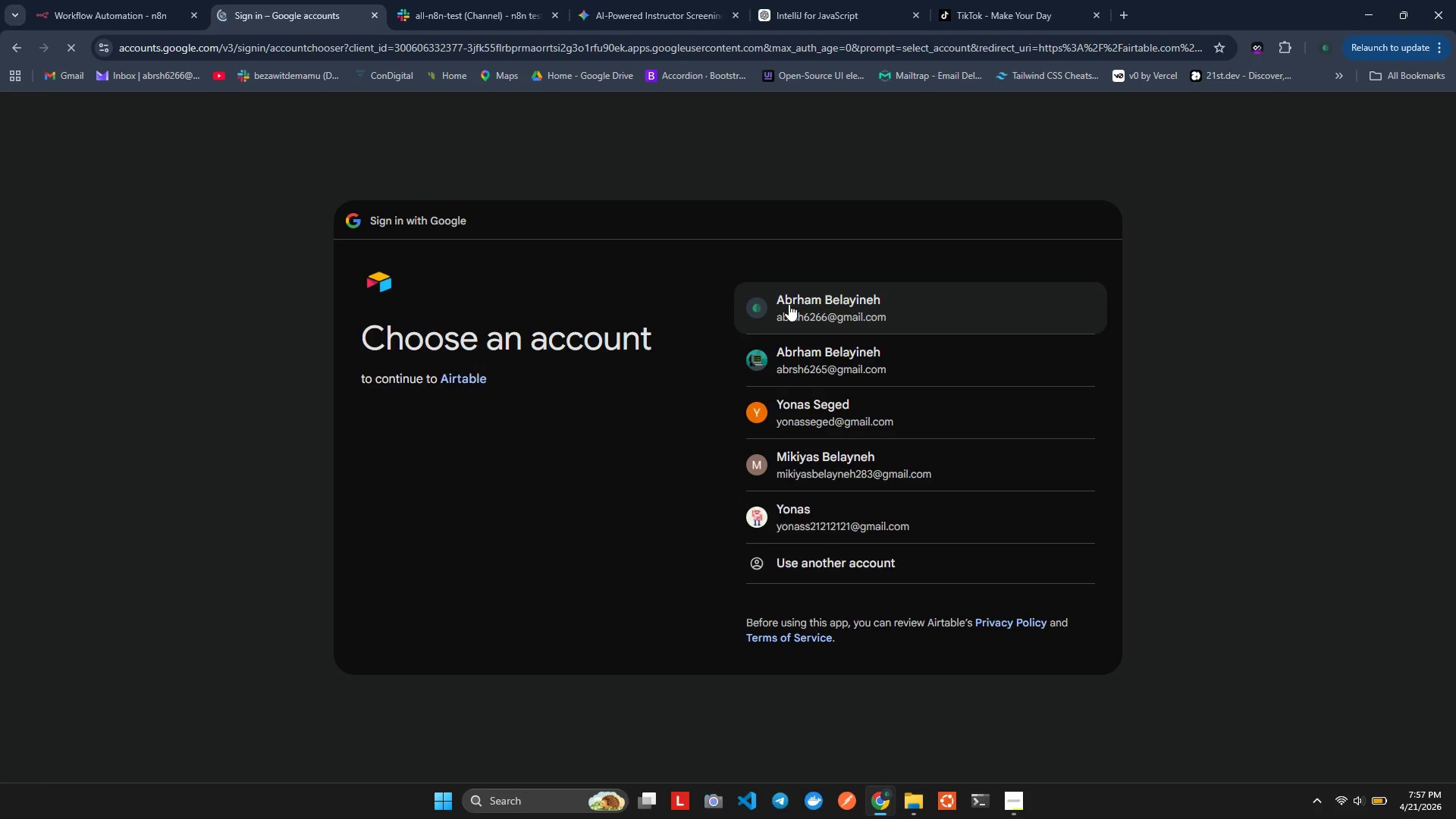 
left_click([789, 304])
 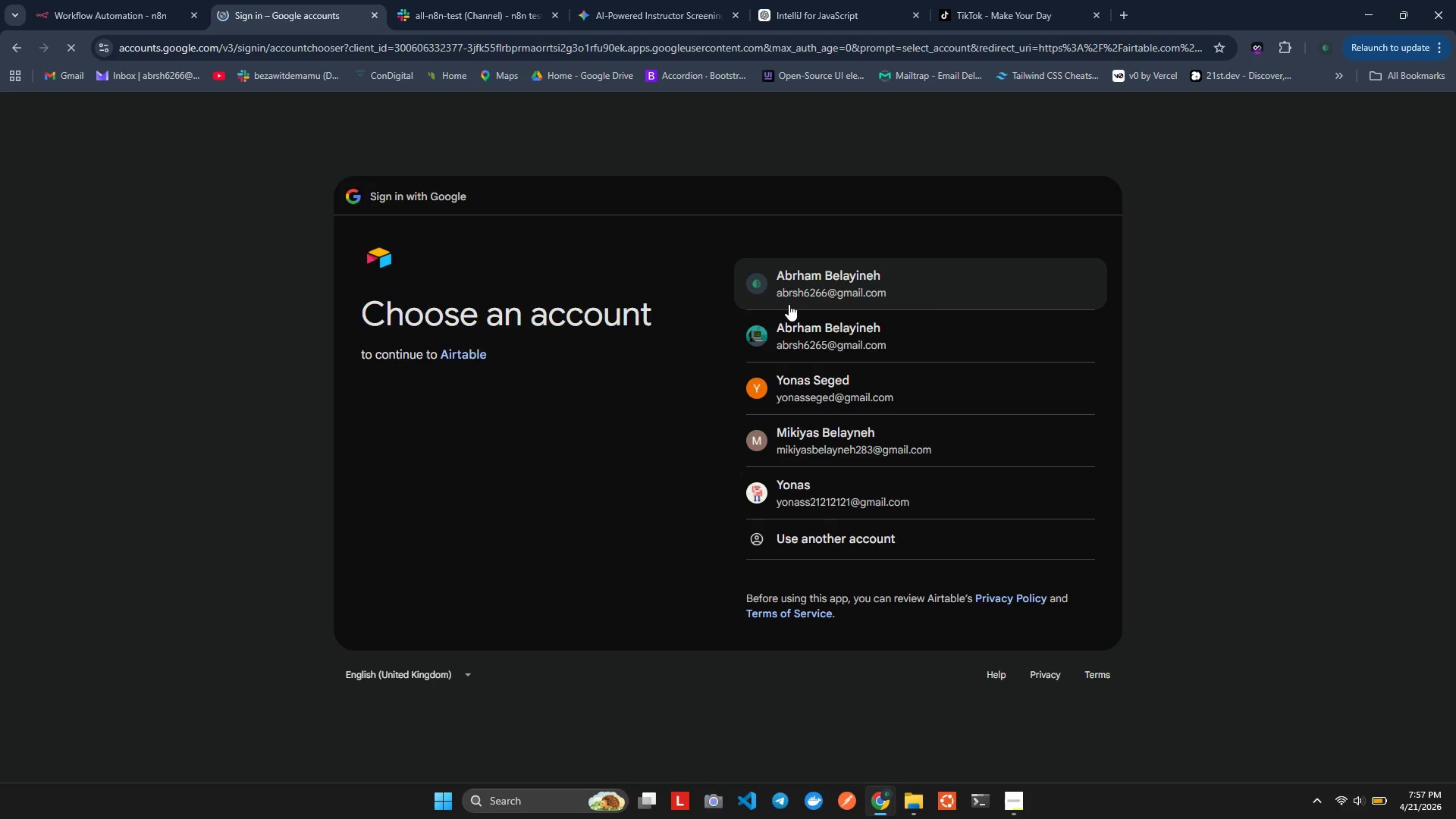 
left_click([789, 304])
 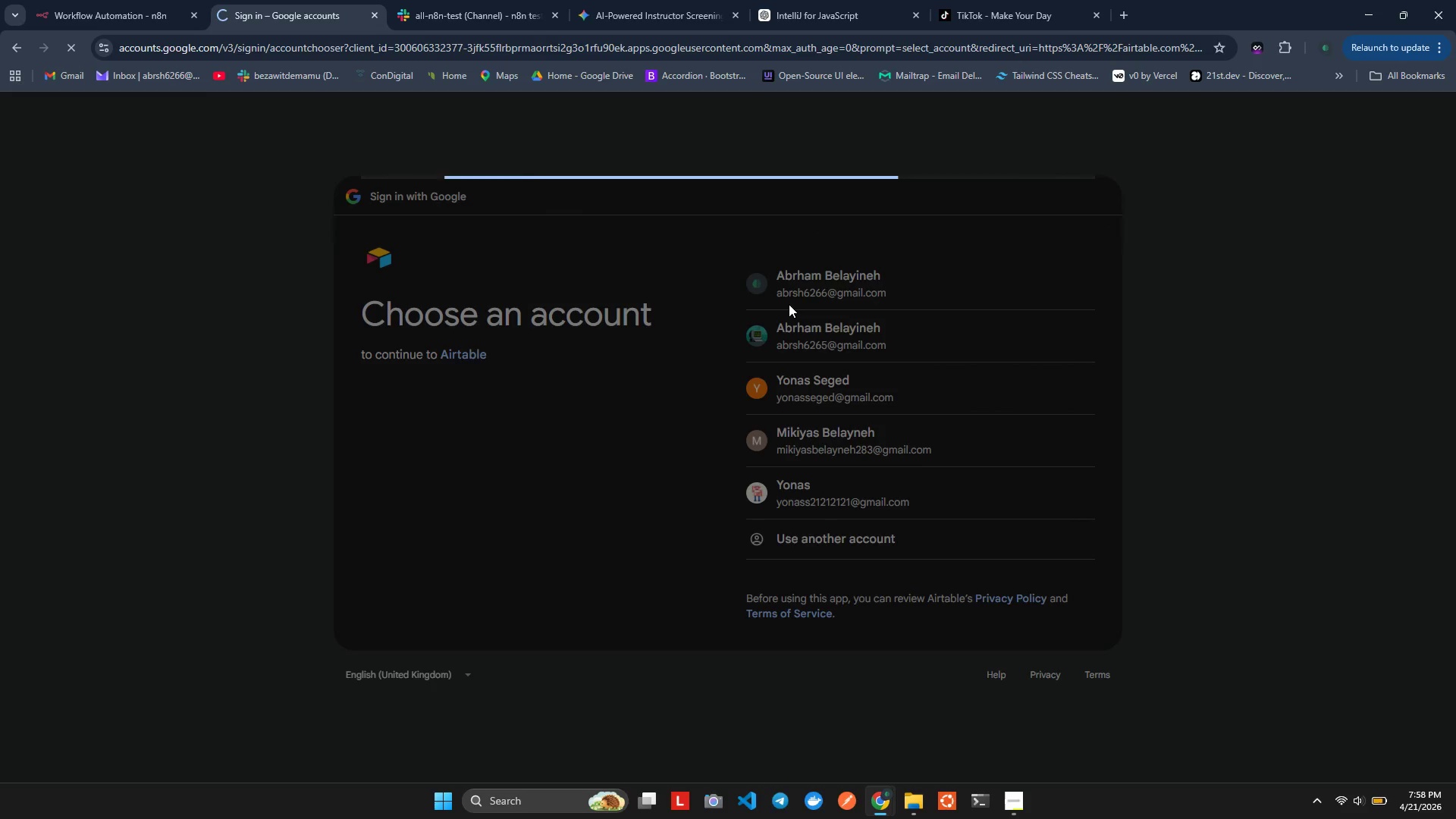 
mouse_move([1004, 793])
 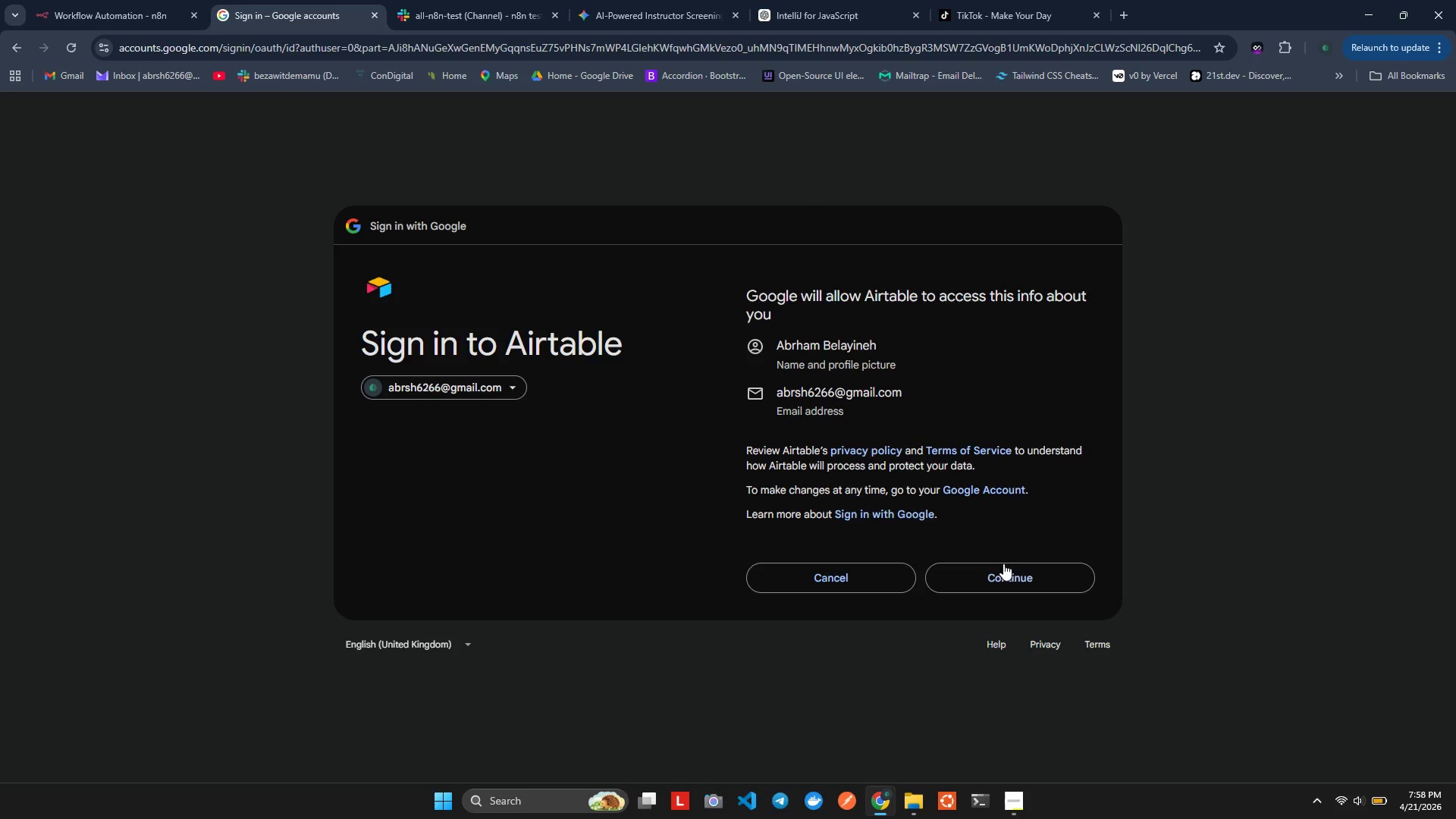 
left_click([1003, 568])
 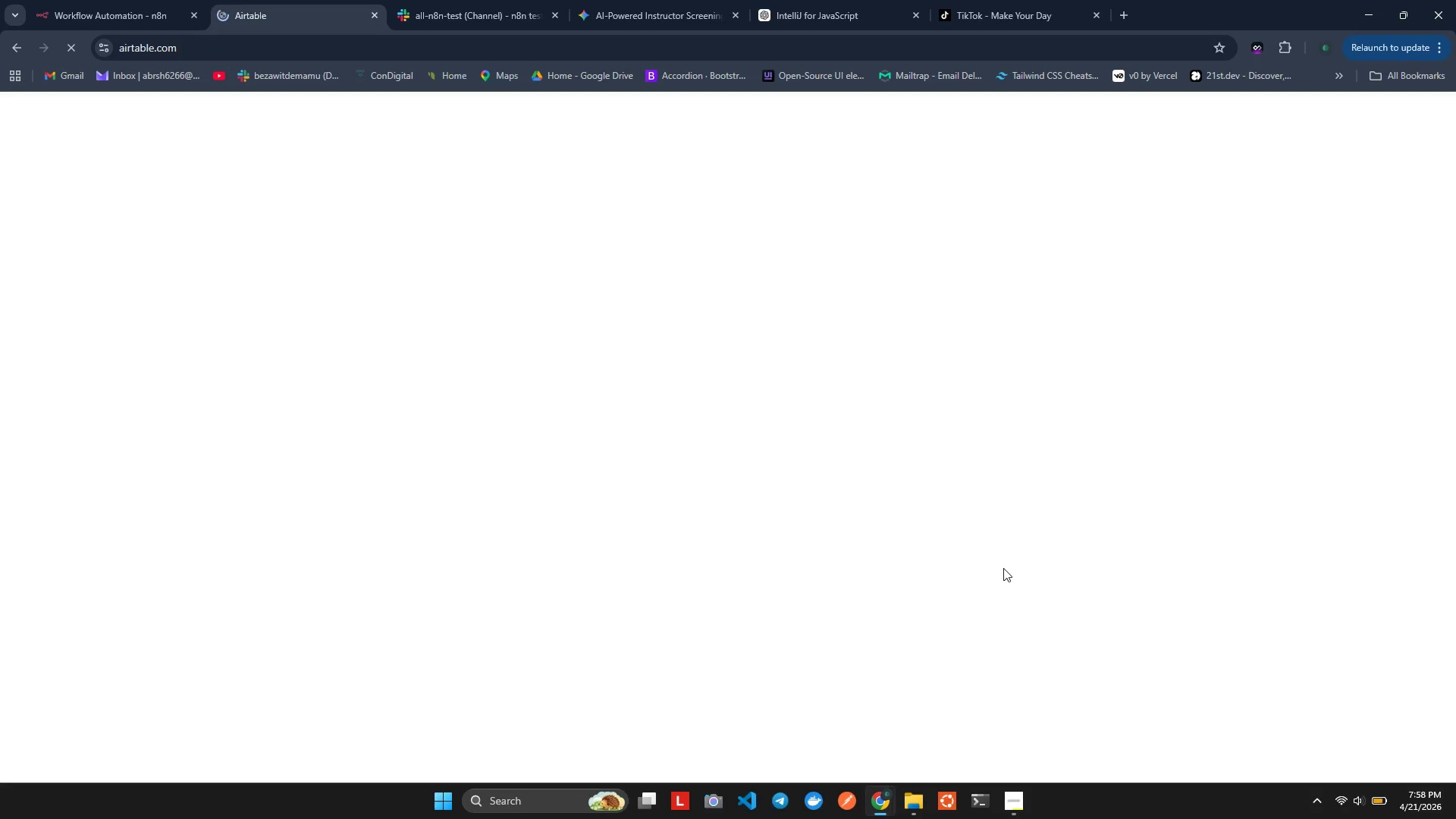 
wait(12.91)
 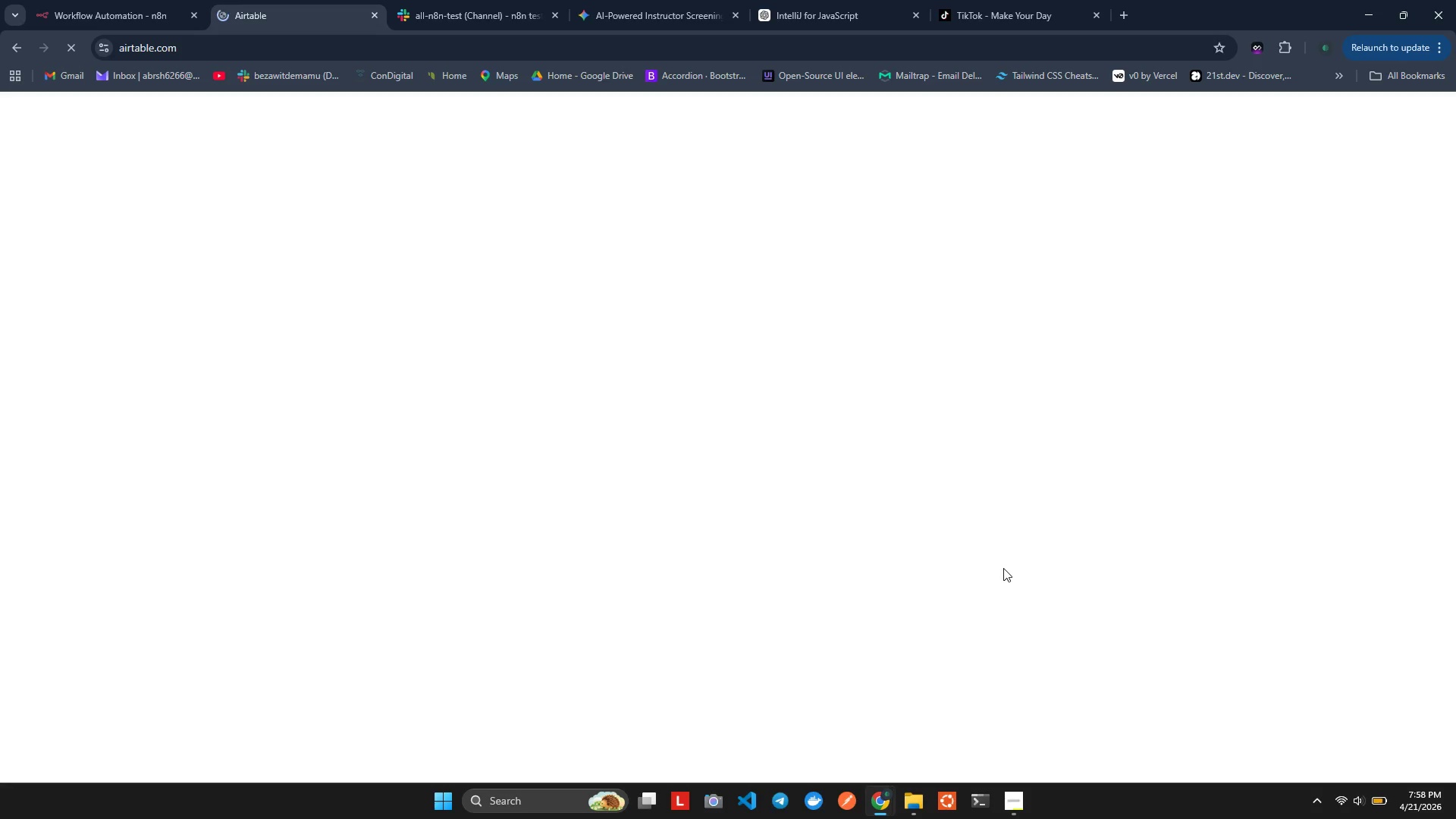 
left_click([82, 0])
 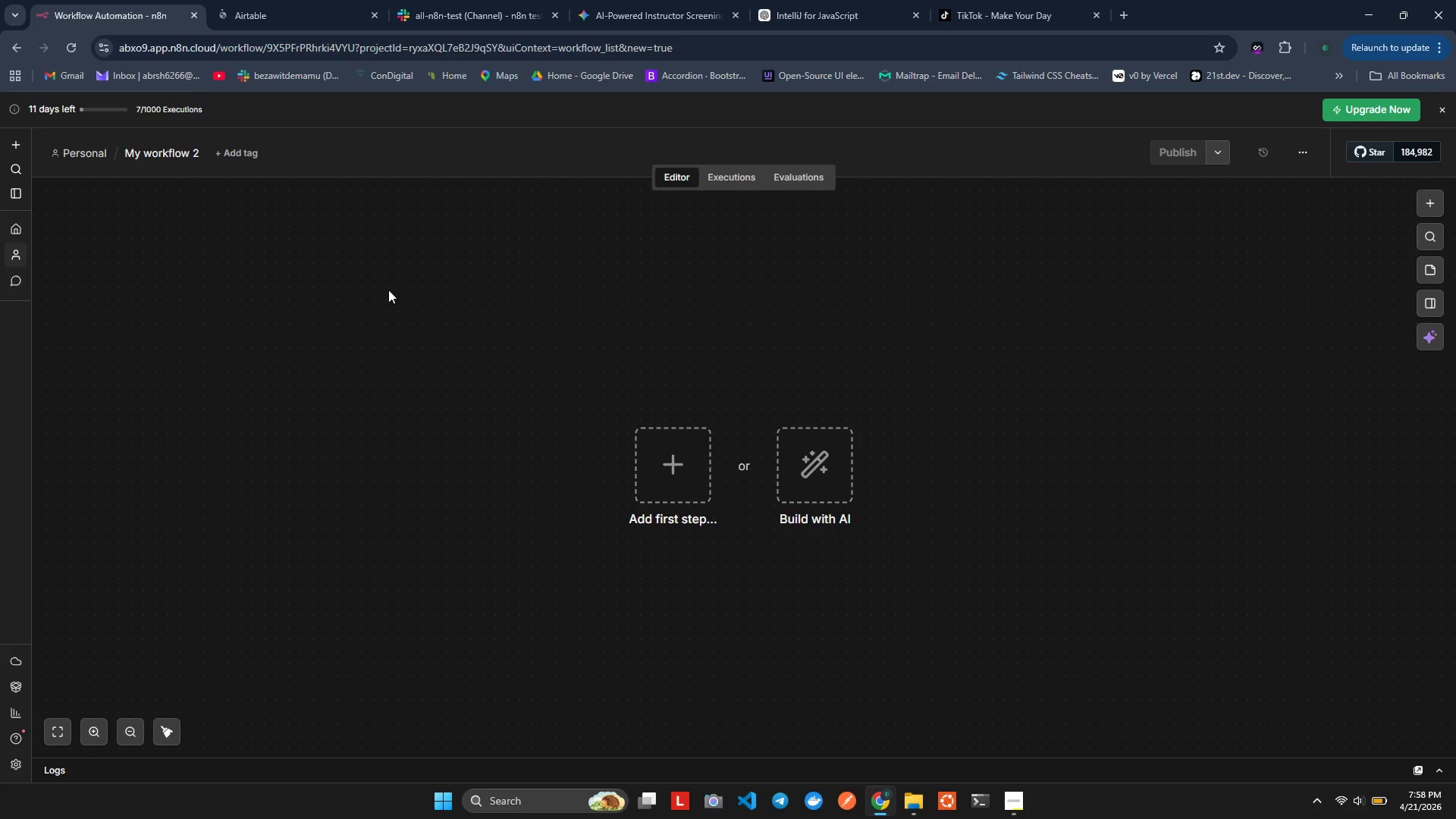 
left_click_drag(start_coordinate=[588, 484], to_coordinate=[592, 479])
 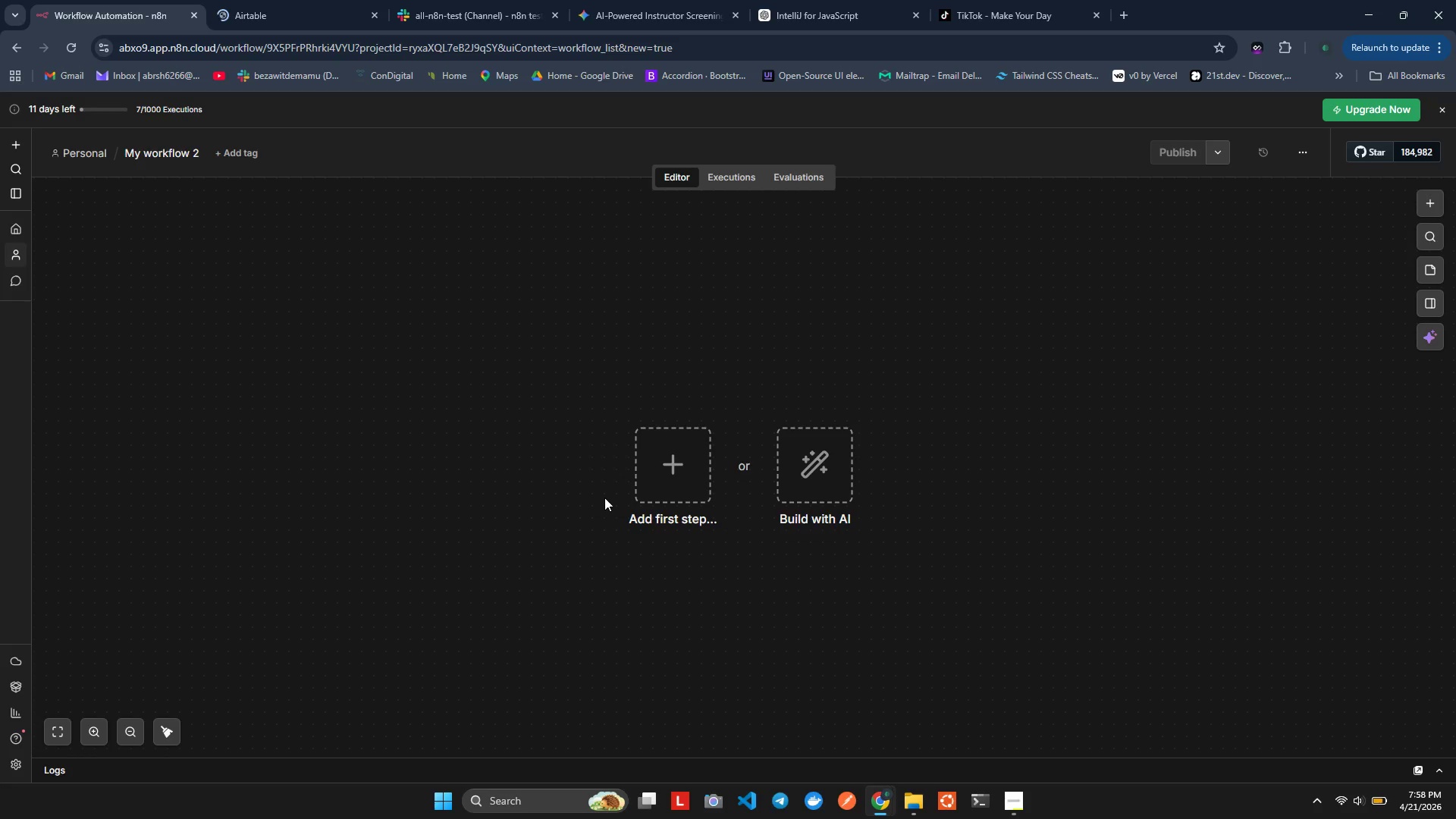 
wait(6.81)
 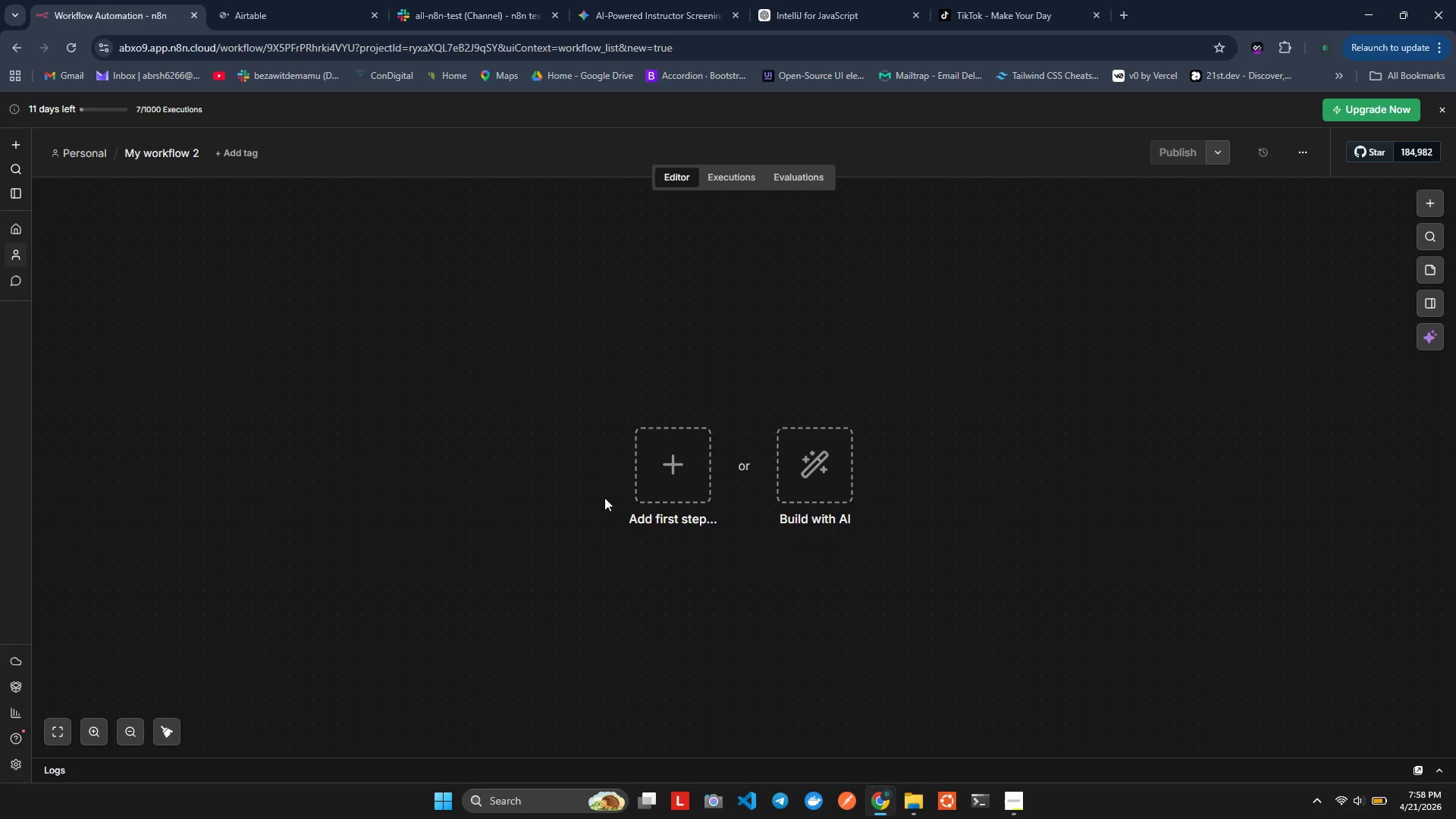 
left_click([306, 0])
 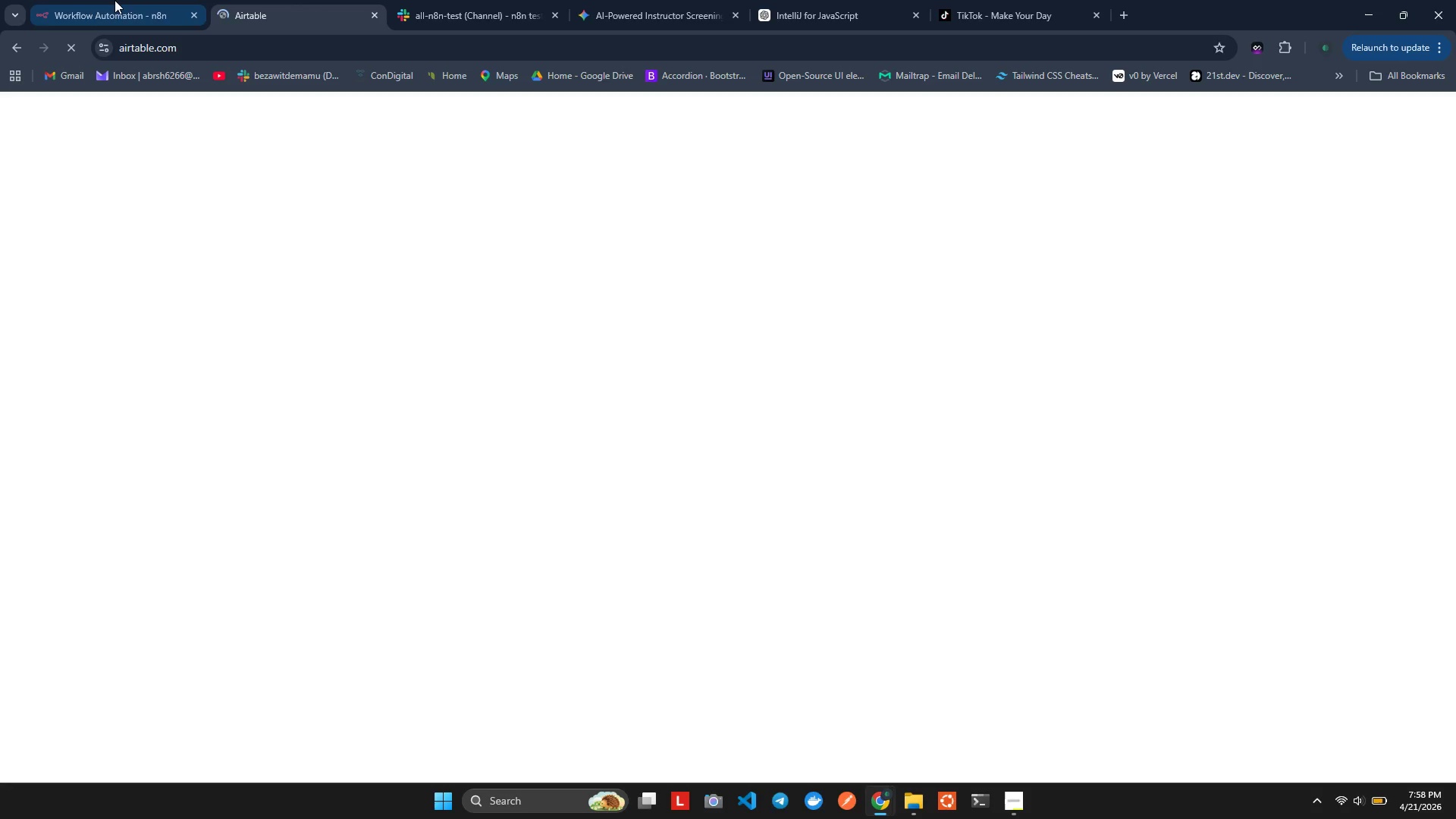 
left_click([115, 0])
 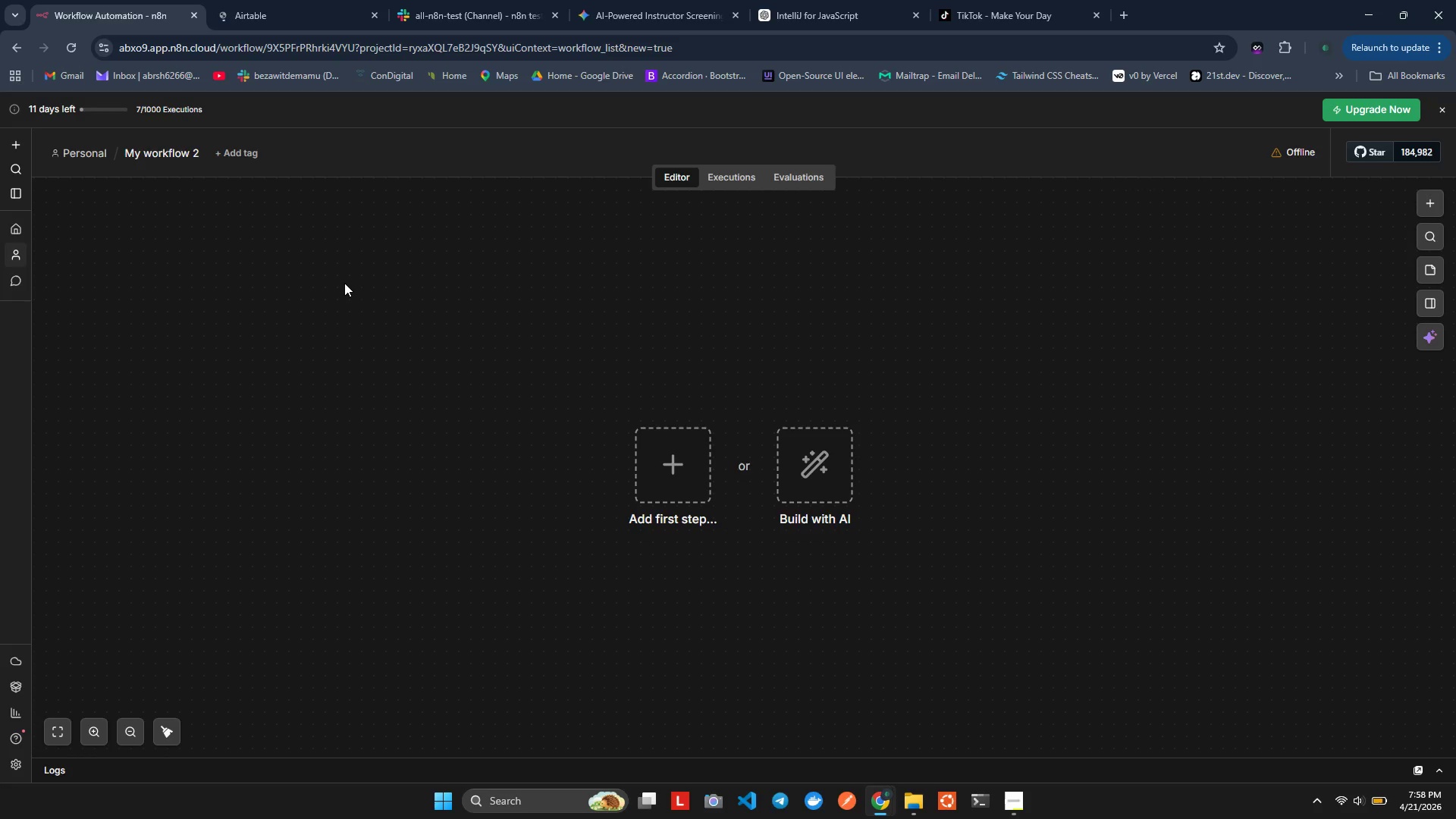 
wait(7.98)
 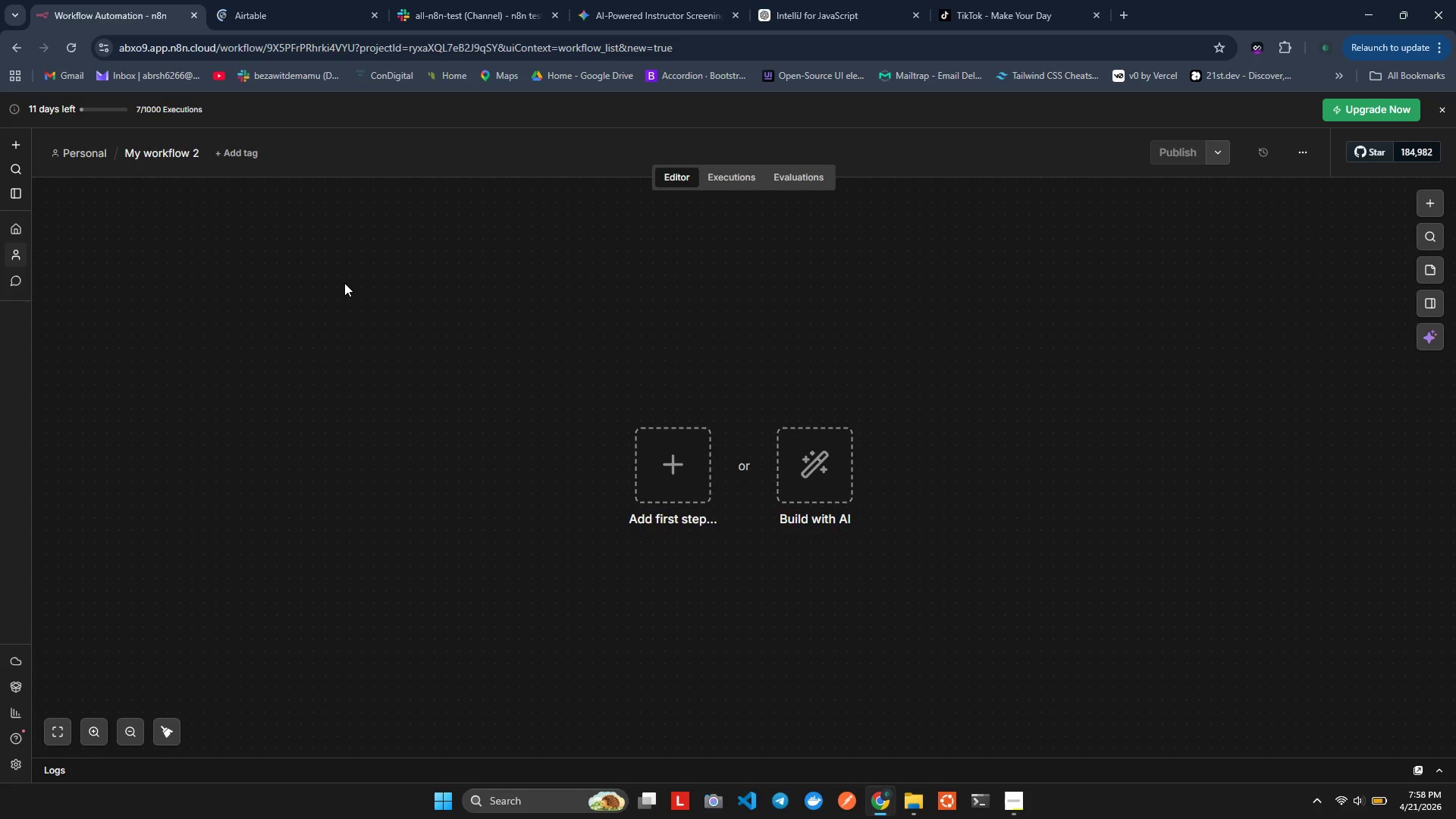 
left_click([1361, 789])
 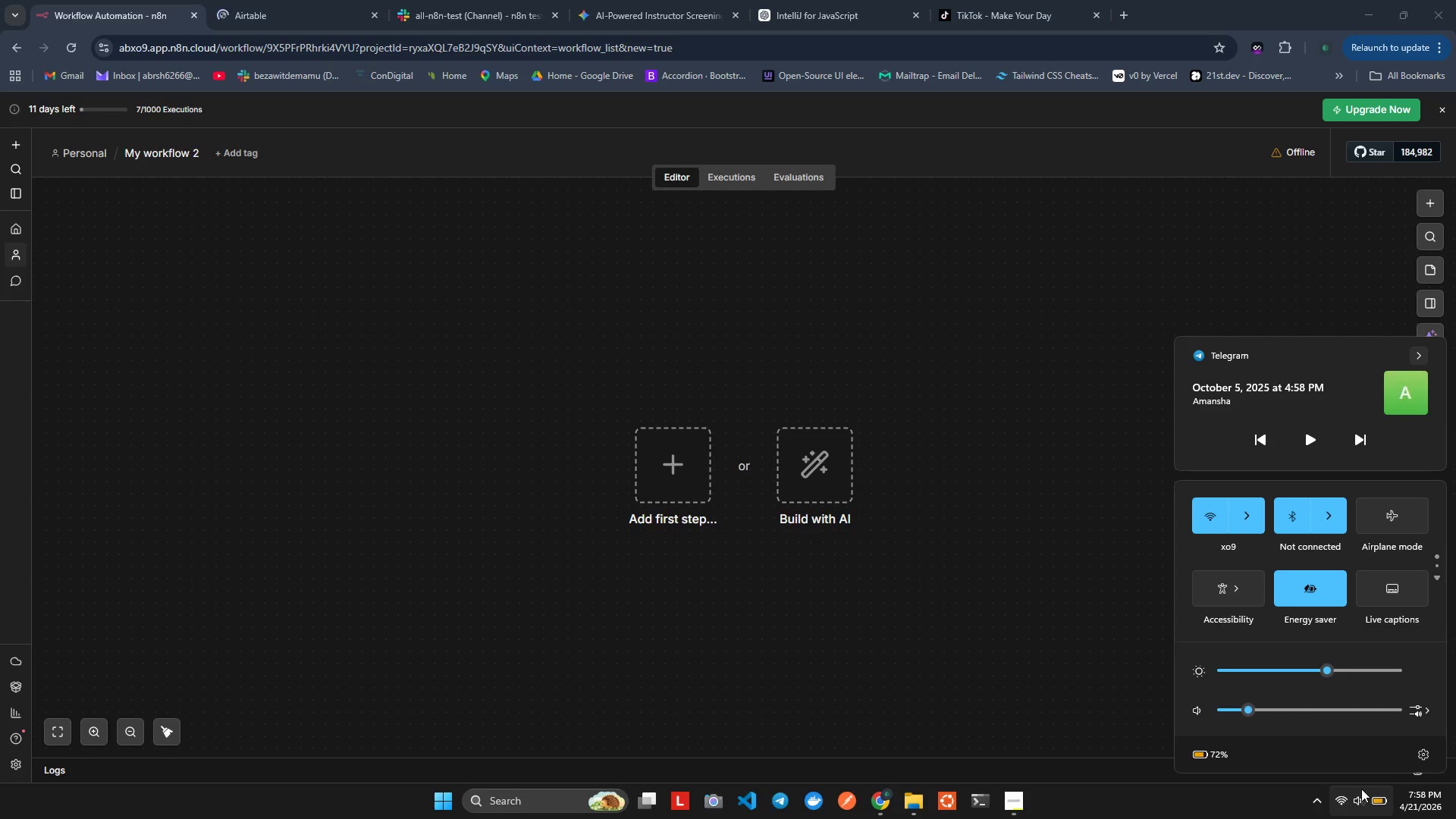 
left_click([1361, 789])
 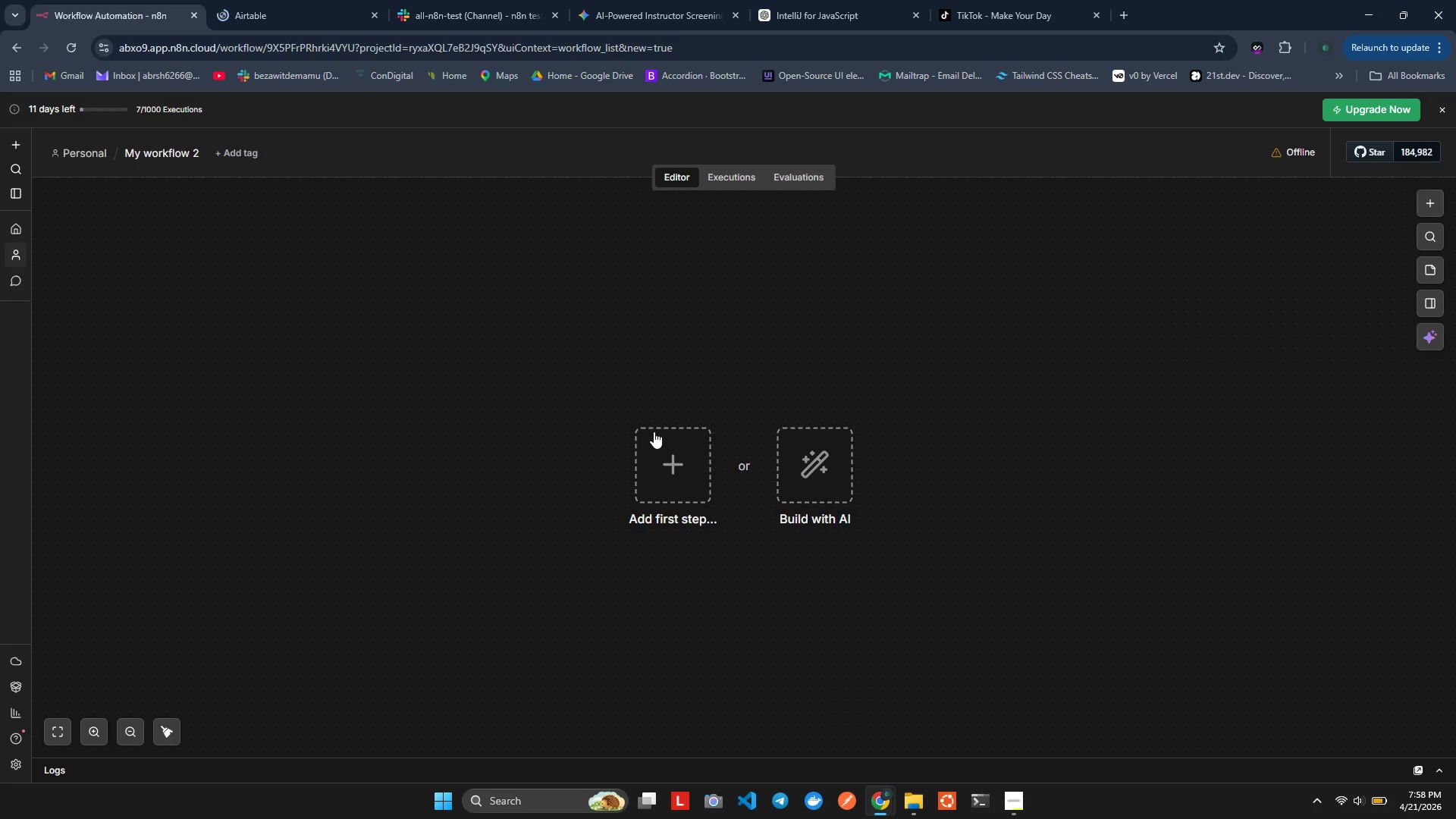 
left_click([295, 0])
 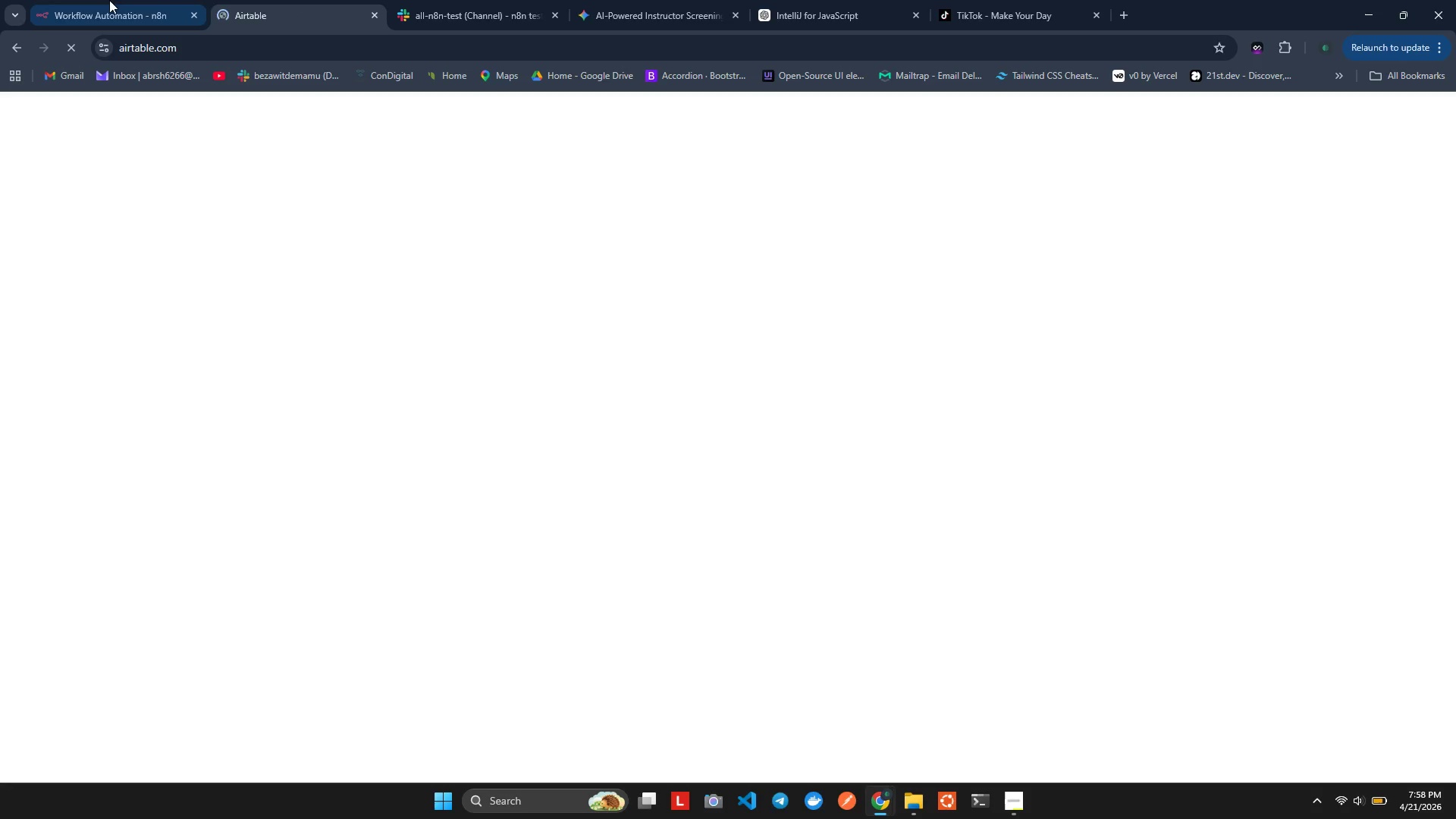 
left_click([109, 0])
 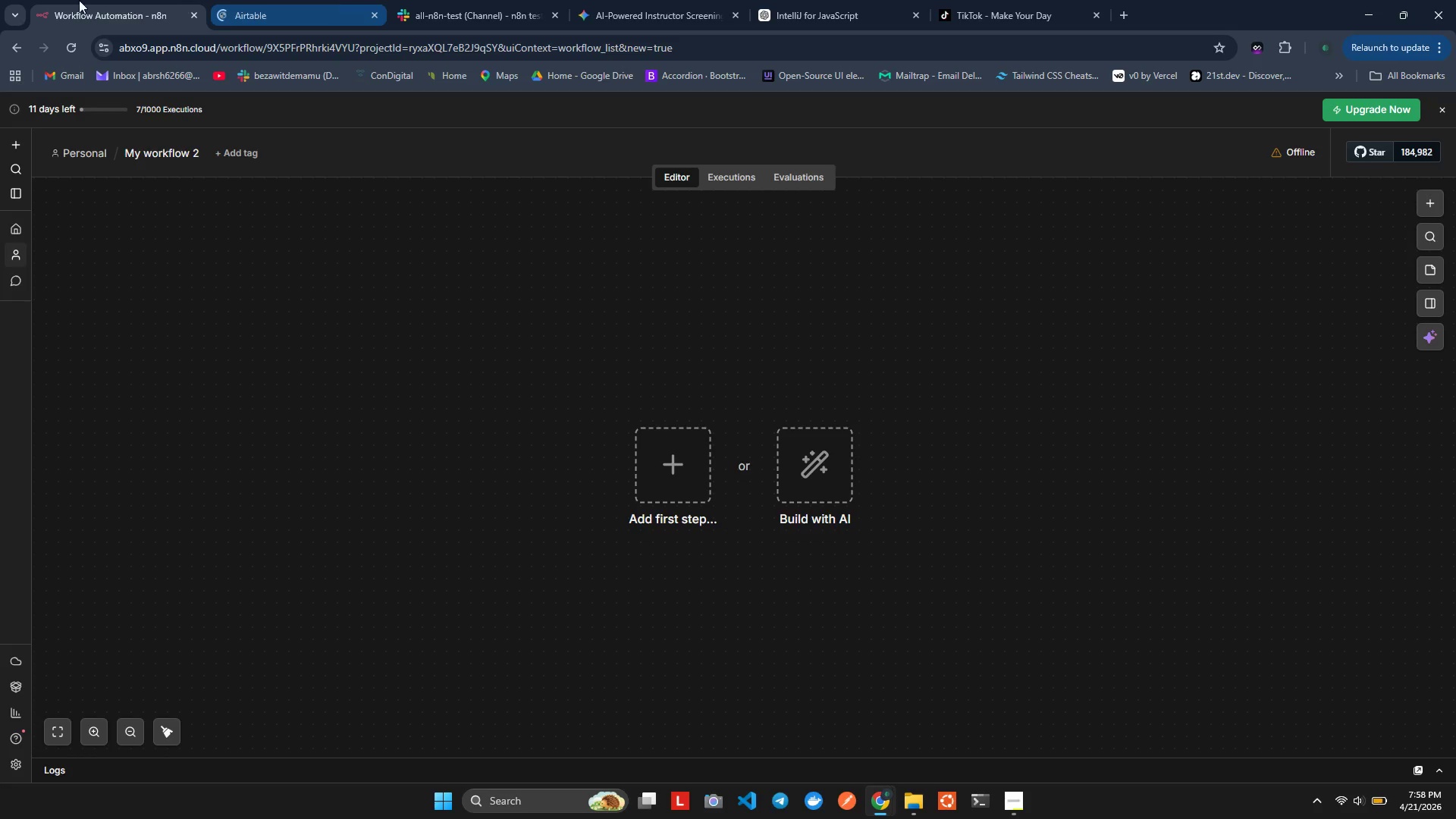 
left_click([56, 0])
 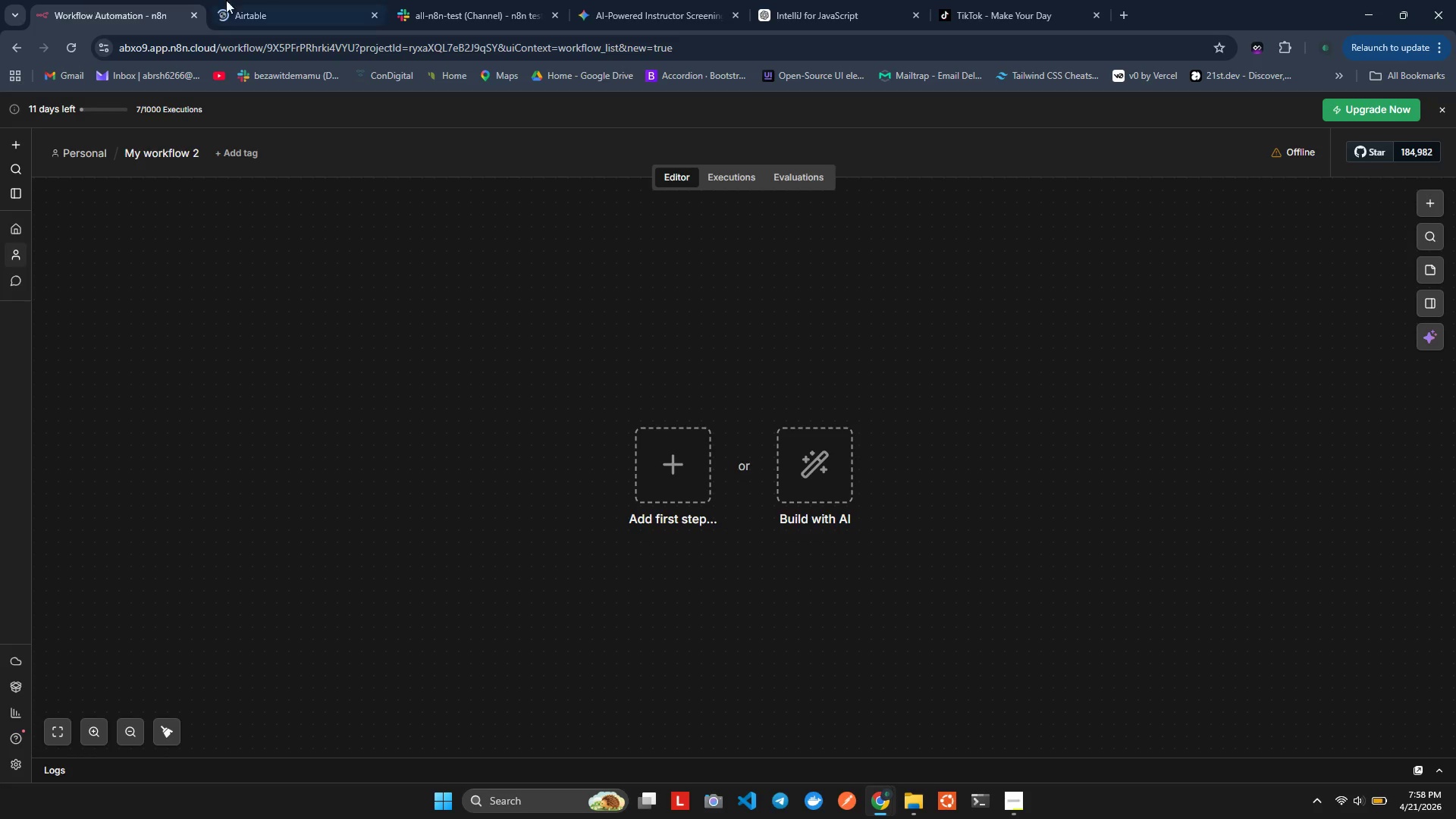 
left_click([242, 5])
 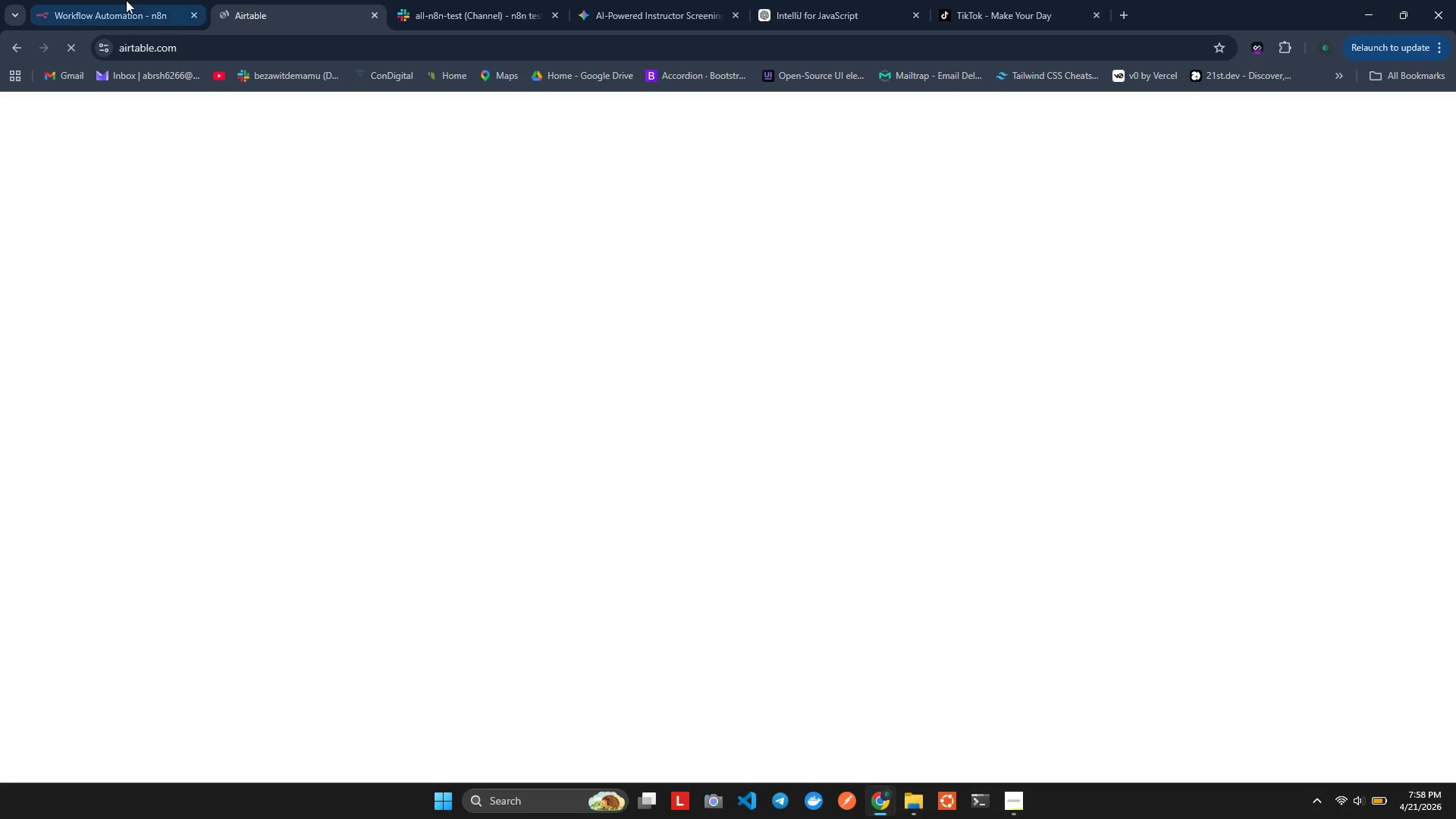 
left_click([126, 0])
 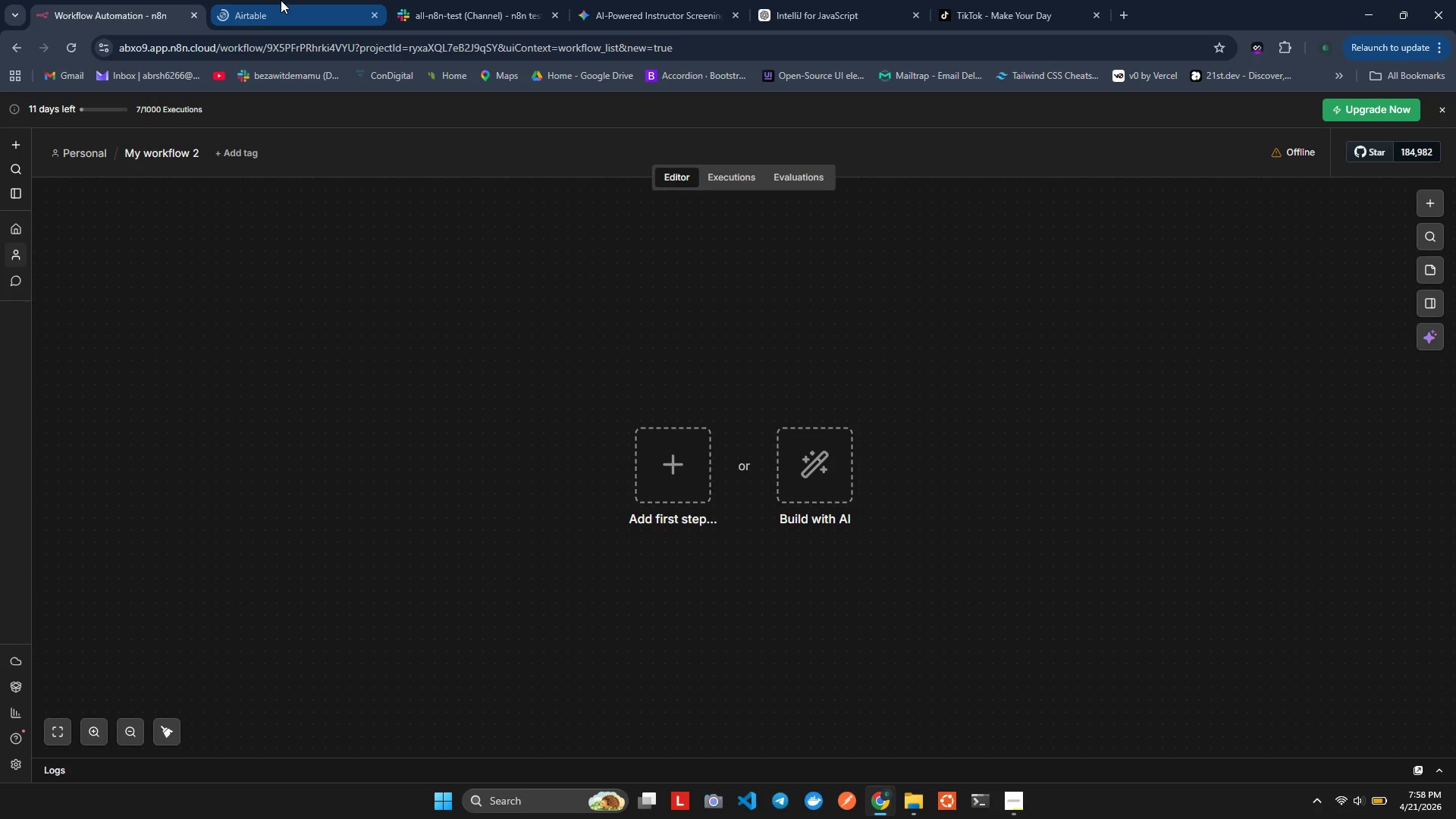 
left_click([60, 0])
 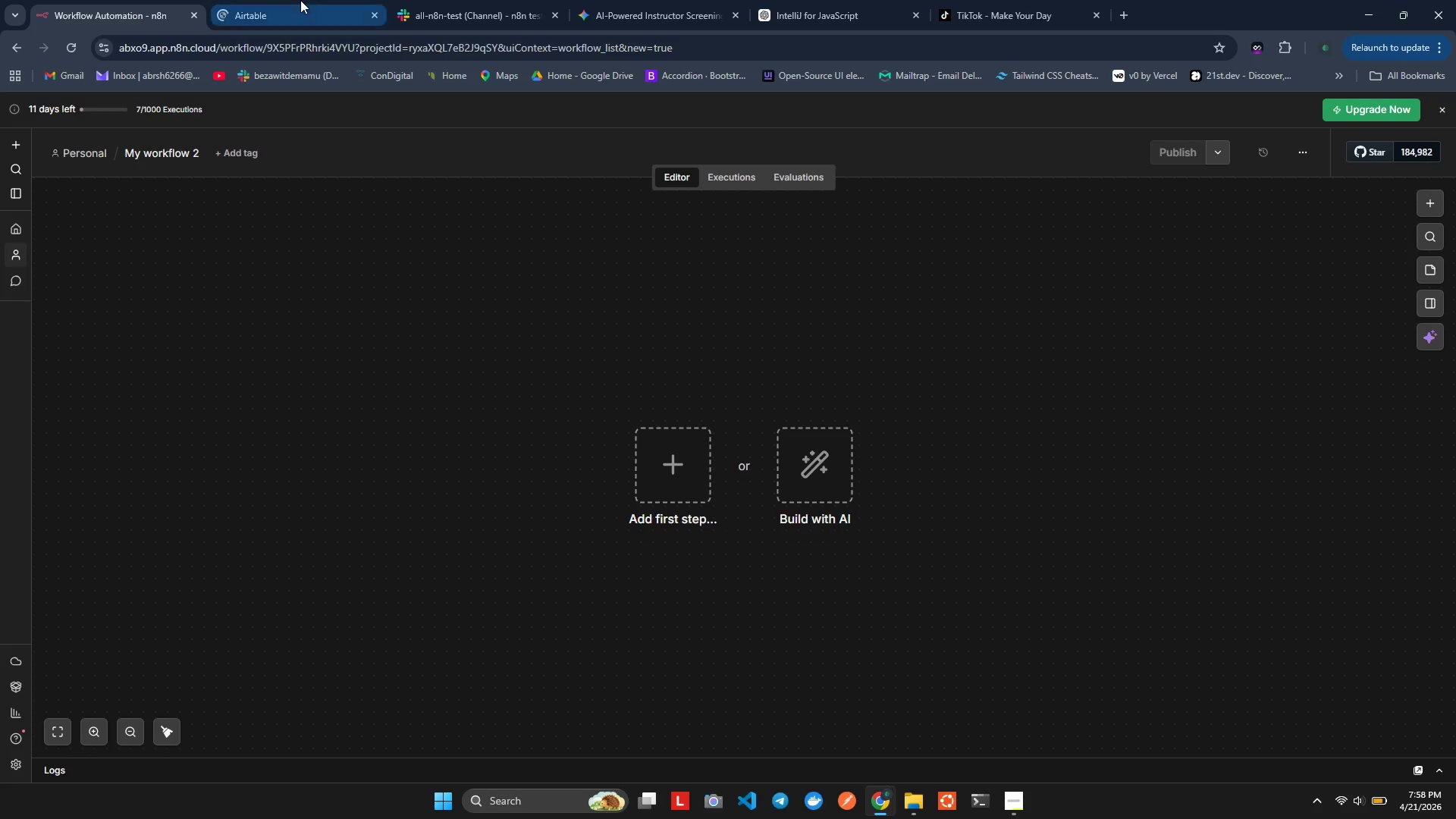 
left_click([300, 0])
 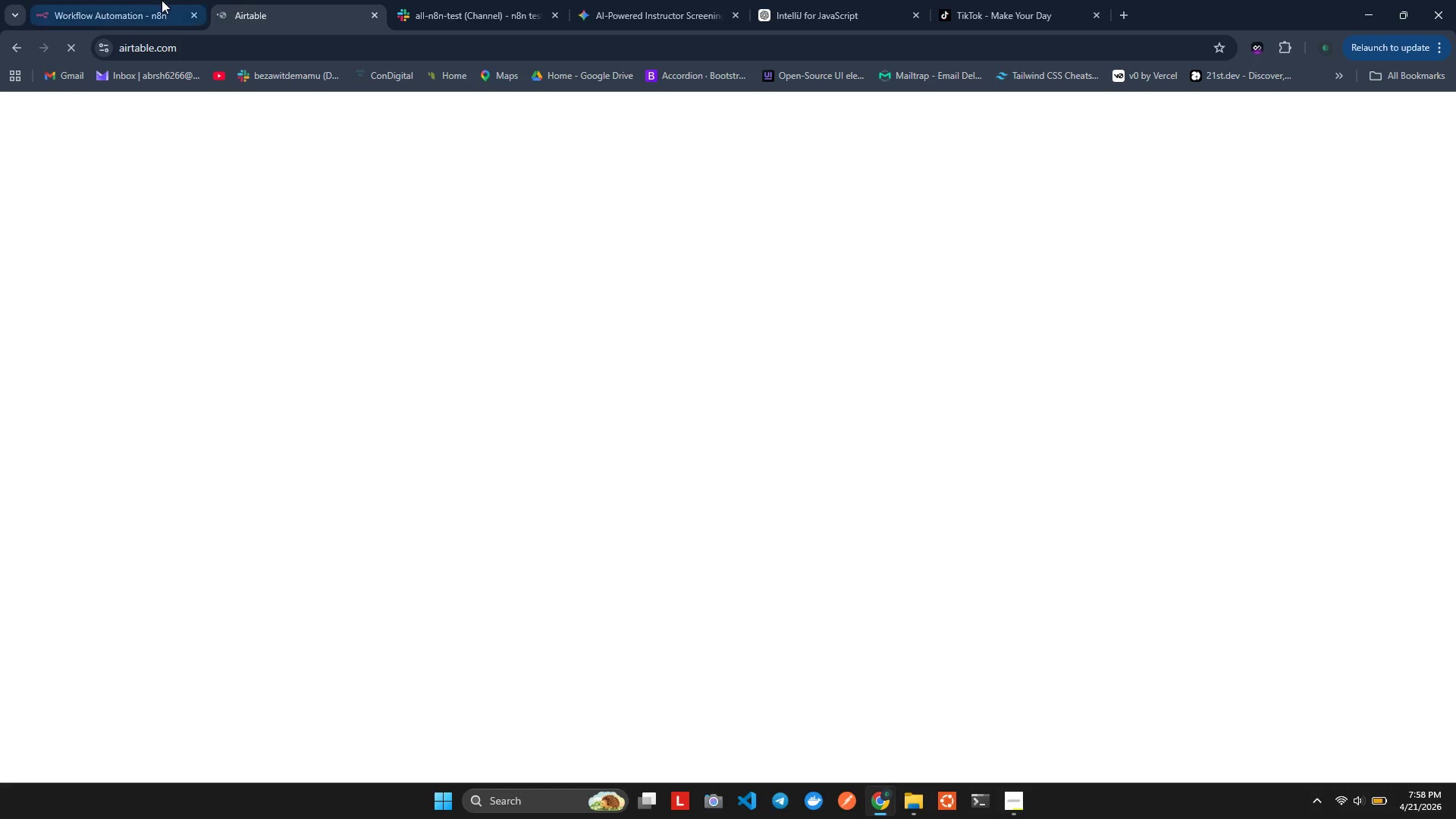 
left_click([162, 0])
 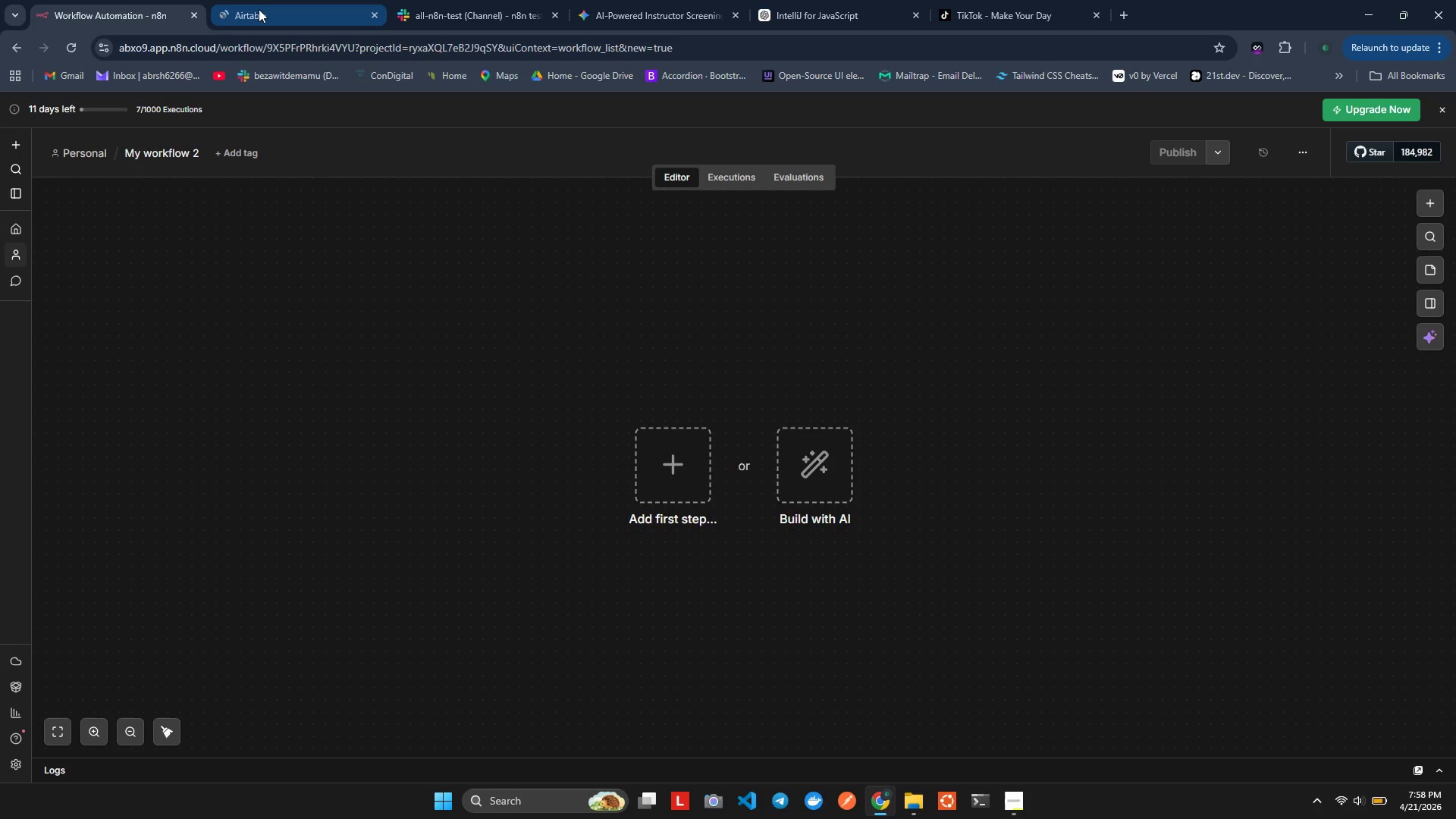 
left_click([259, 9])
 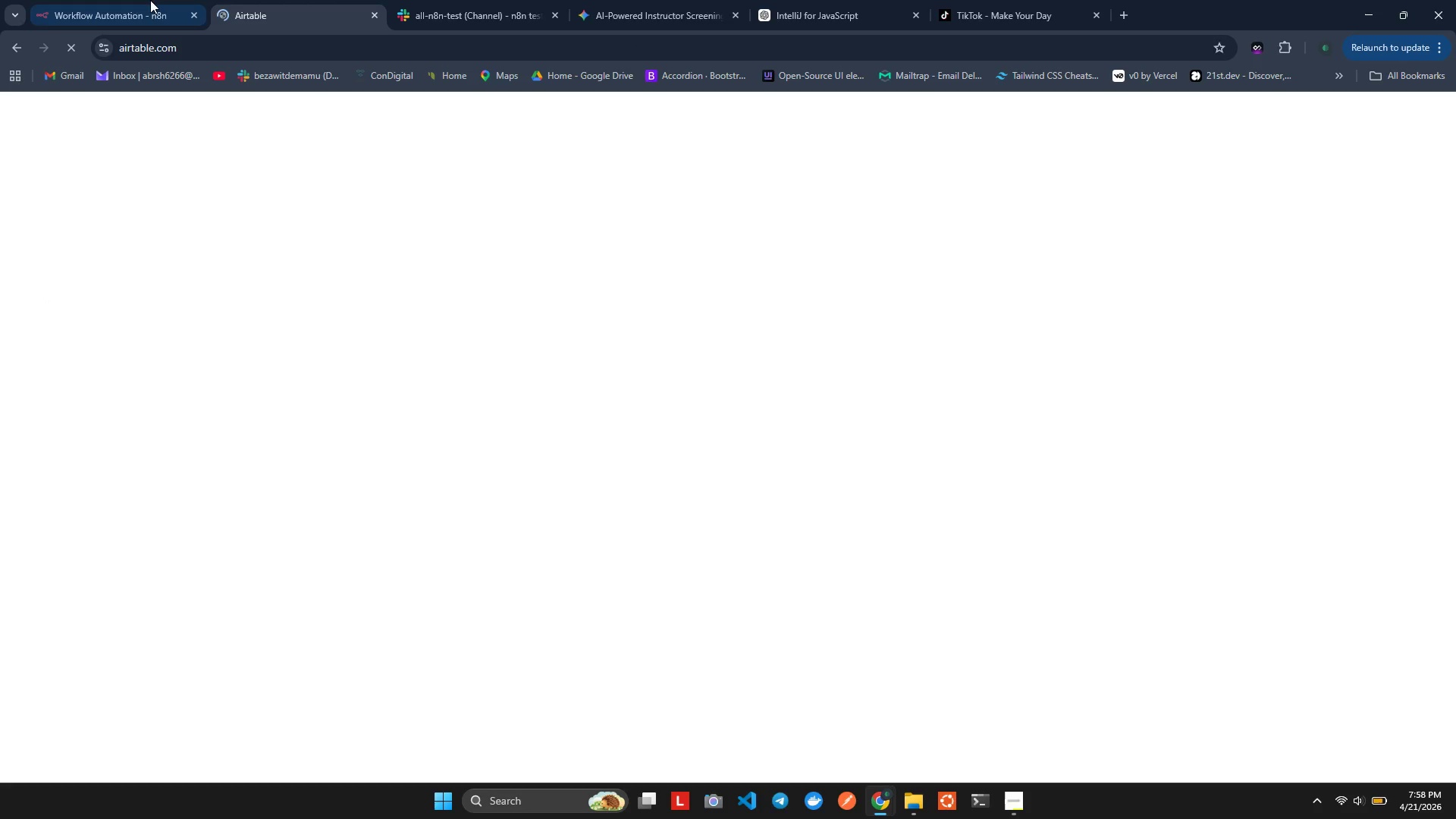 
left_click([150, 0])
 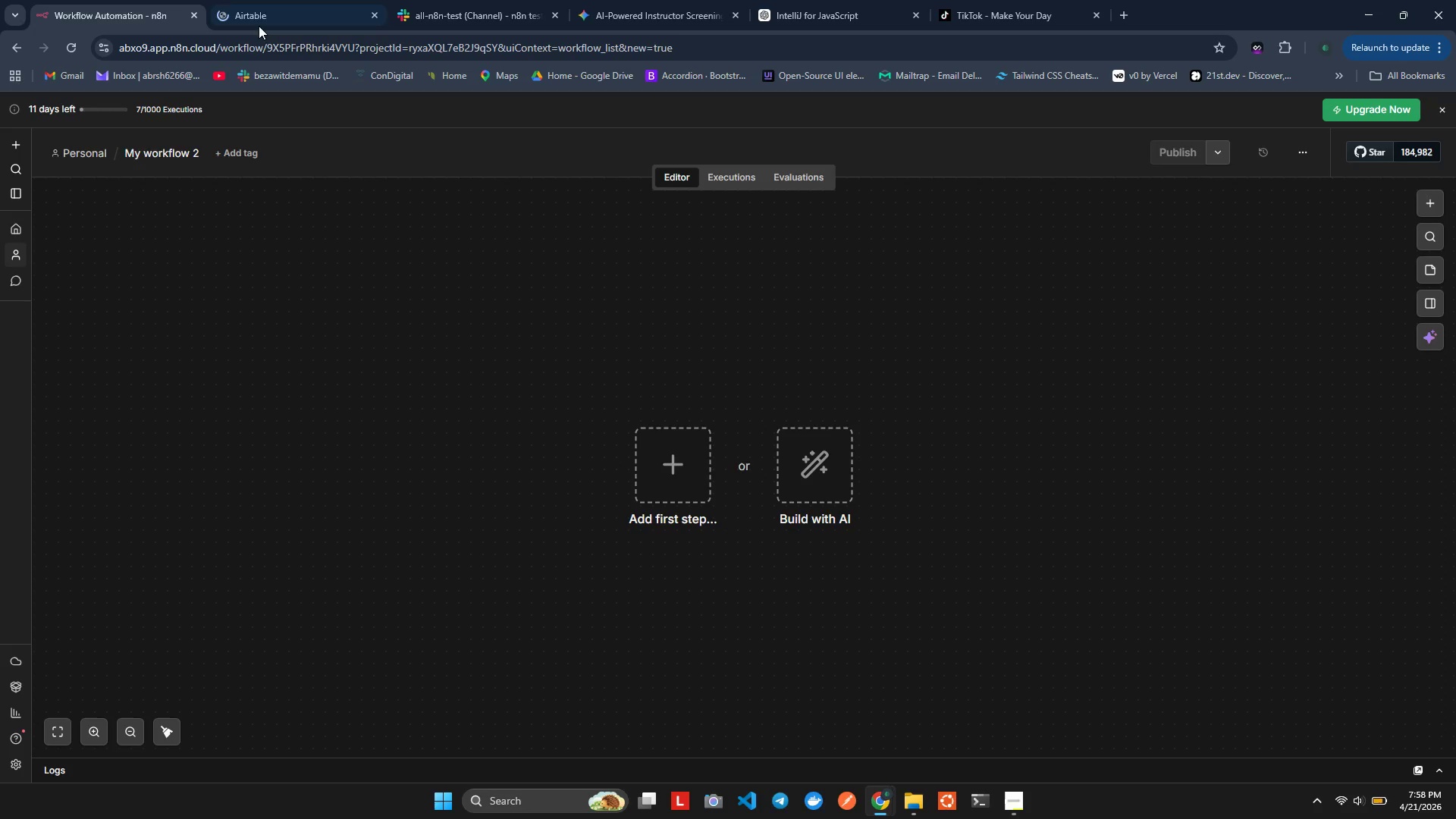 
left_click([265, 11])
 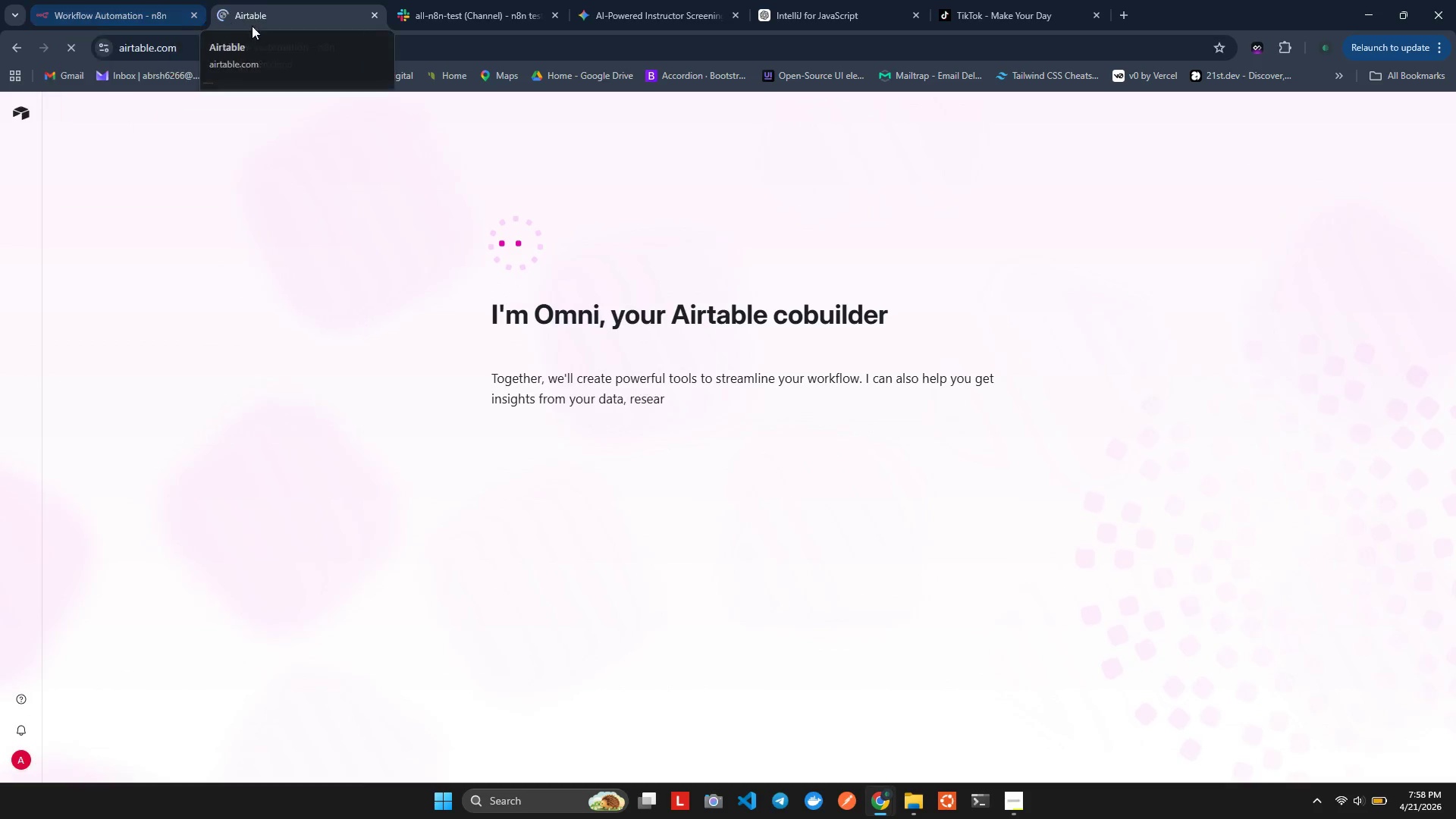 
left_click([70, 12])
 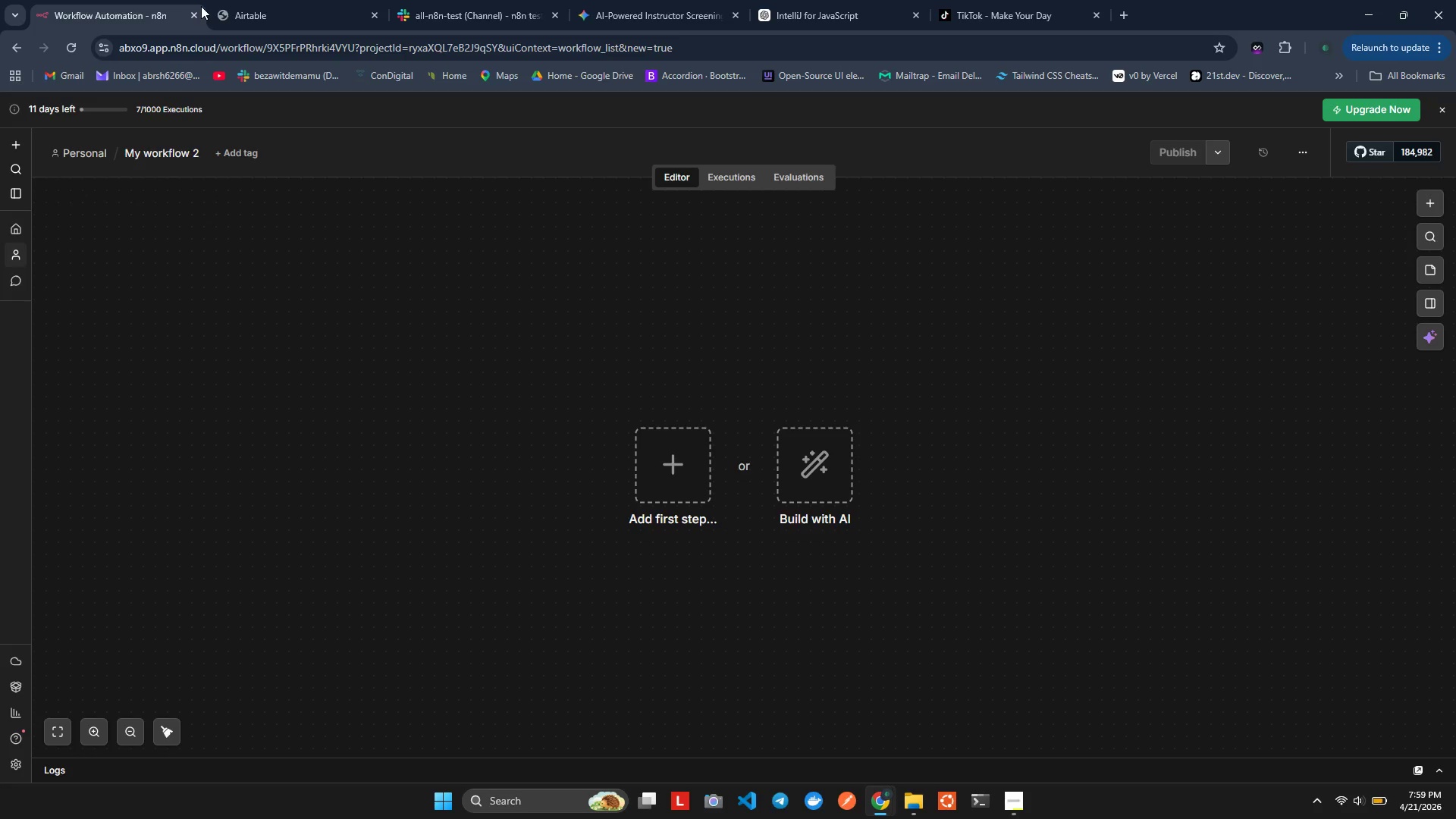 
left_click([240, 13])
 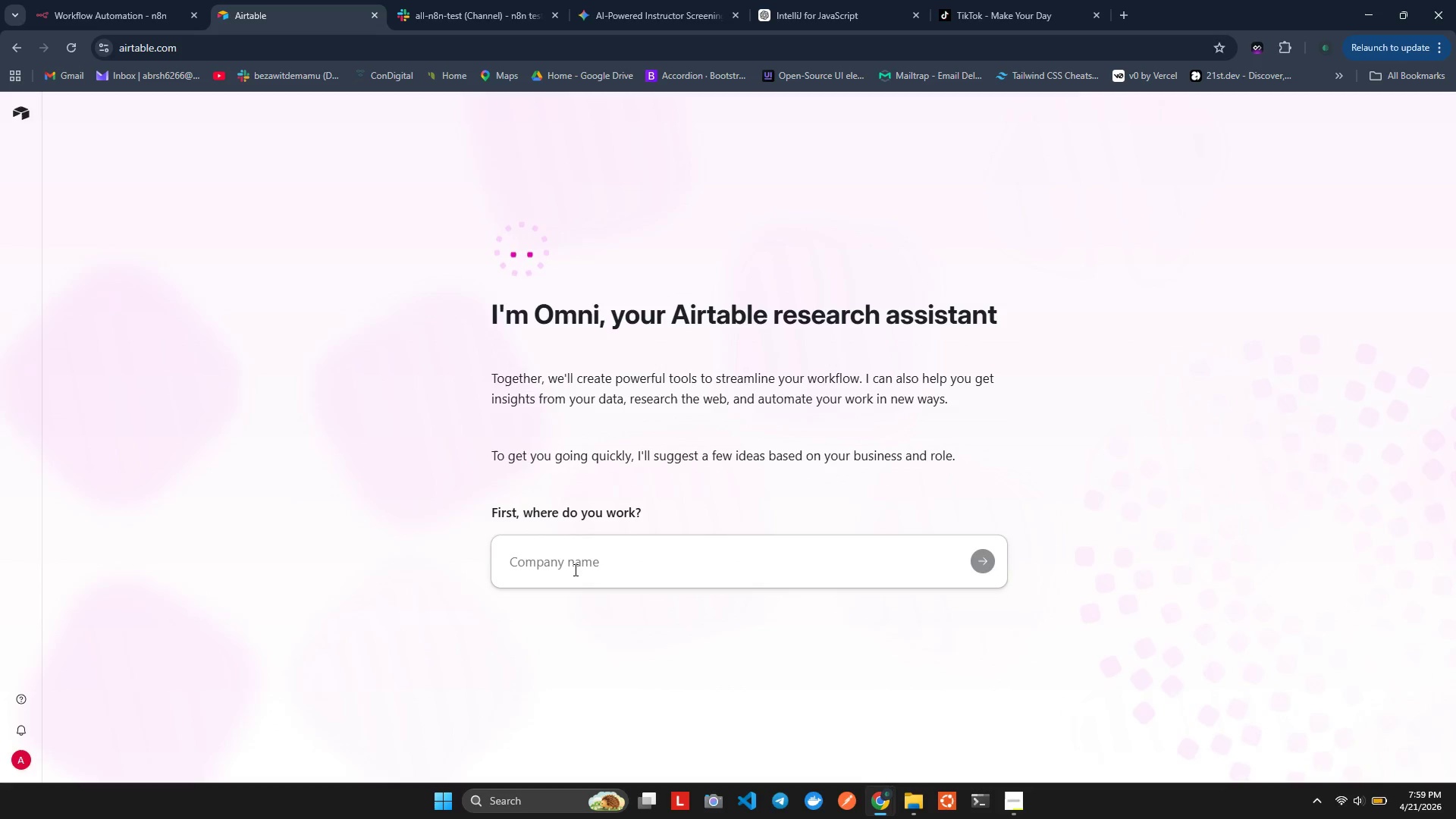 
left_click([574, 570])
 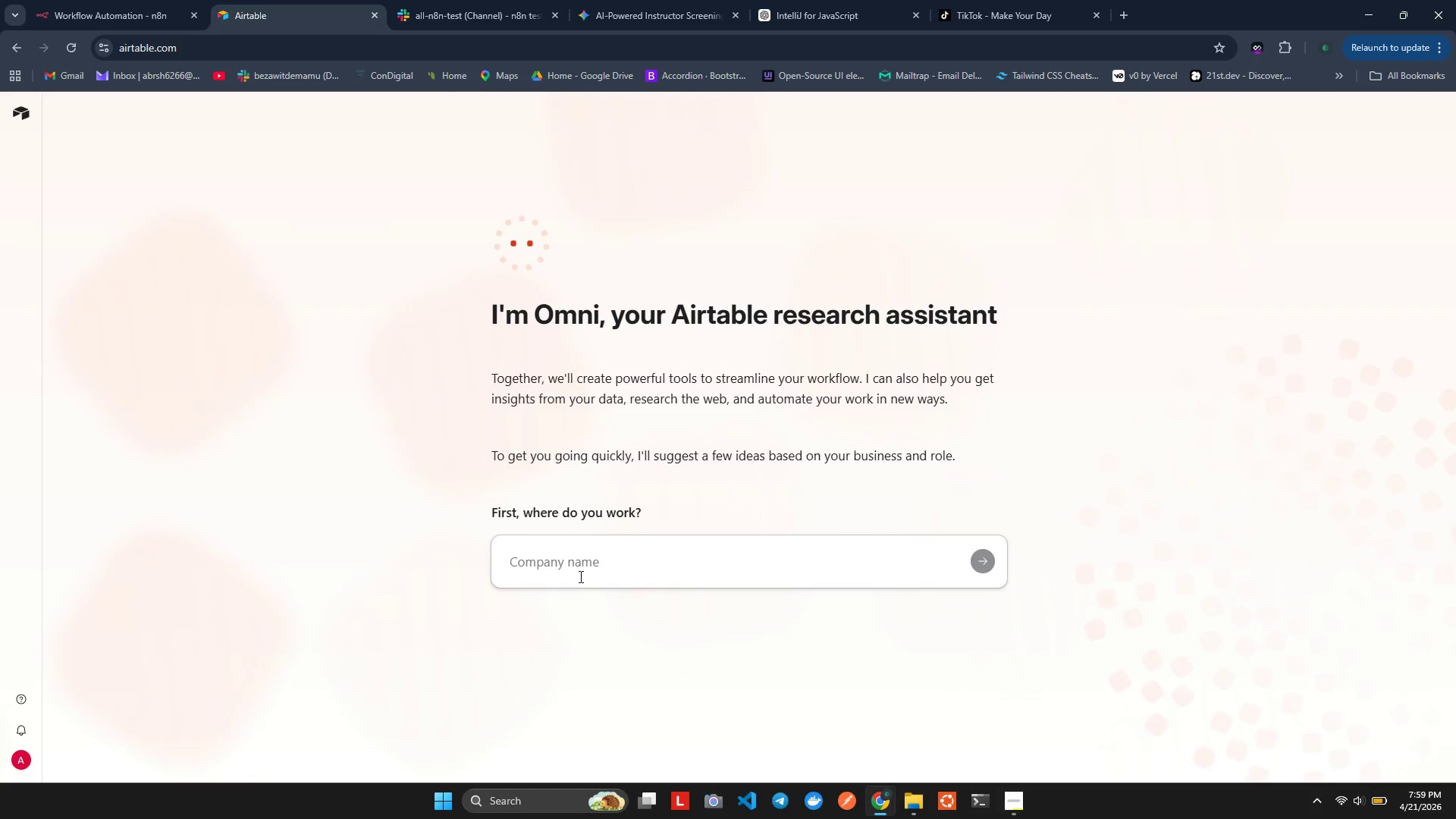 
type(Cash)
key(Backspace)
key(Backspace)
key(Backspace)
key(Backspace)
key(Backspace)
type(min)
key(Backspace)
key(Backspace)
key(Backspace)
 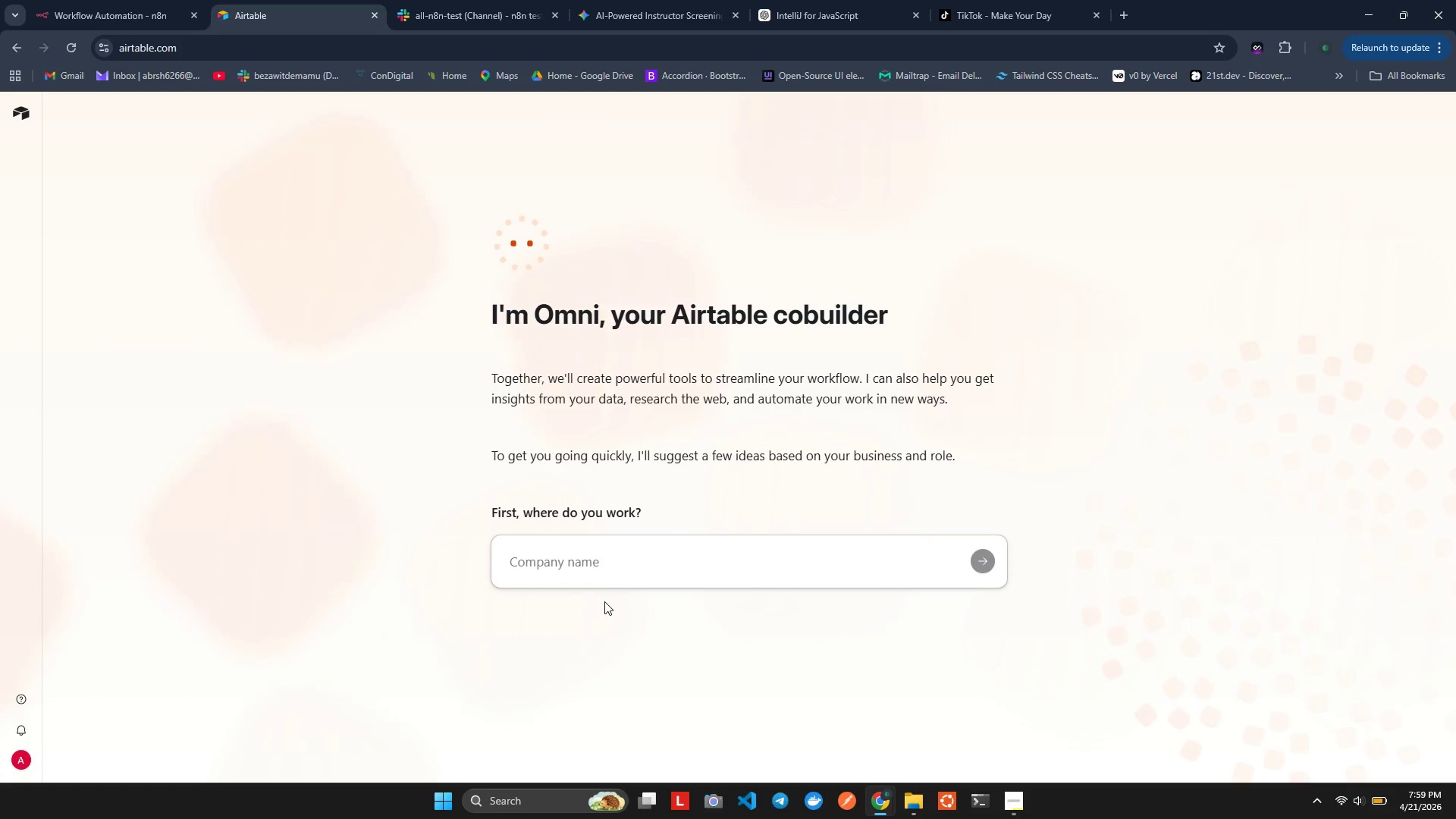 
hold_key(key=ShiftLeft, duration=9.91)
 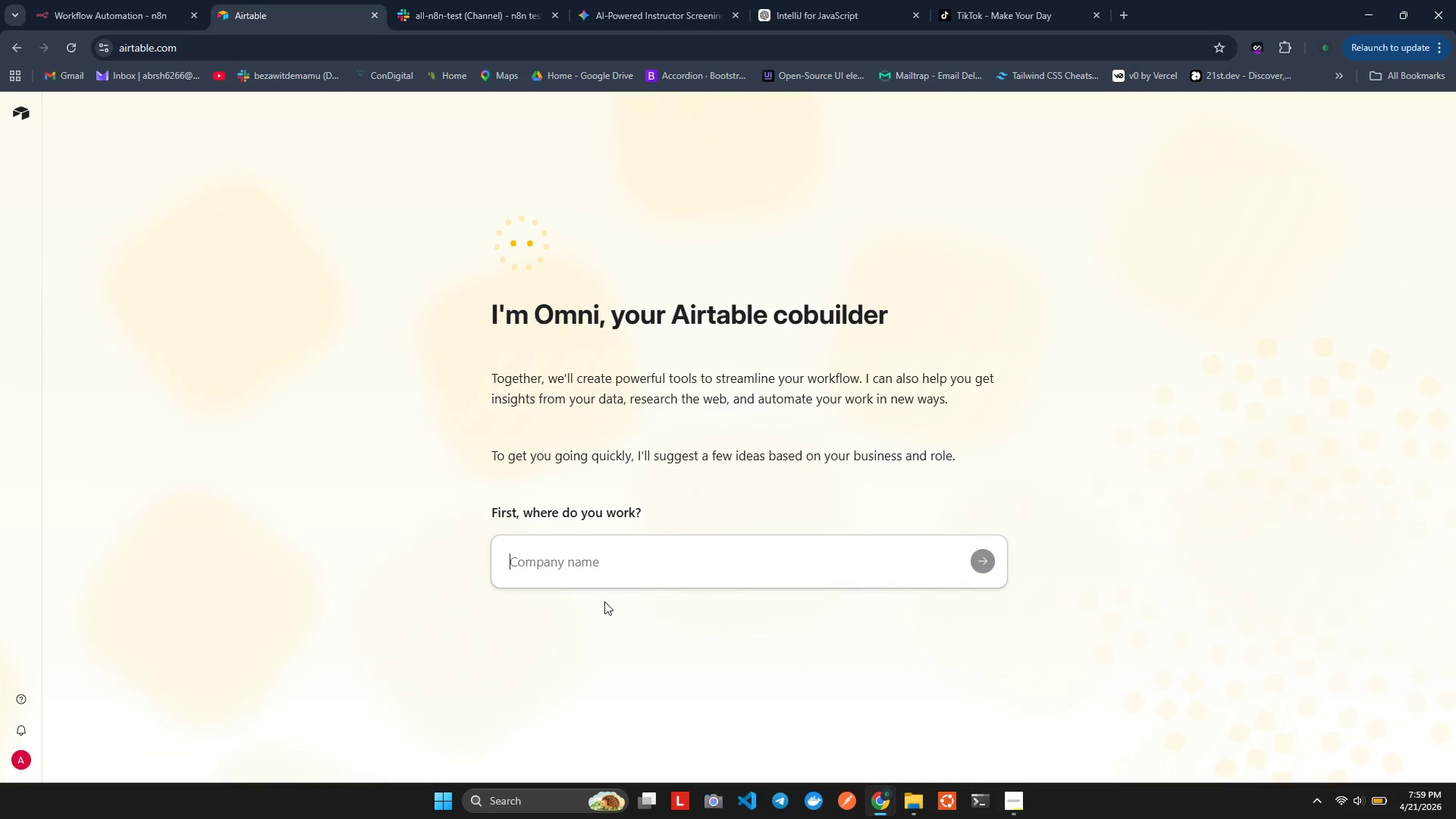 
type(Helcome)
key(Backspace)
 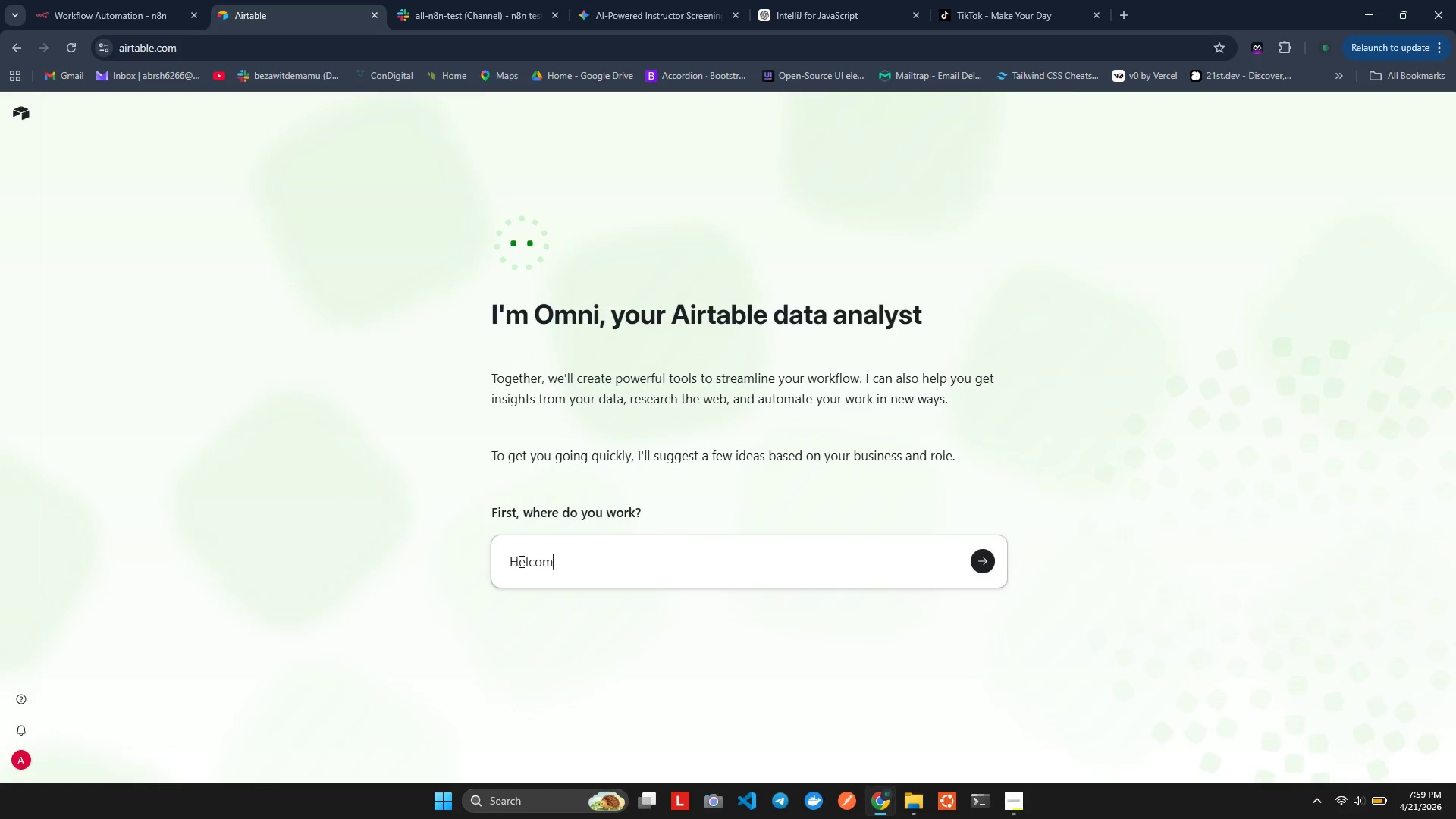 
left_click([522, 568])
 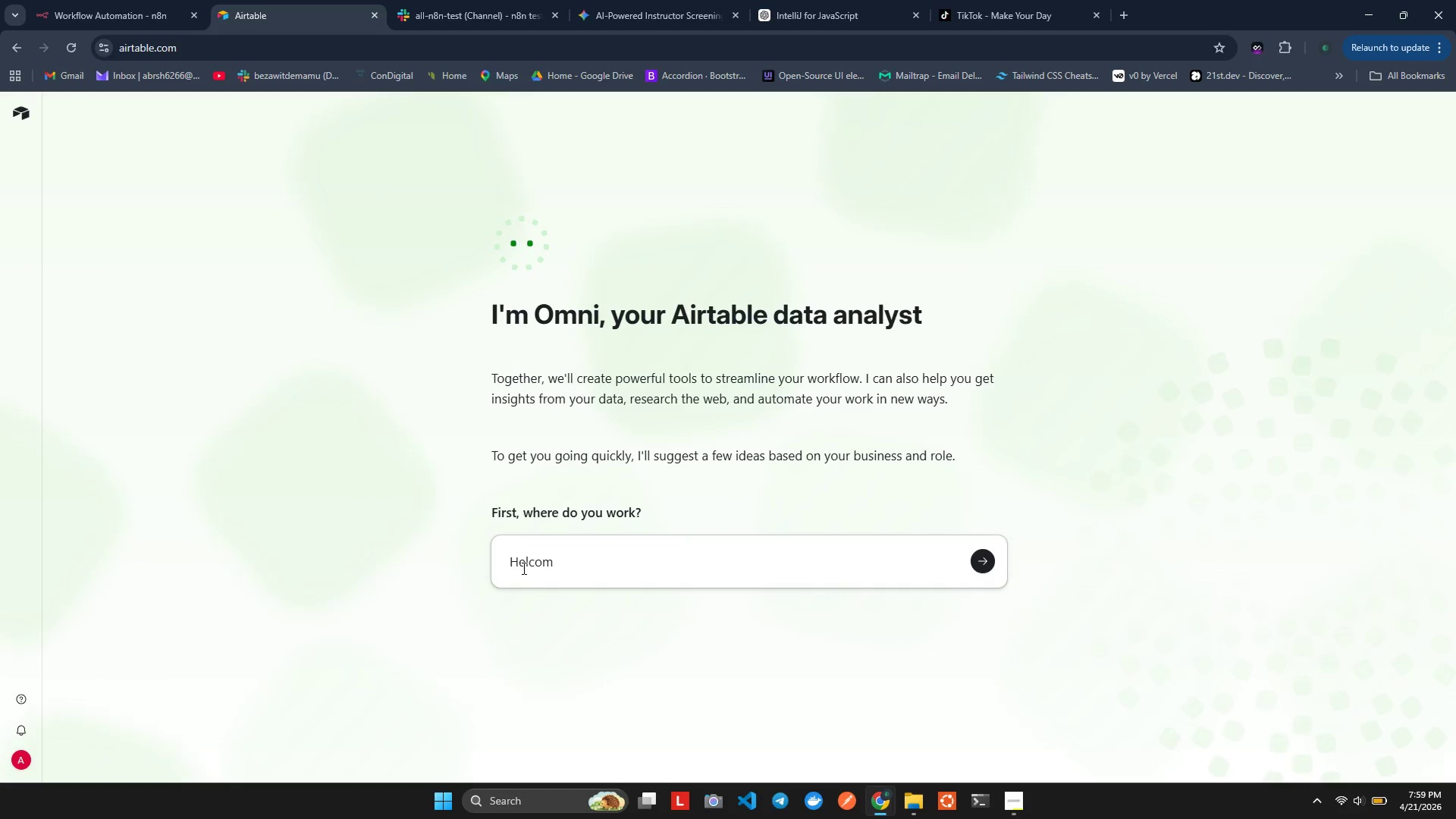 
key(L)
 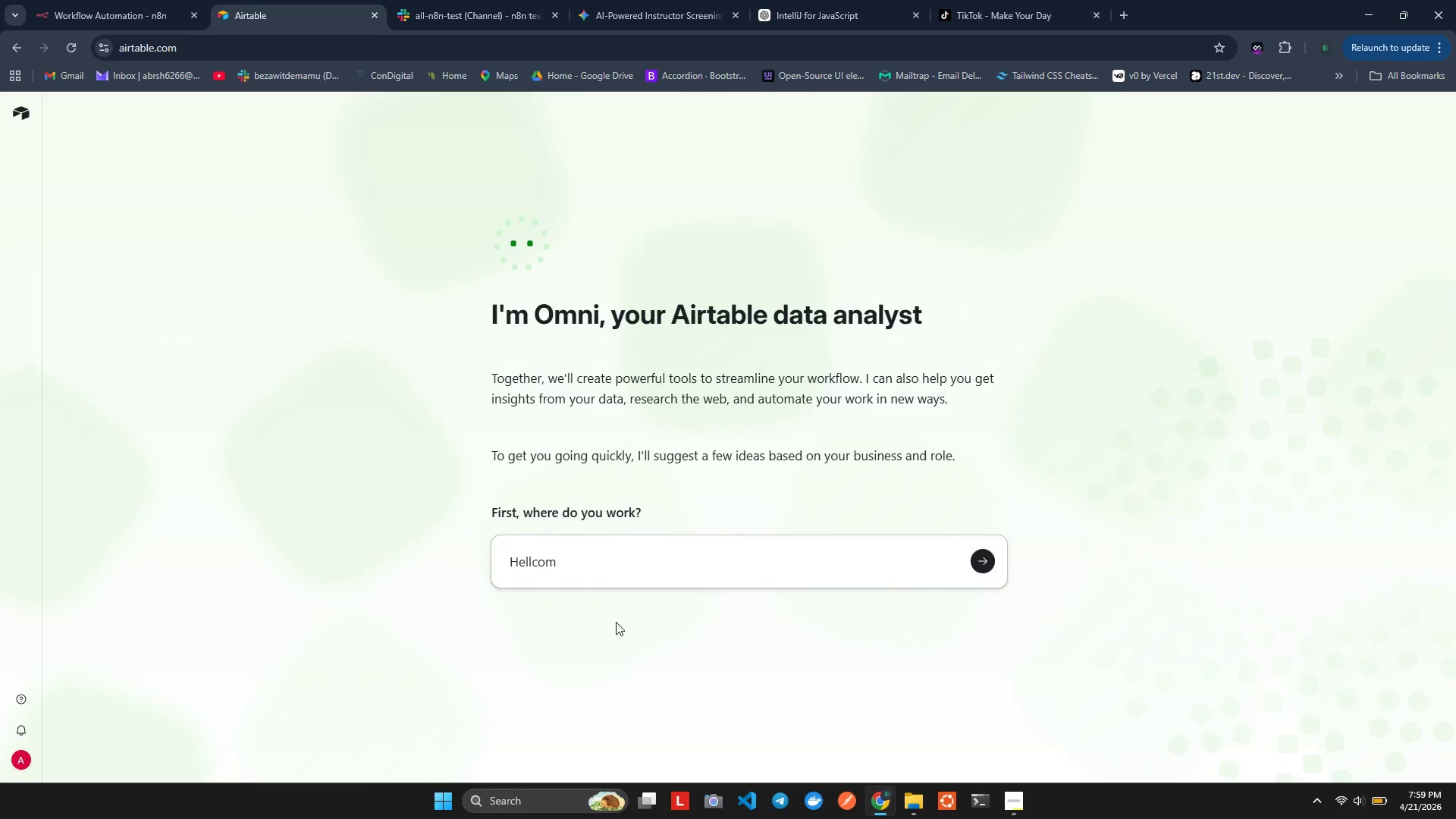 
key(Backspace)
 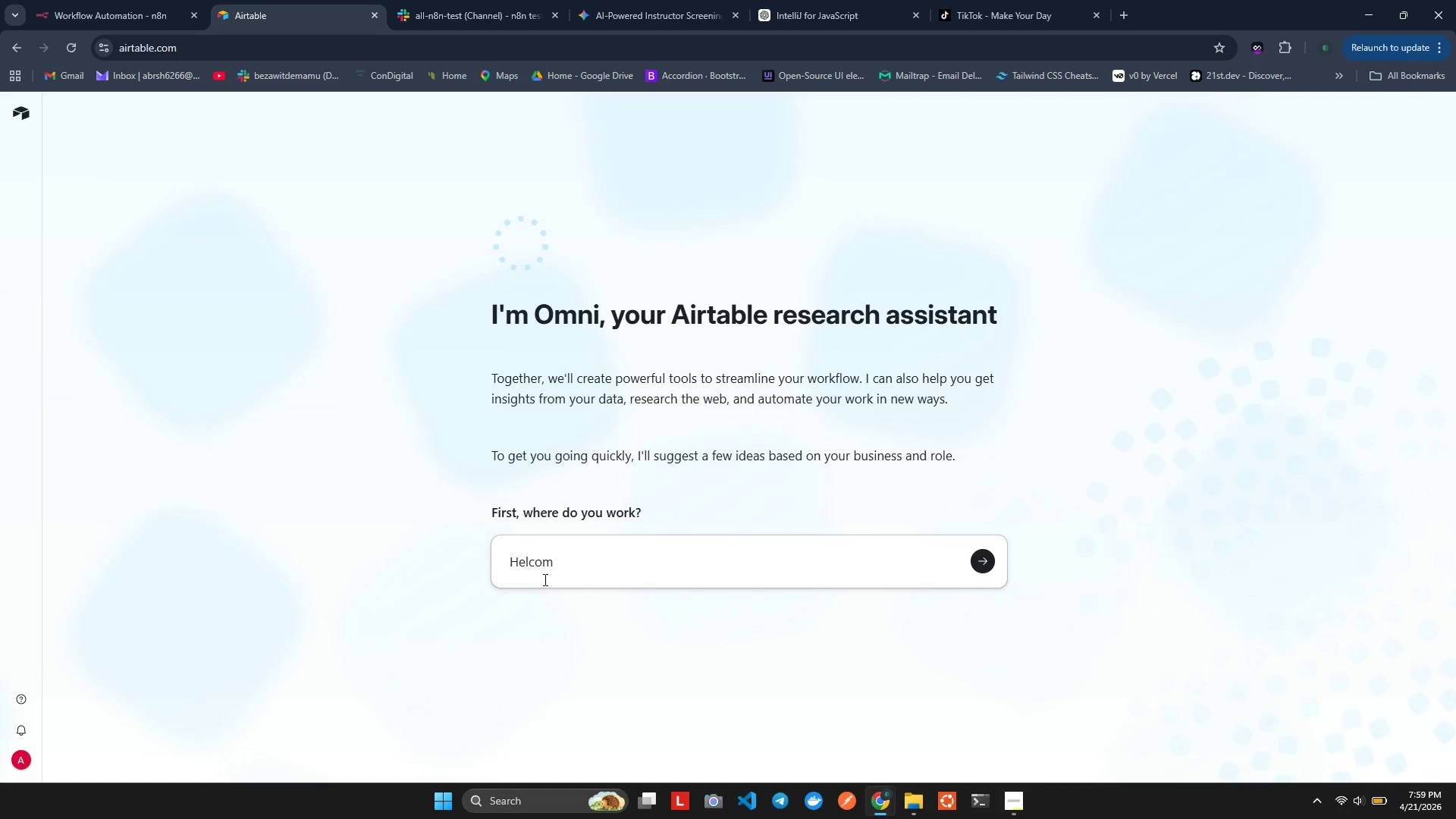 
wait(7.48)
 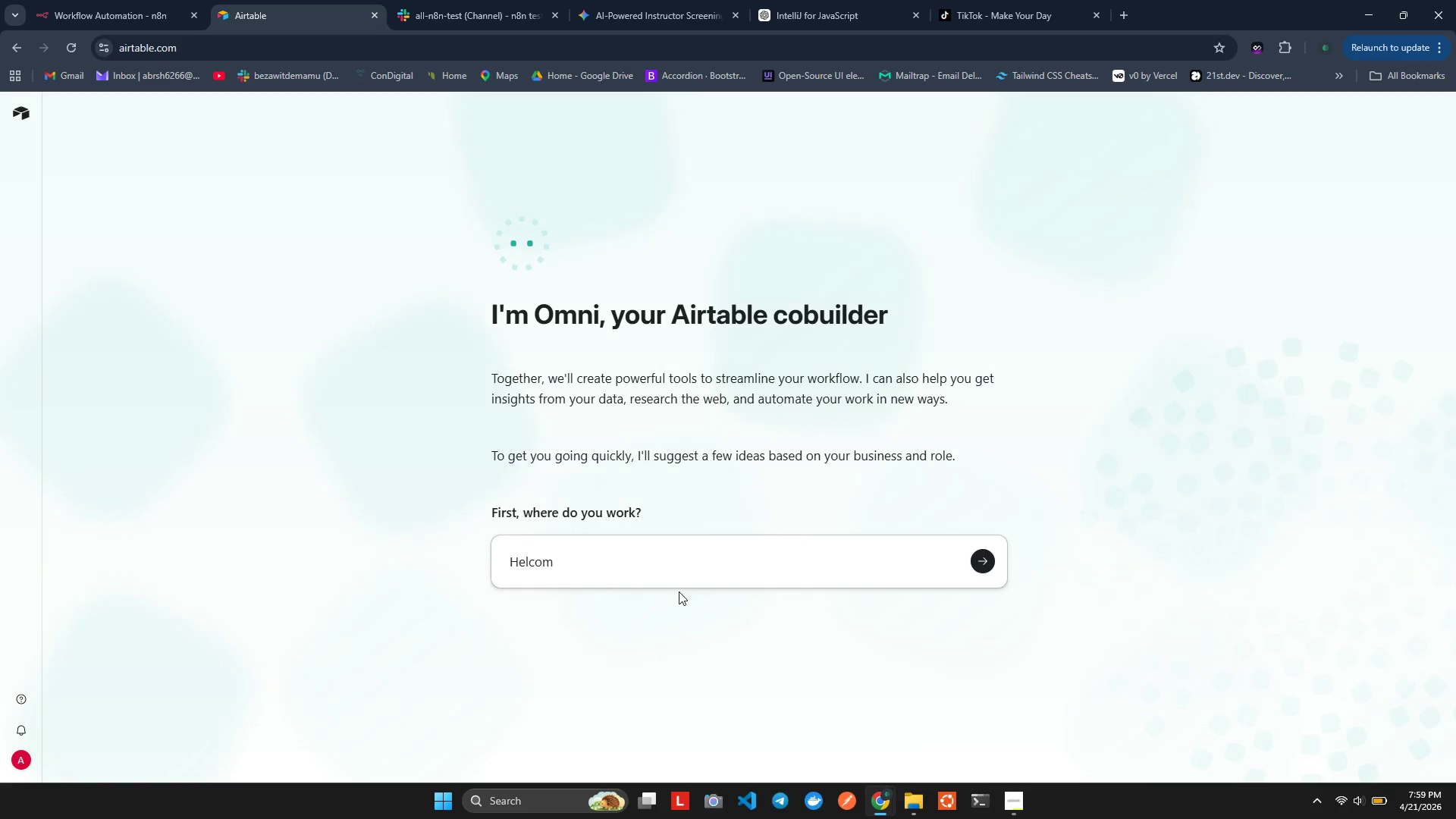 
left_click([979, 560])
 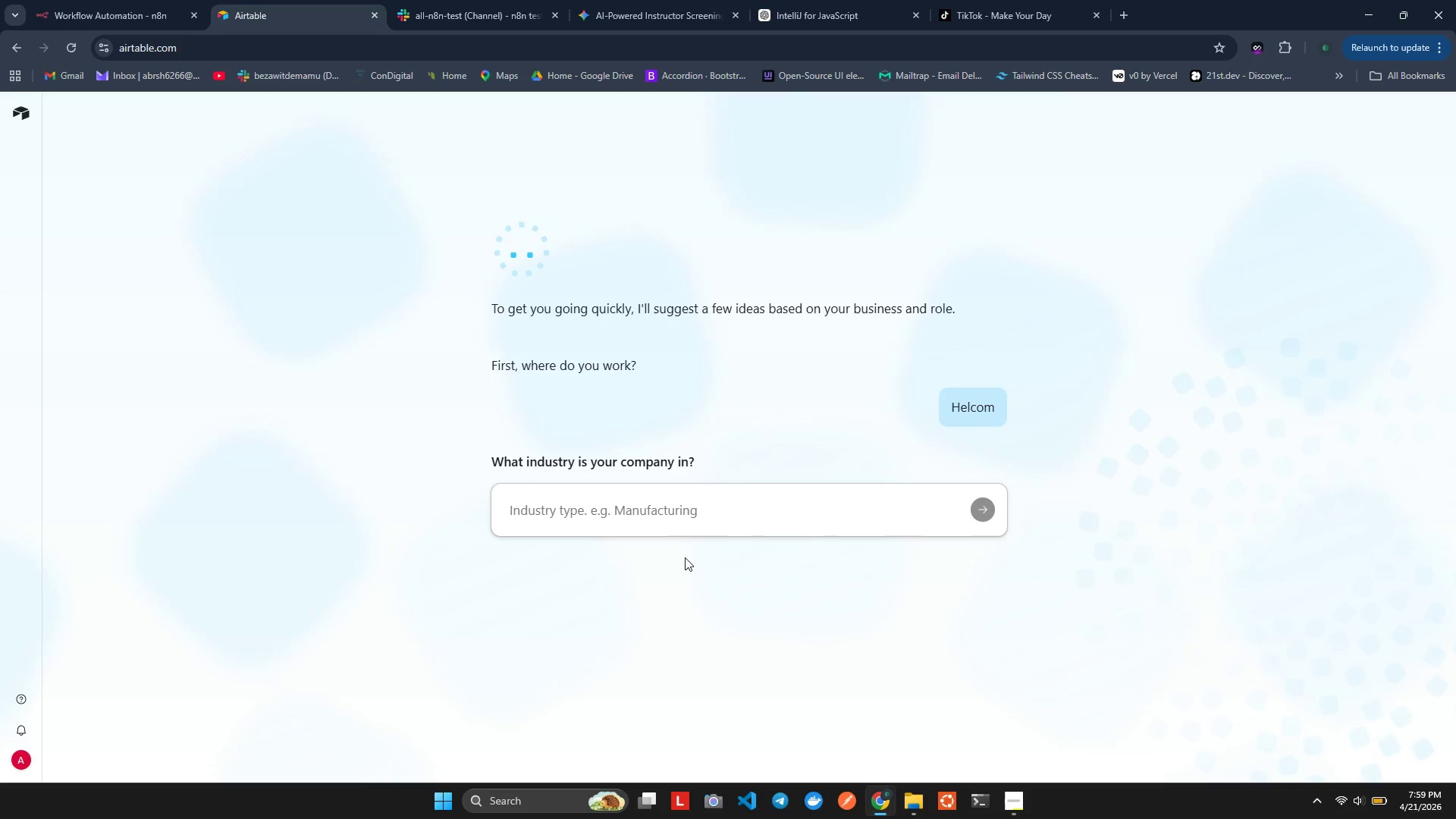 
left_click([598, 522])
 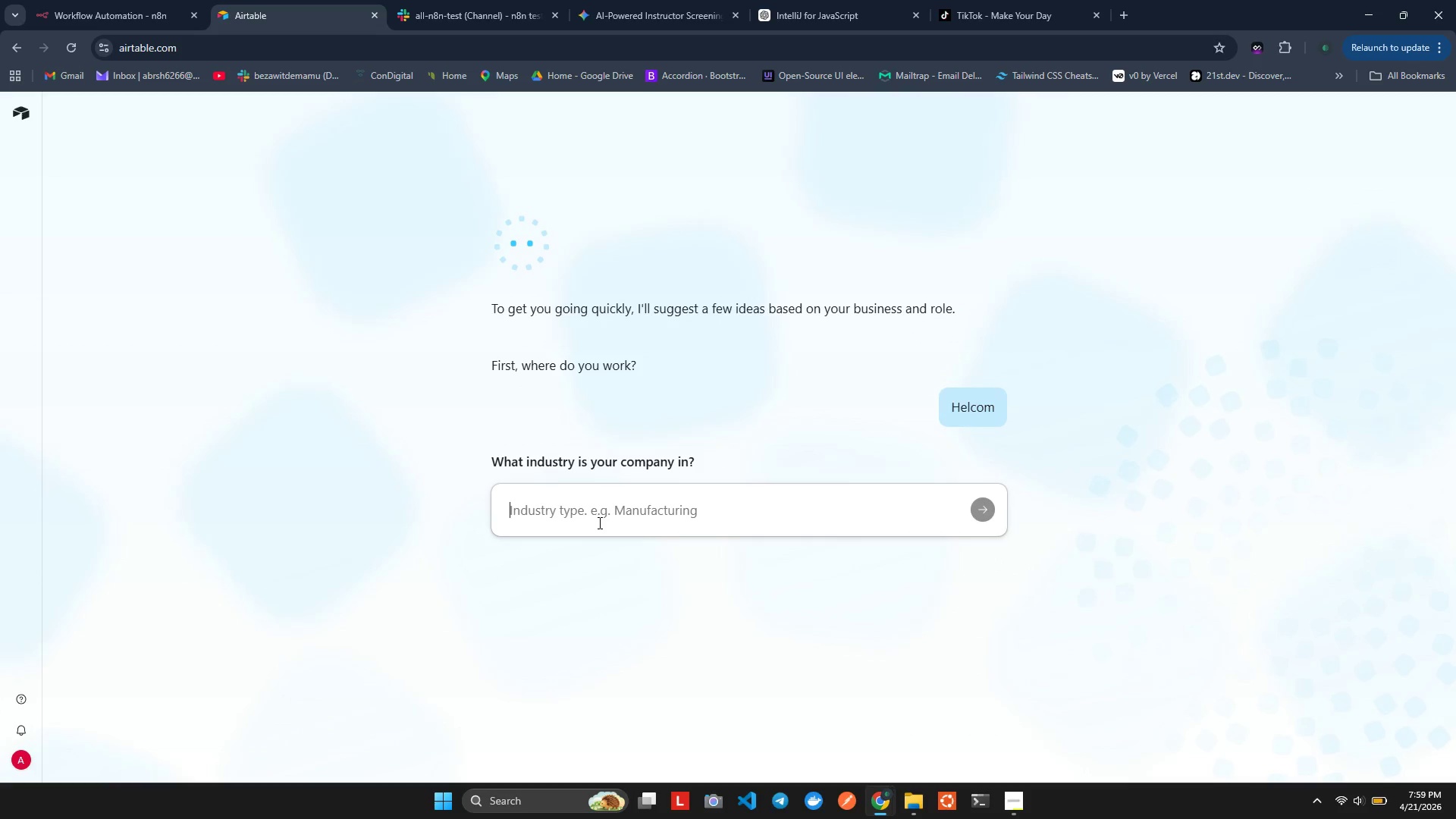 
type(Softea)
key(Backspace)
key(Backspace)
type(wate)
key(Backspace)
key(Backspace)
type(re f)
key(Backspace)
type(develoop)
key(Backspace)
key(Backspace)
type(pent)
 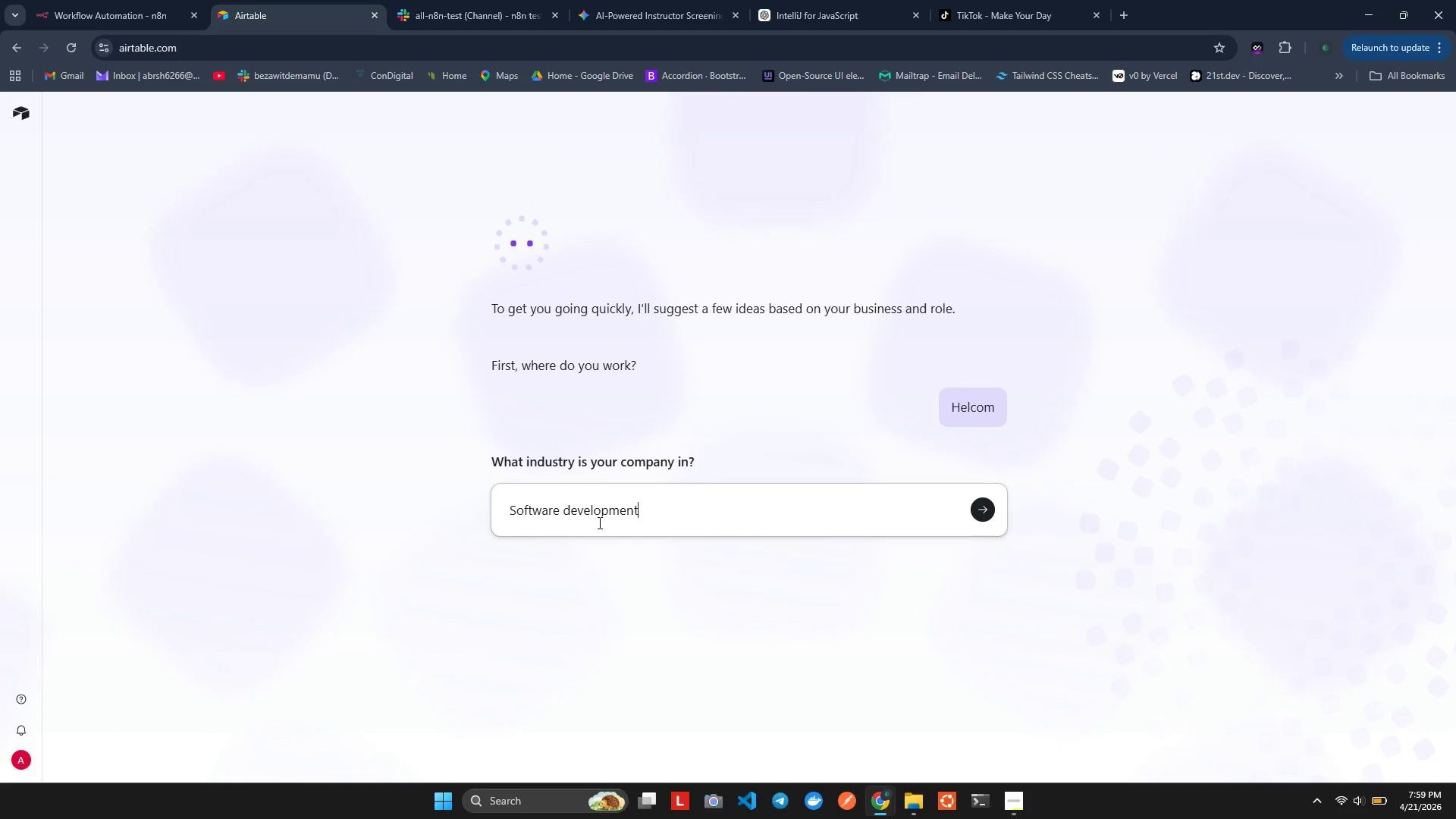 
hold_key(key=M, duration=0.61)
 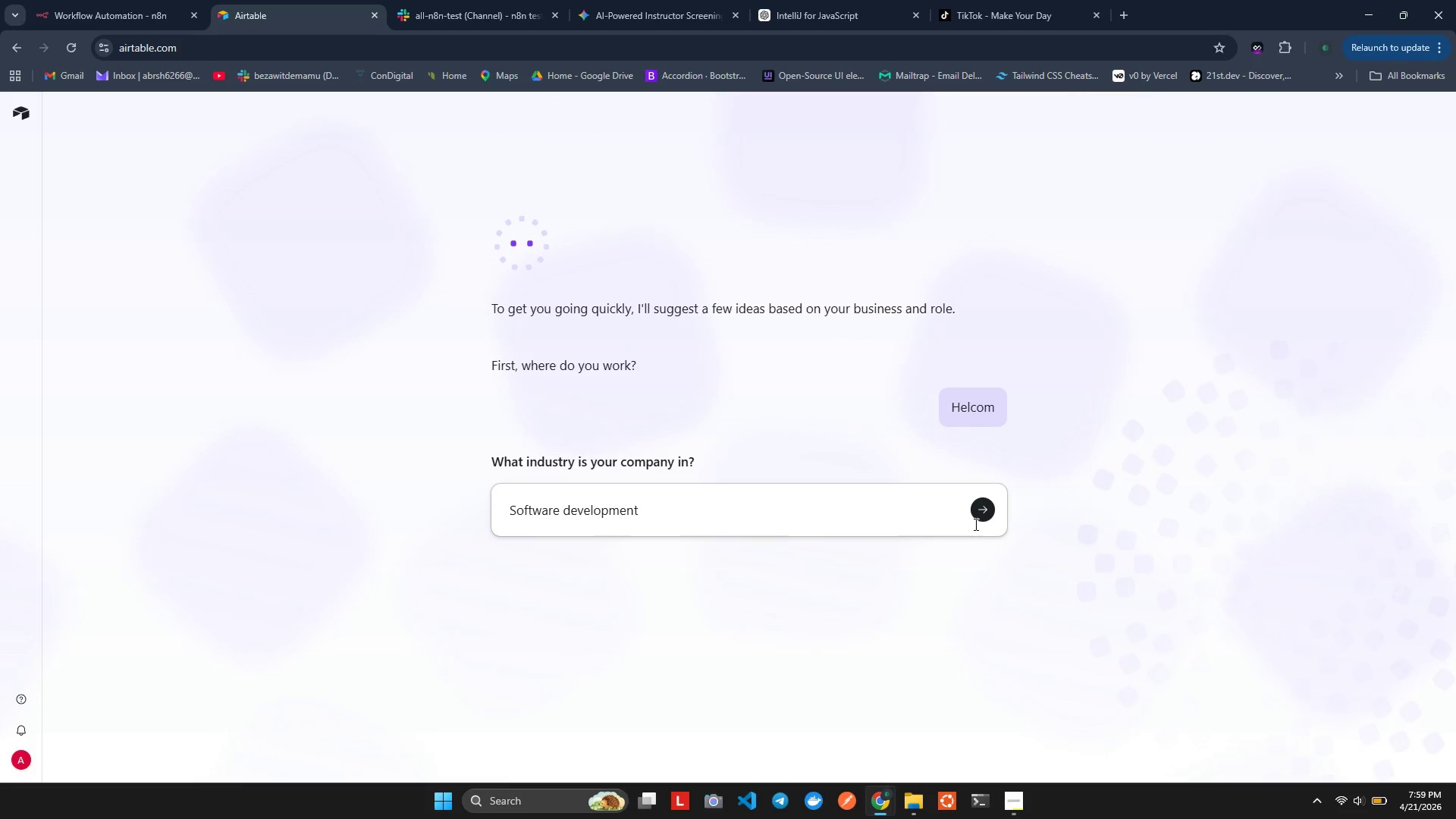 
left_click([984, 510])
 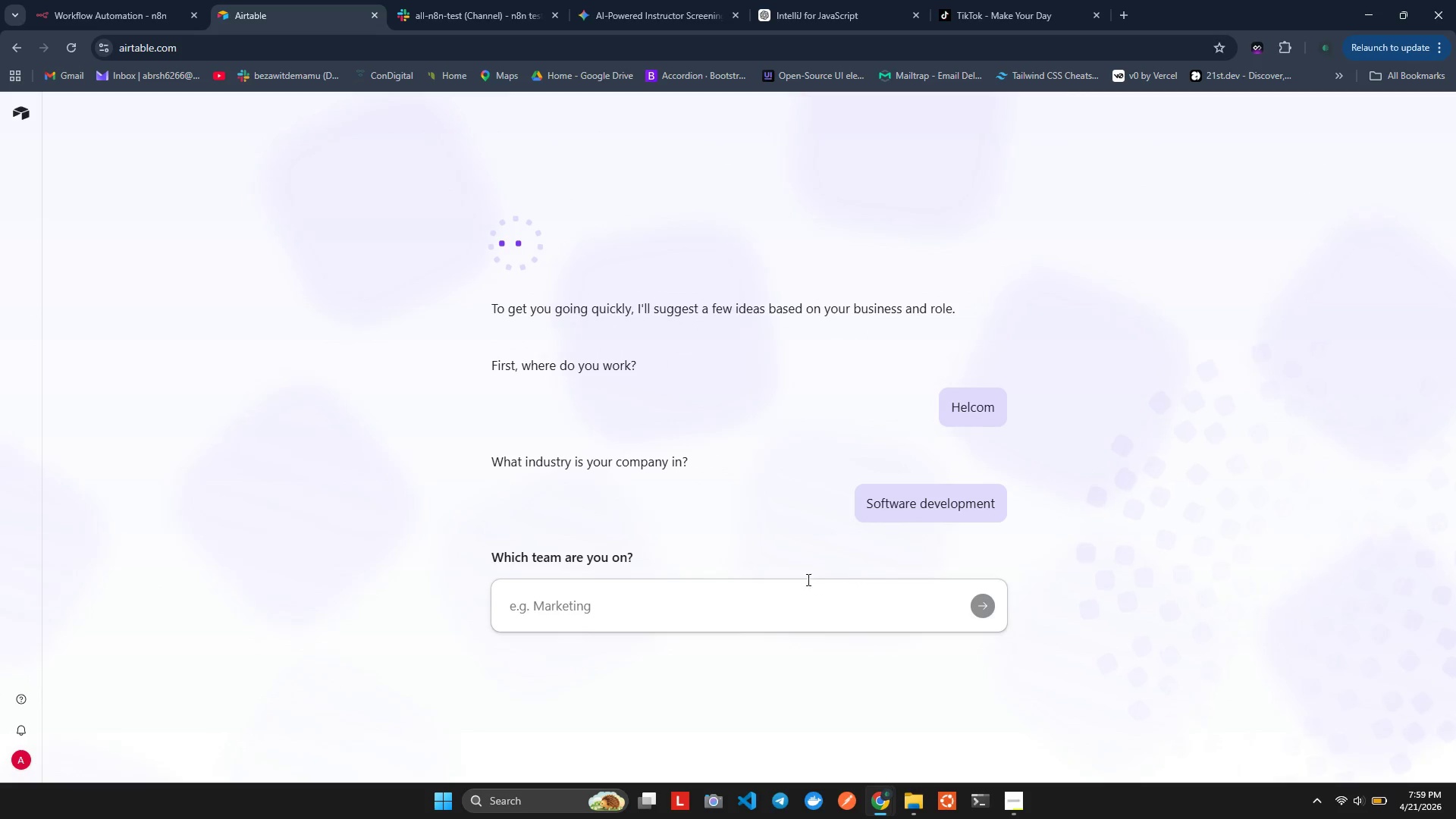 
left_click([786, 605])
 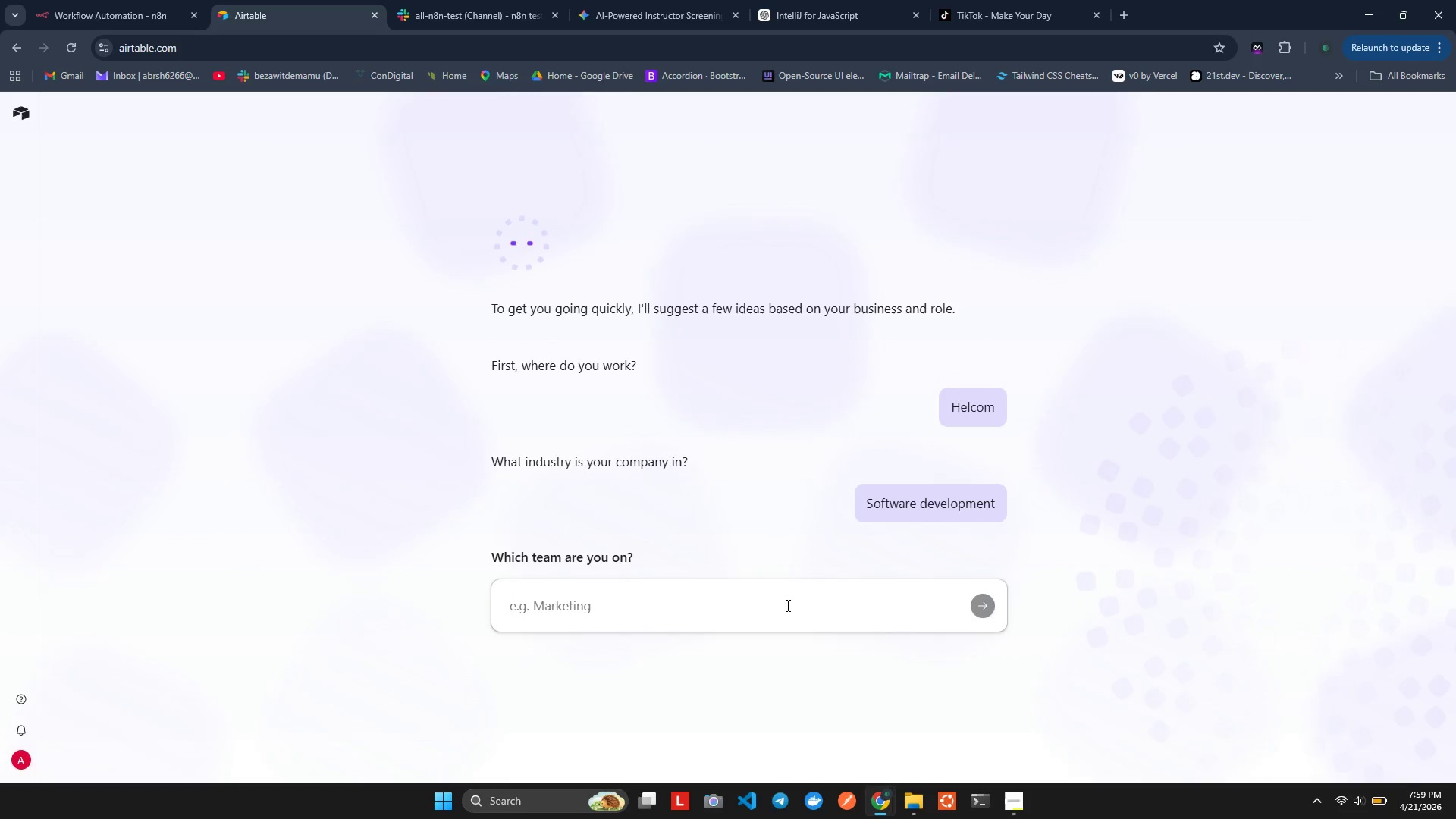 
wait(5.55)
 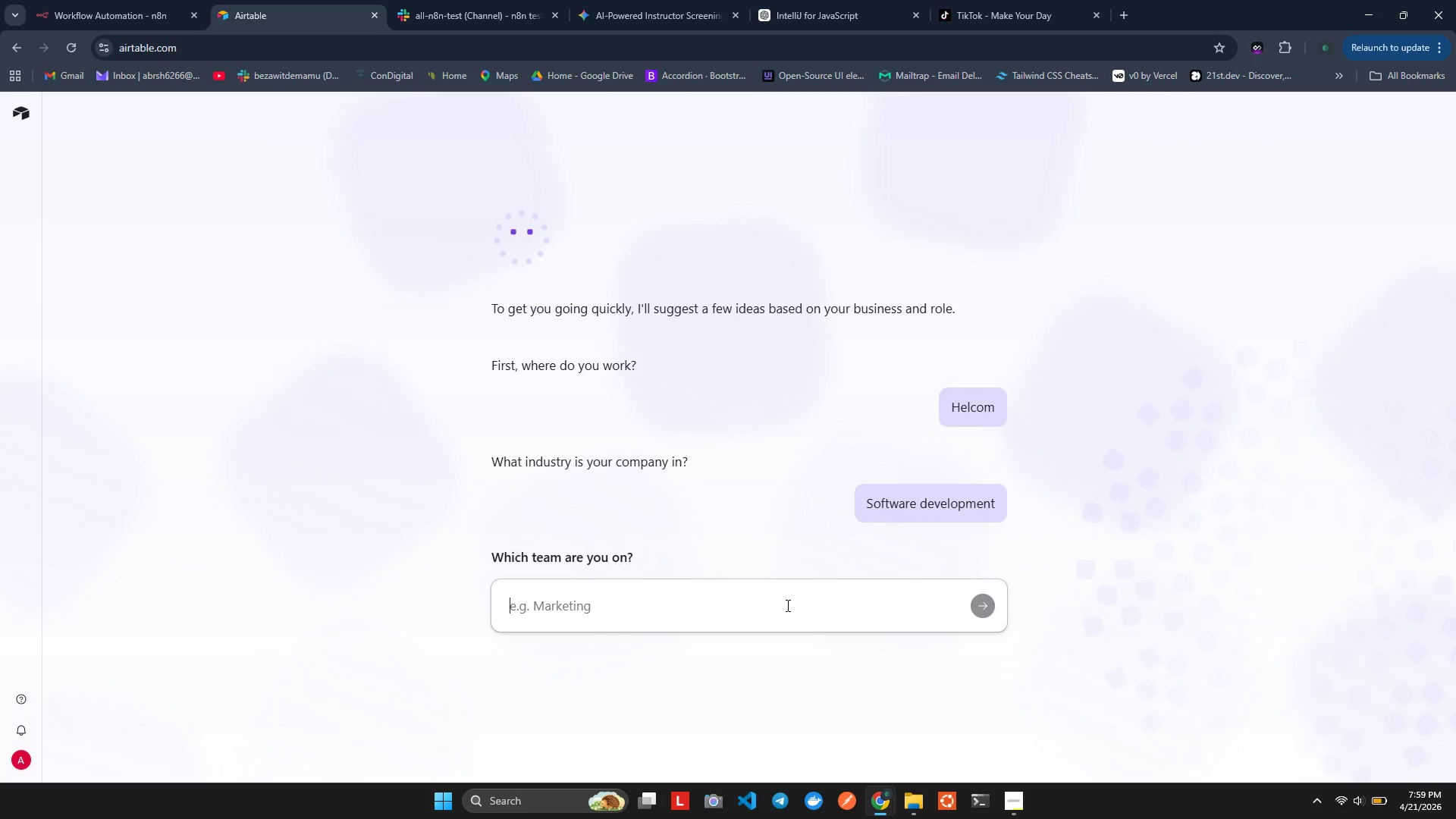 
type(Developer)
 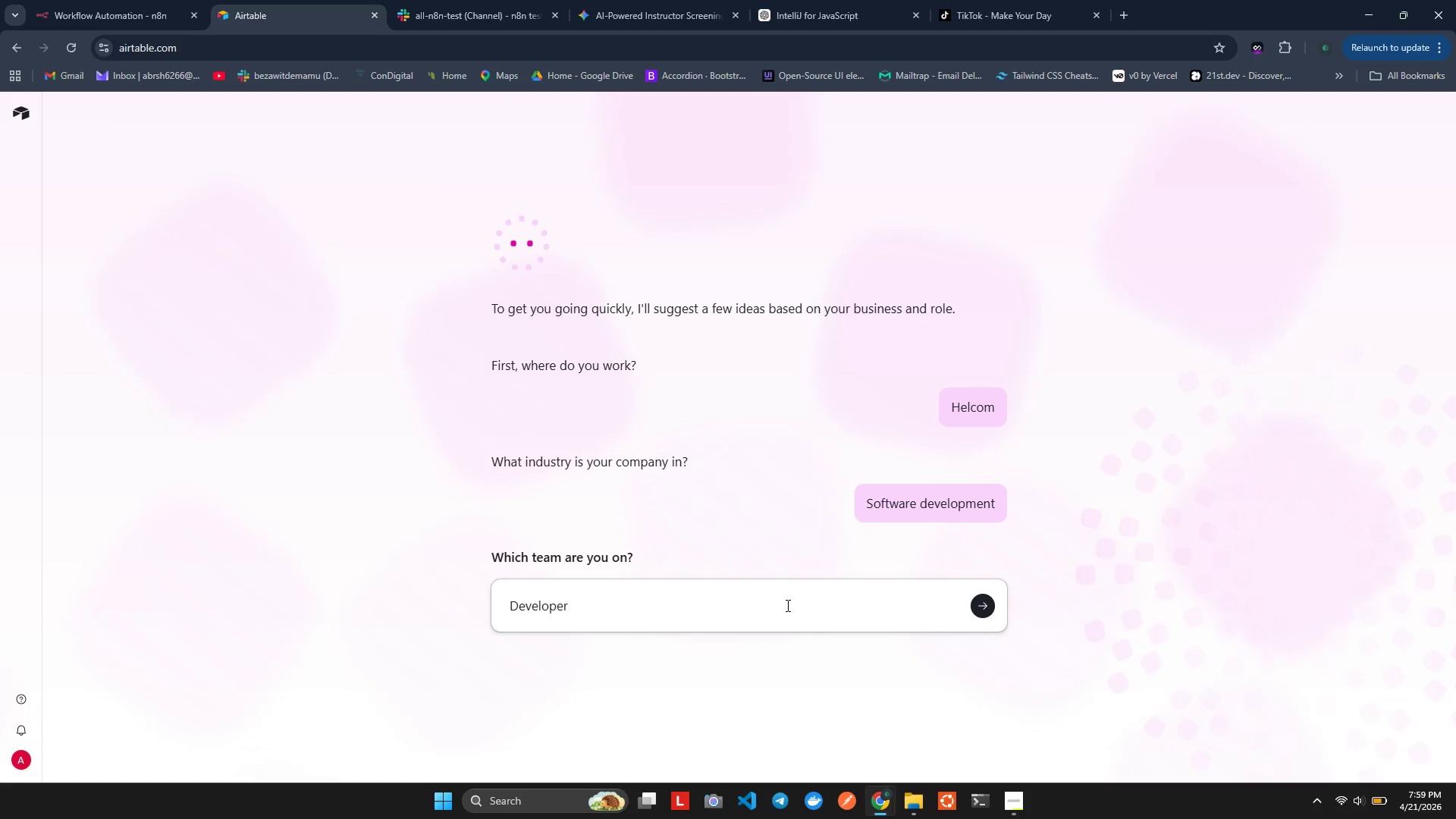 
key(Enter)
 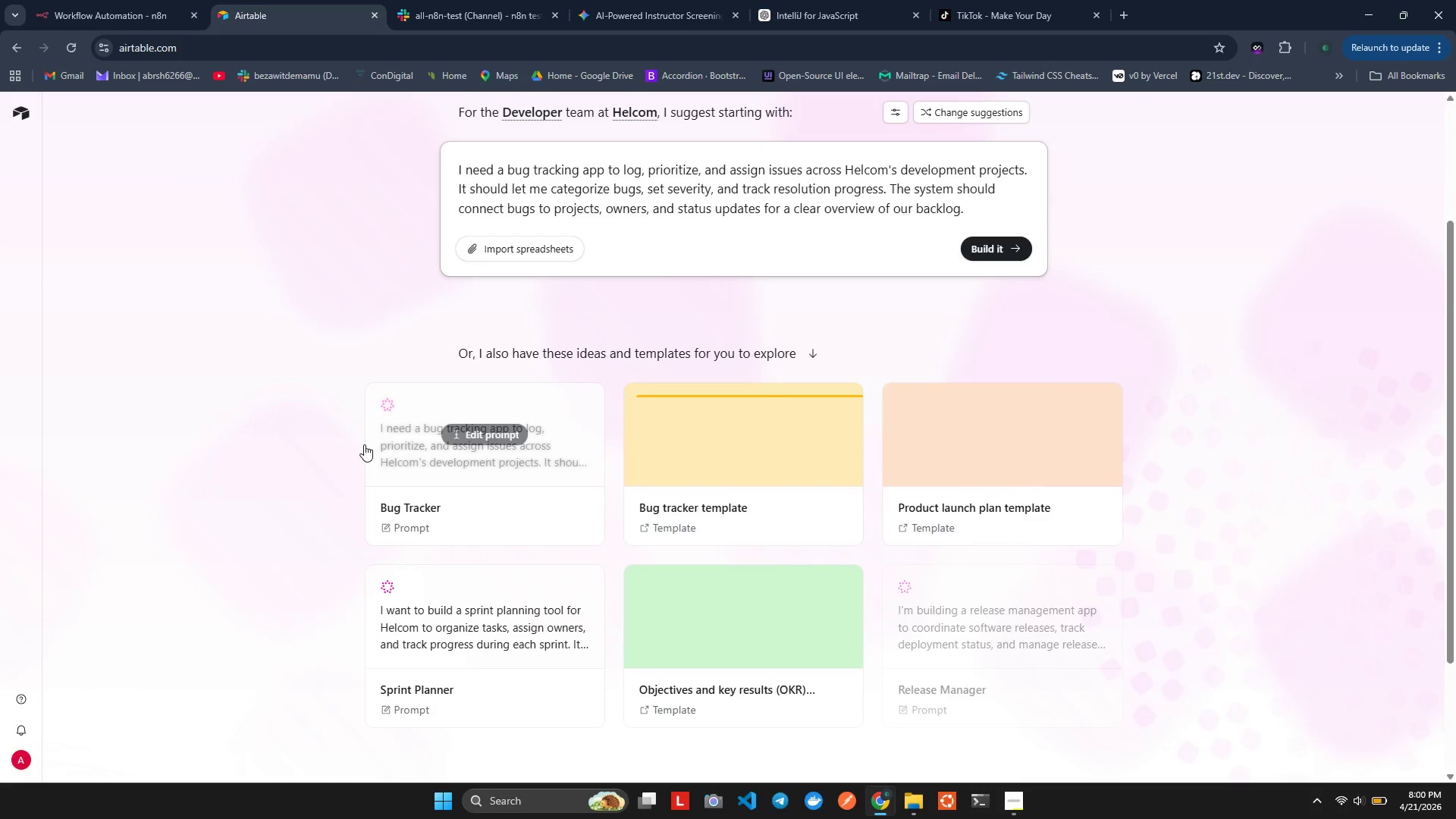 
wait(9.28)
 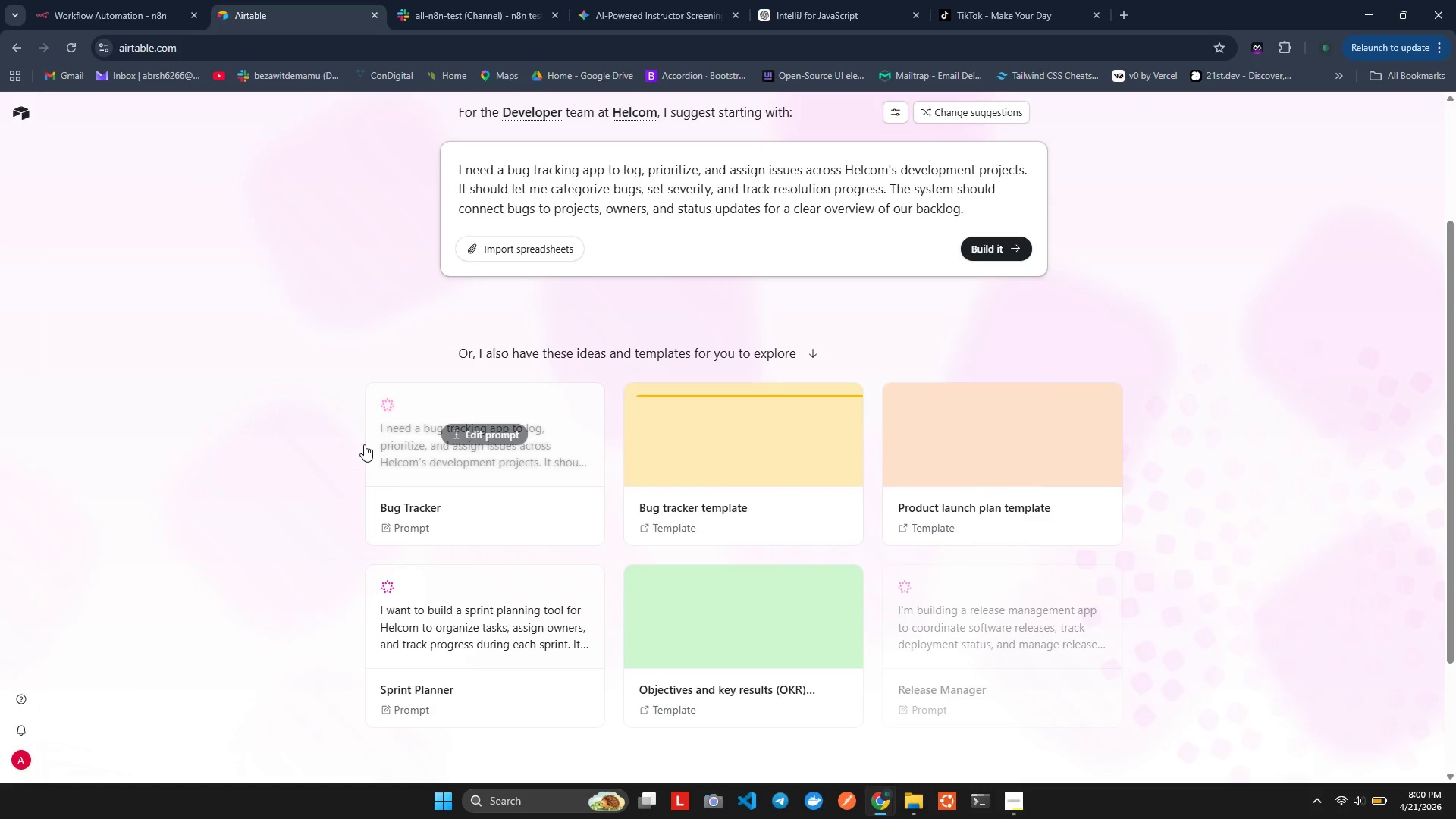 
mouse_move([384, 522])
 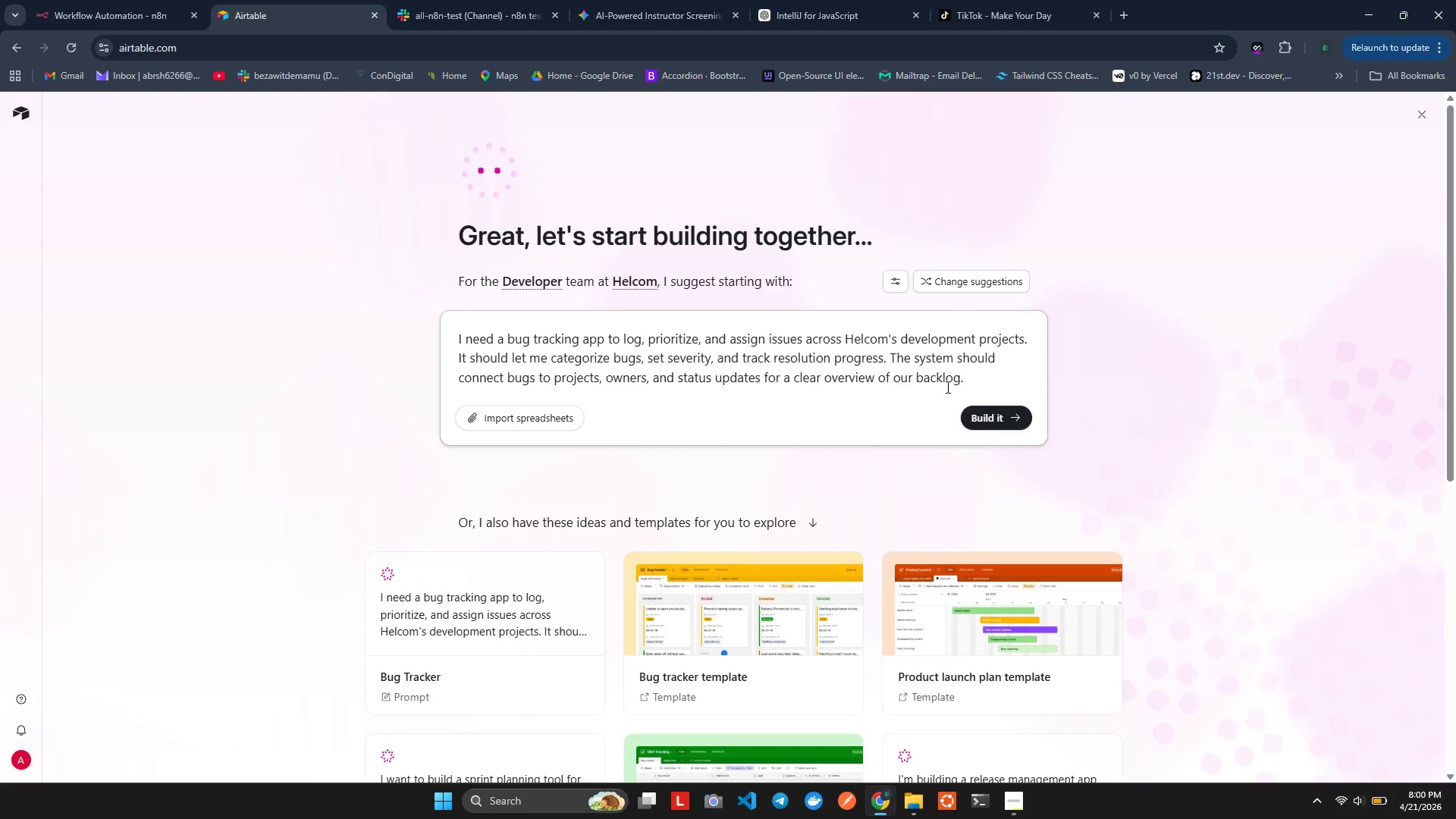 
left_click([992, 417])
 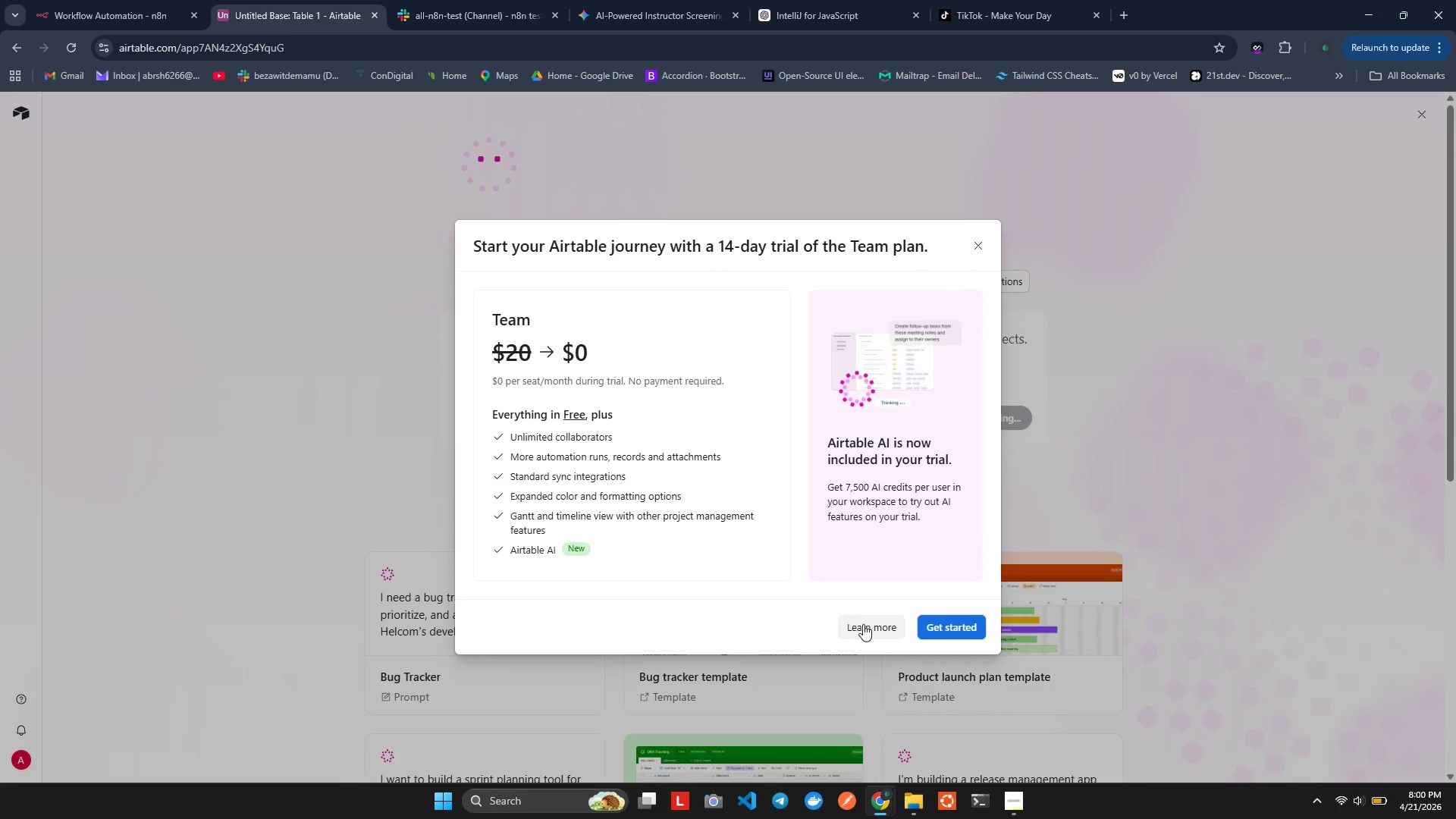 
left_click([945, 635])
 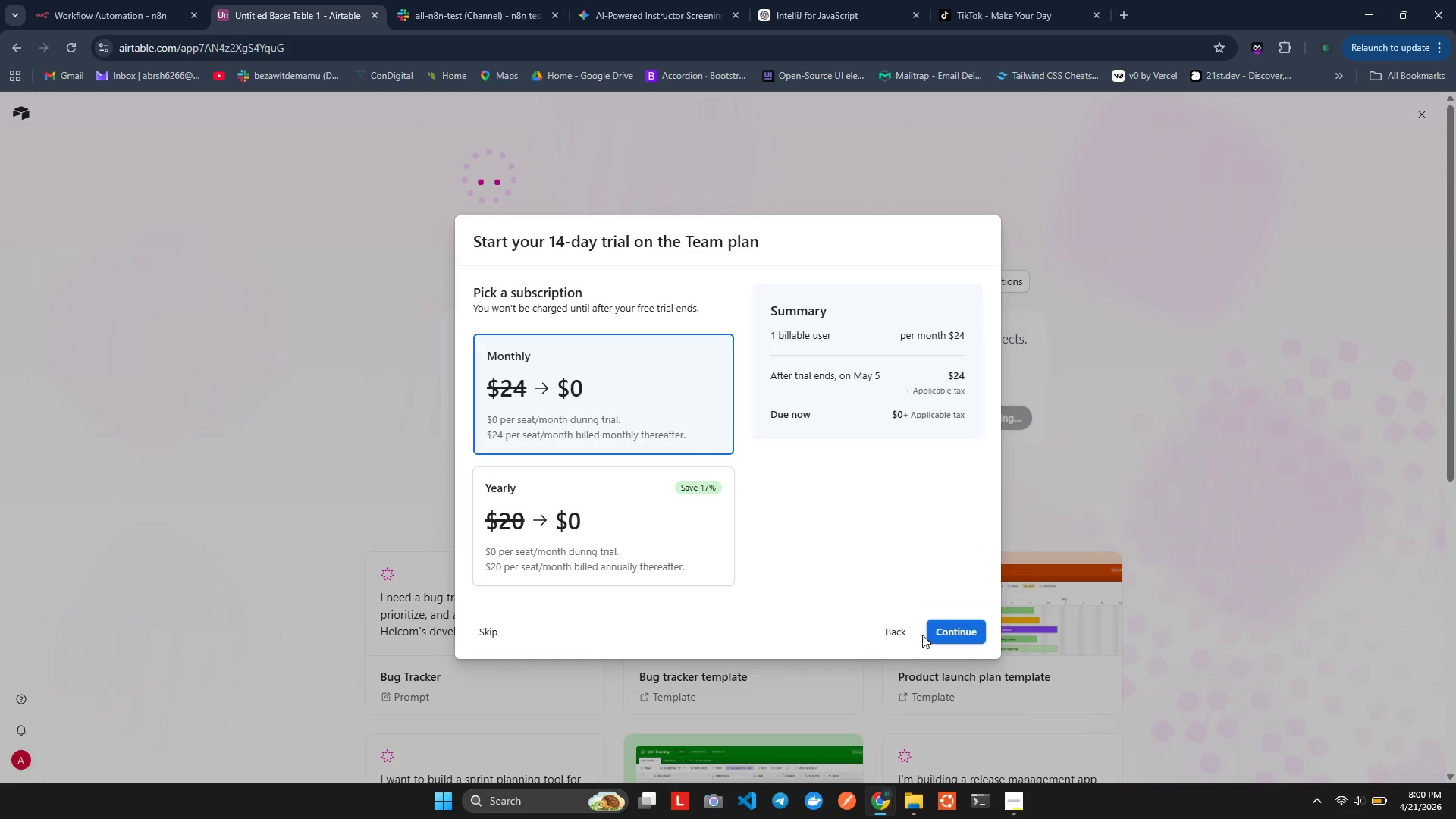 
left_click([901, 631])
 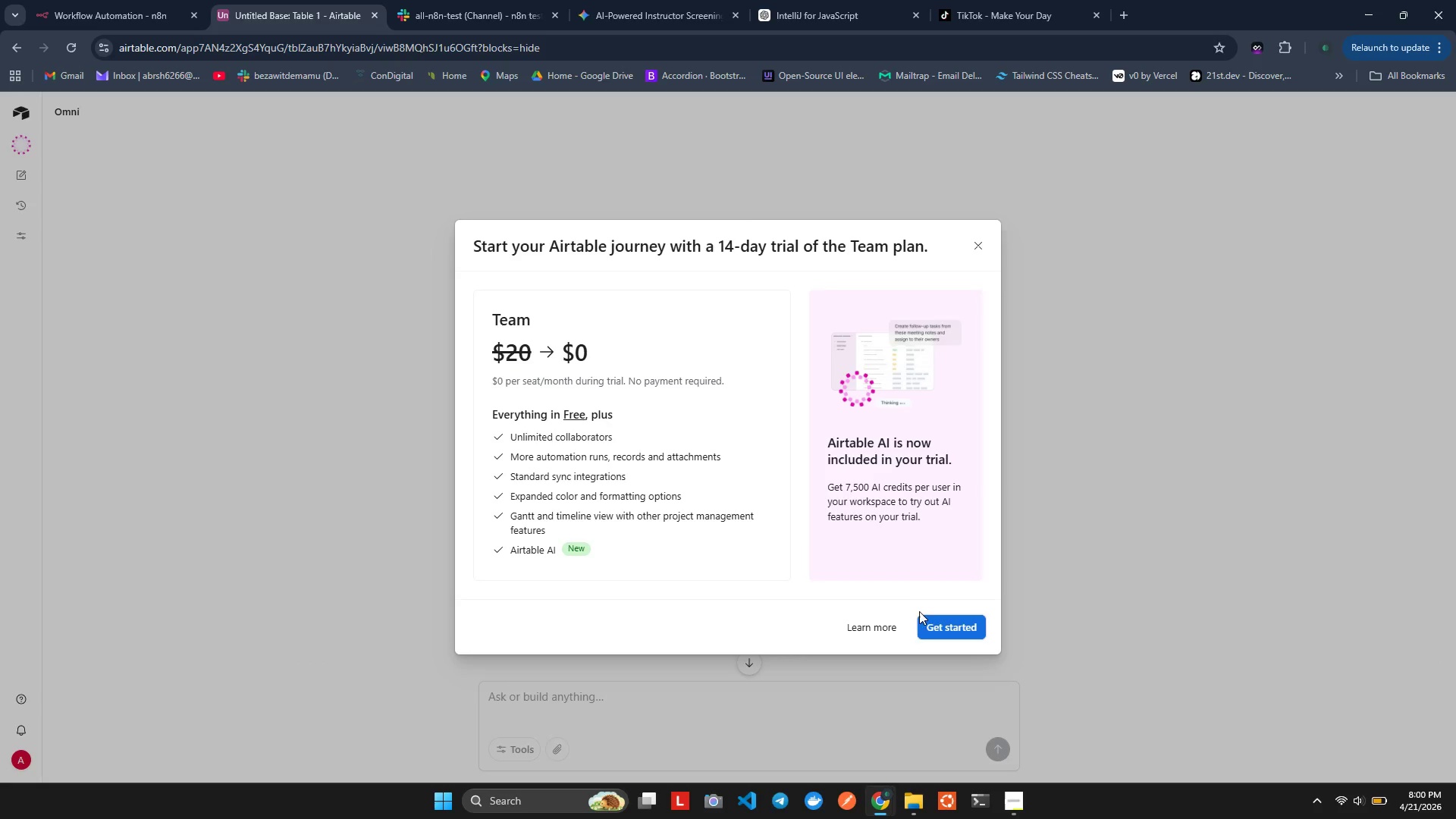 
left_click([927, 622])
 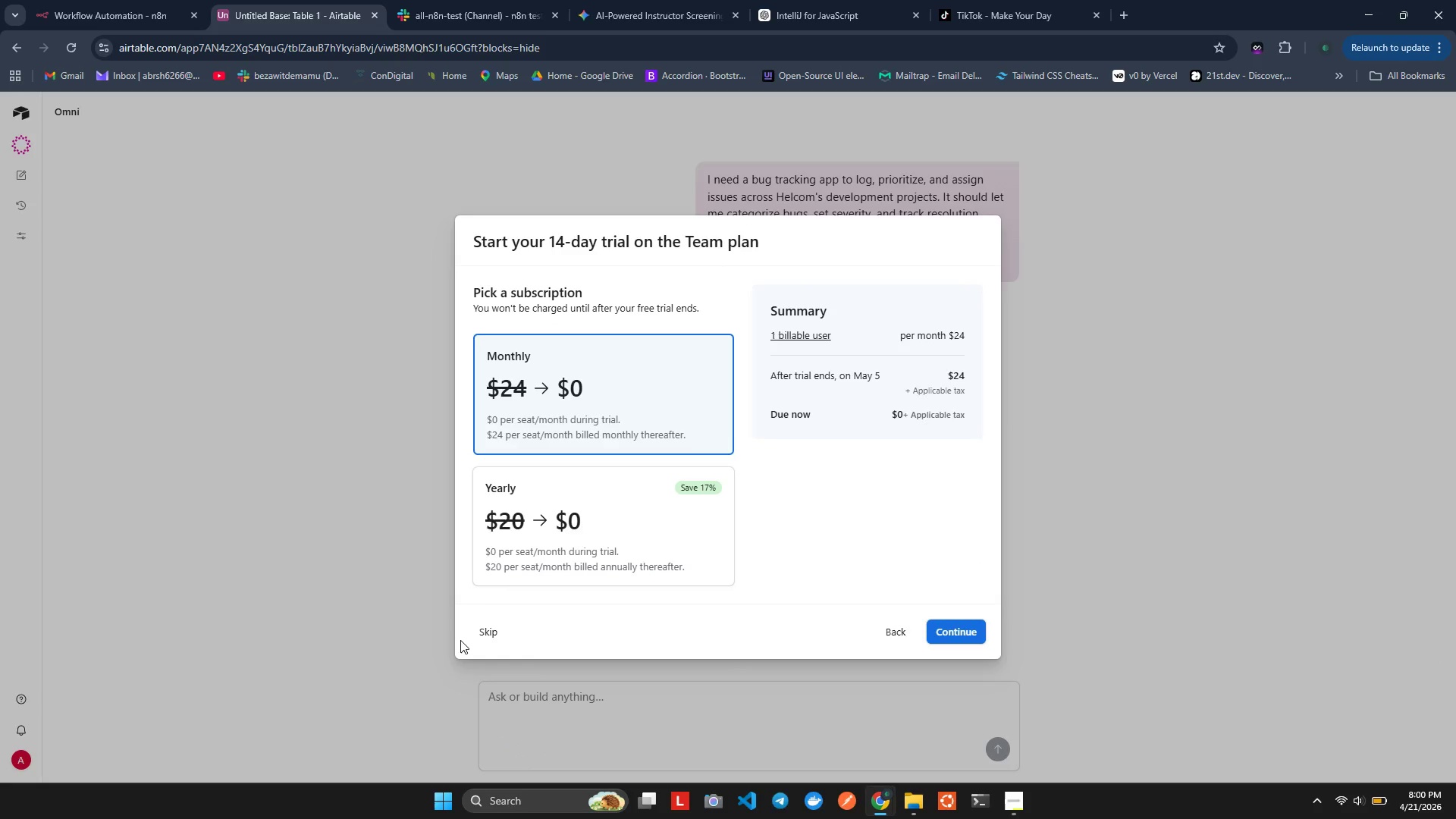 
left_click([488, 628])
 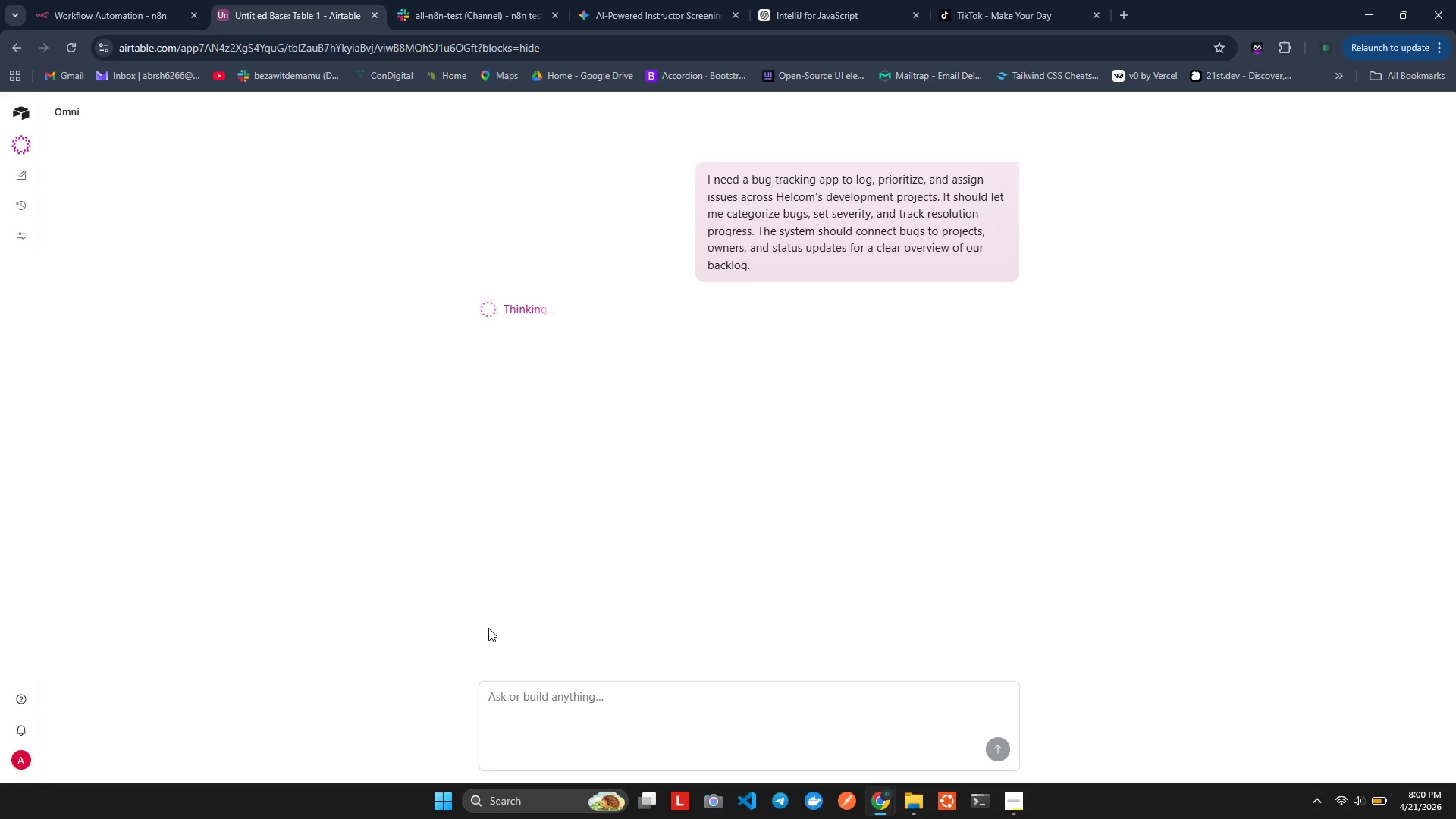 
left_click([62, 0])
 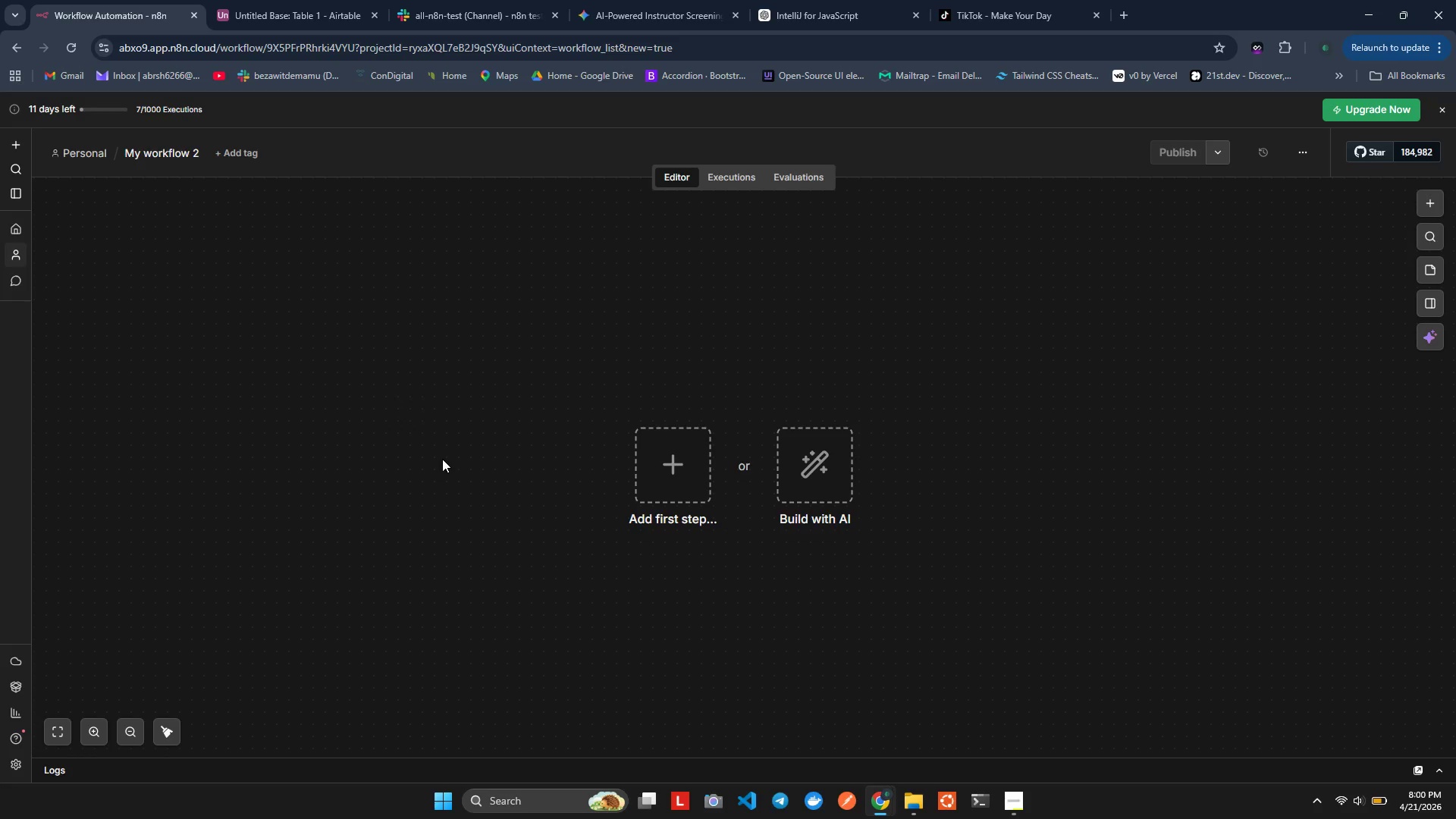 
left_click([248, 0])
 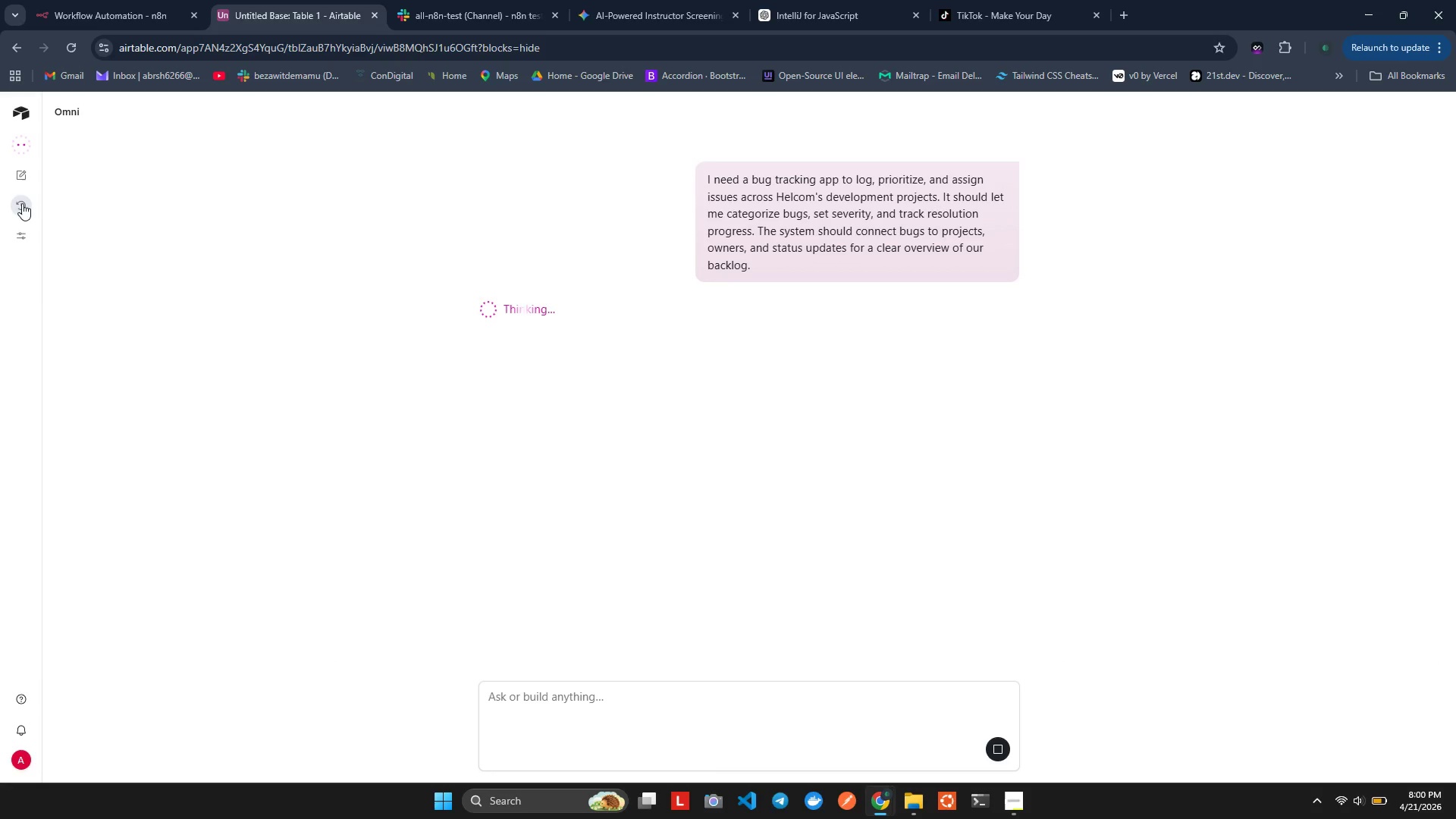 
left_click([17, 124])
 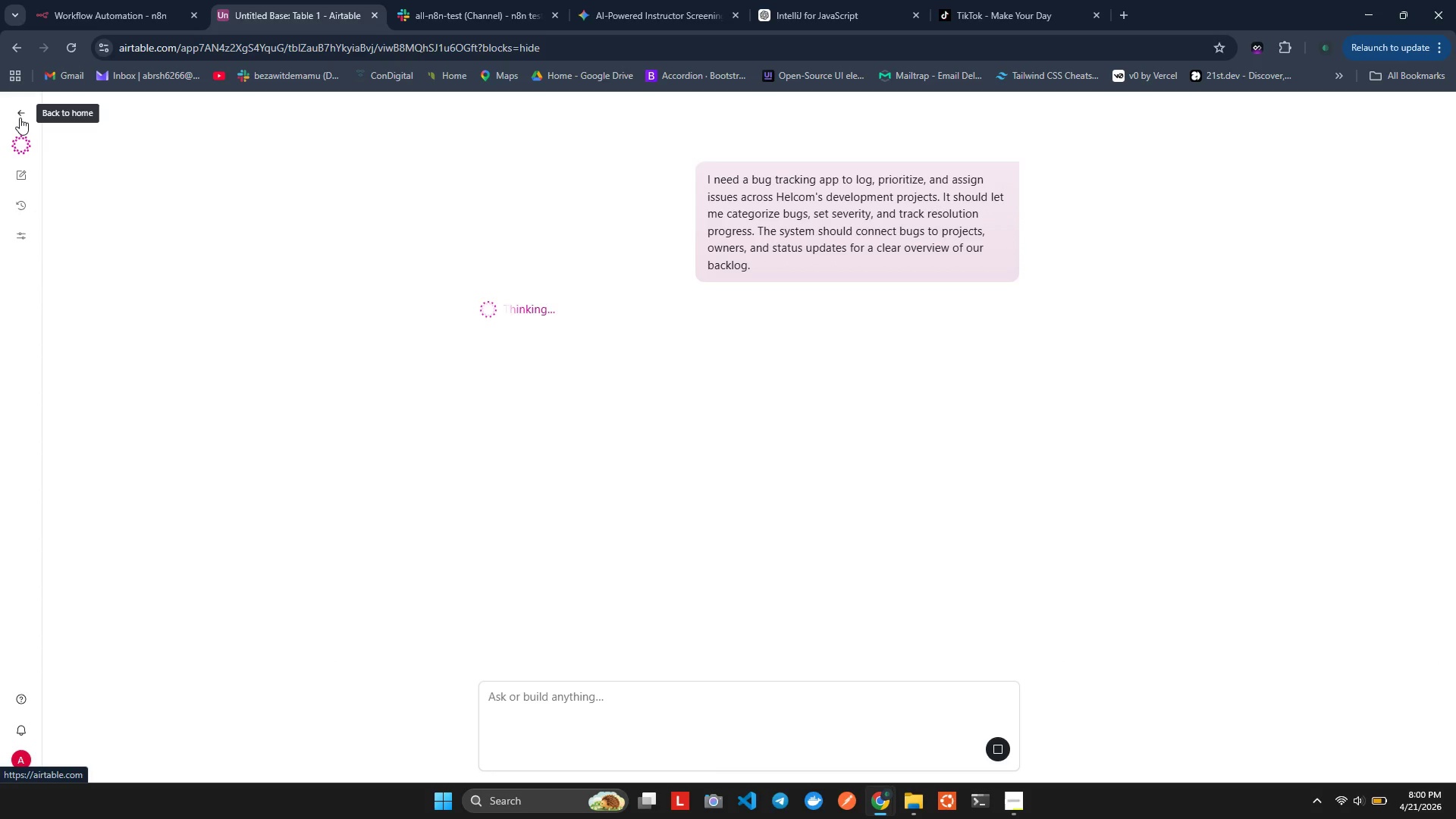 
left_click([20, 118])
 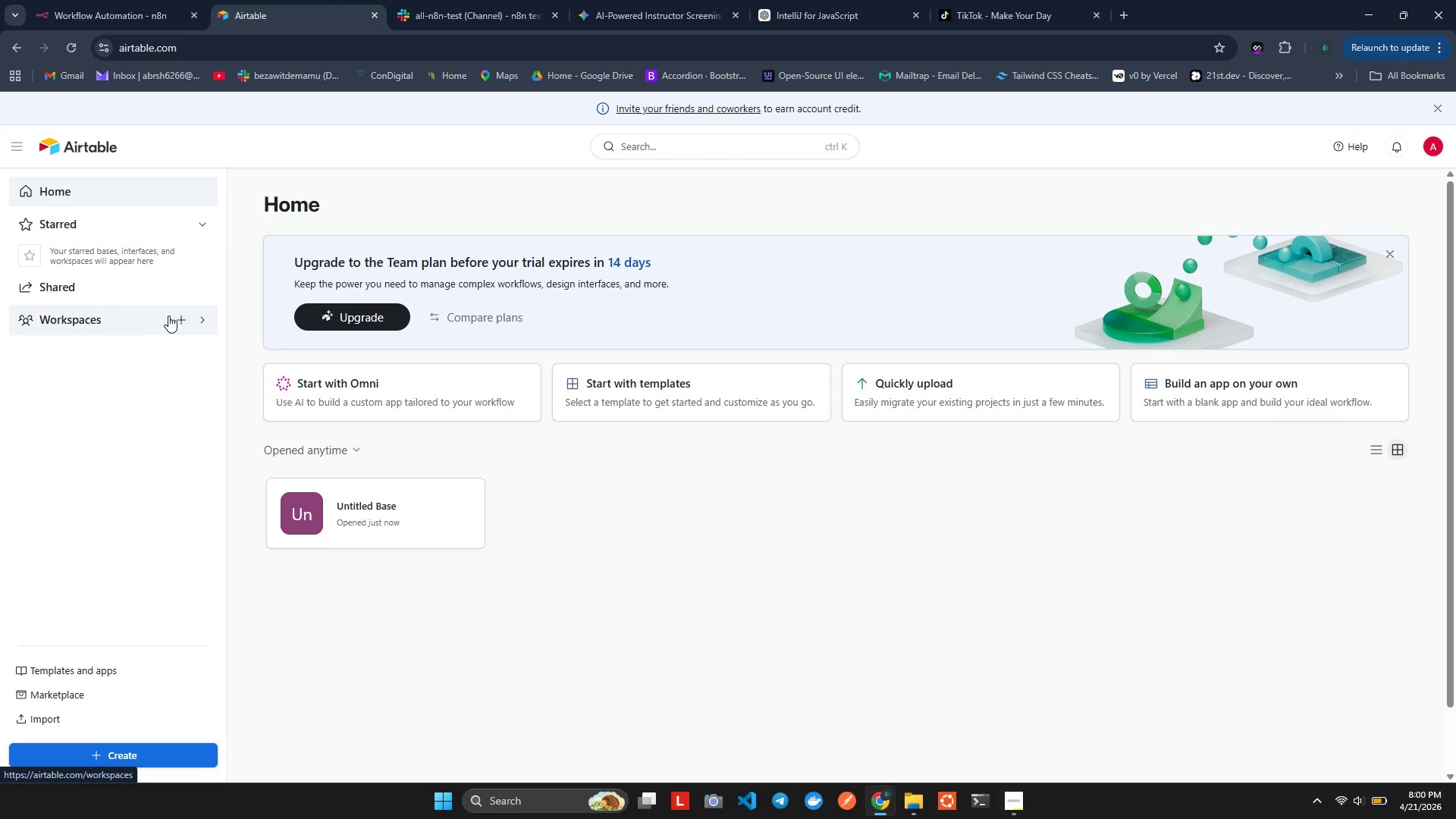 
left_click([187, 318])
 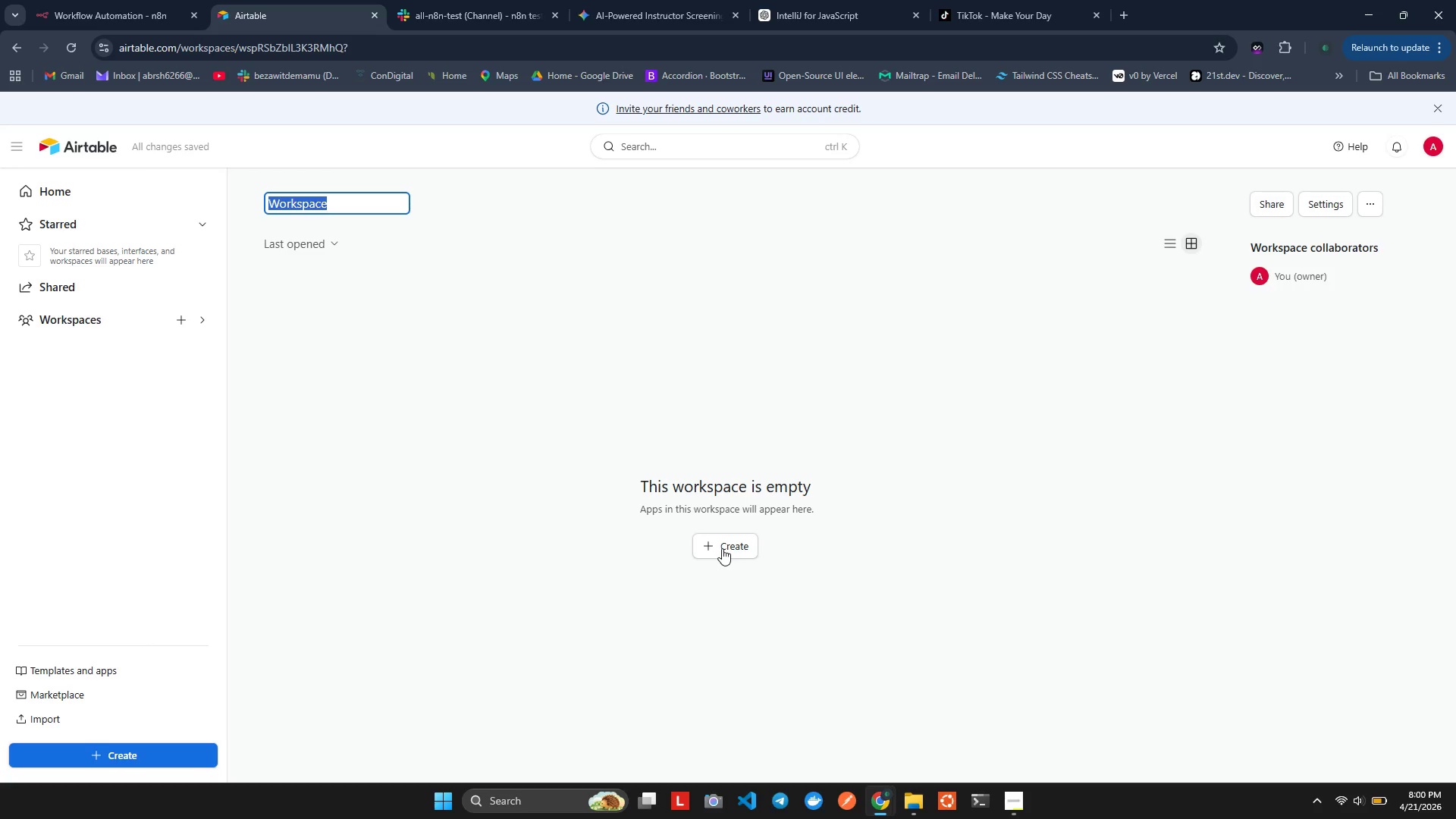 
left_click([722, 547])
 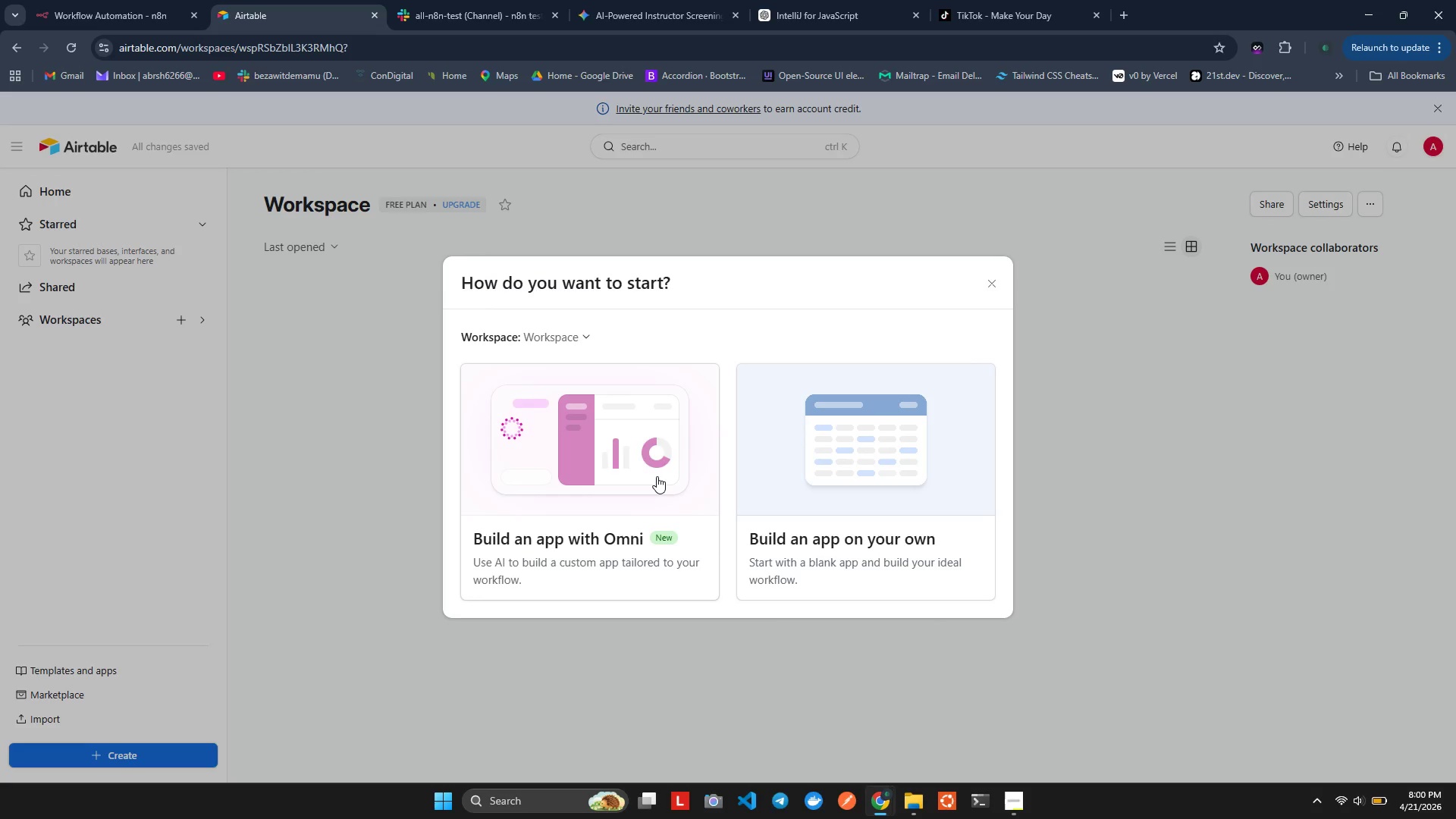 
left_click([858, 547])
 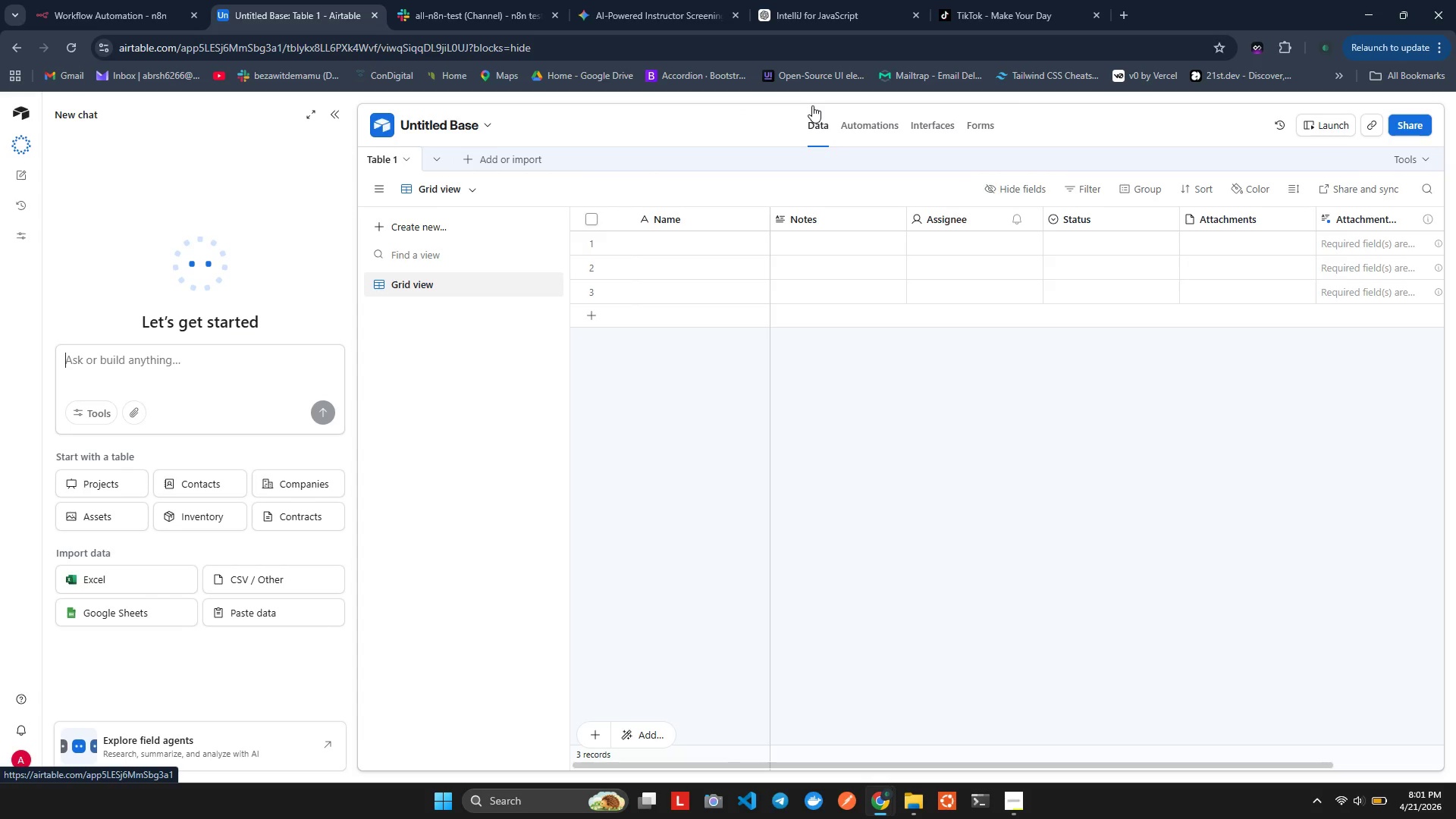 
wait(15.78)
 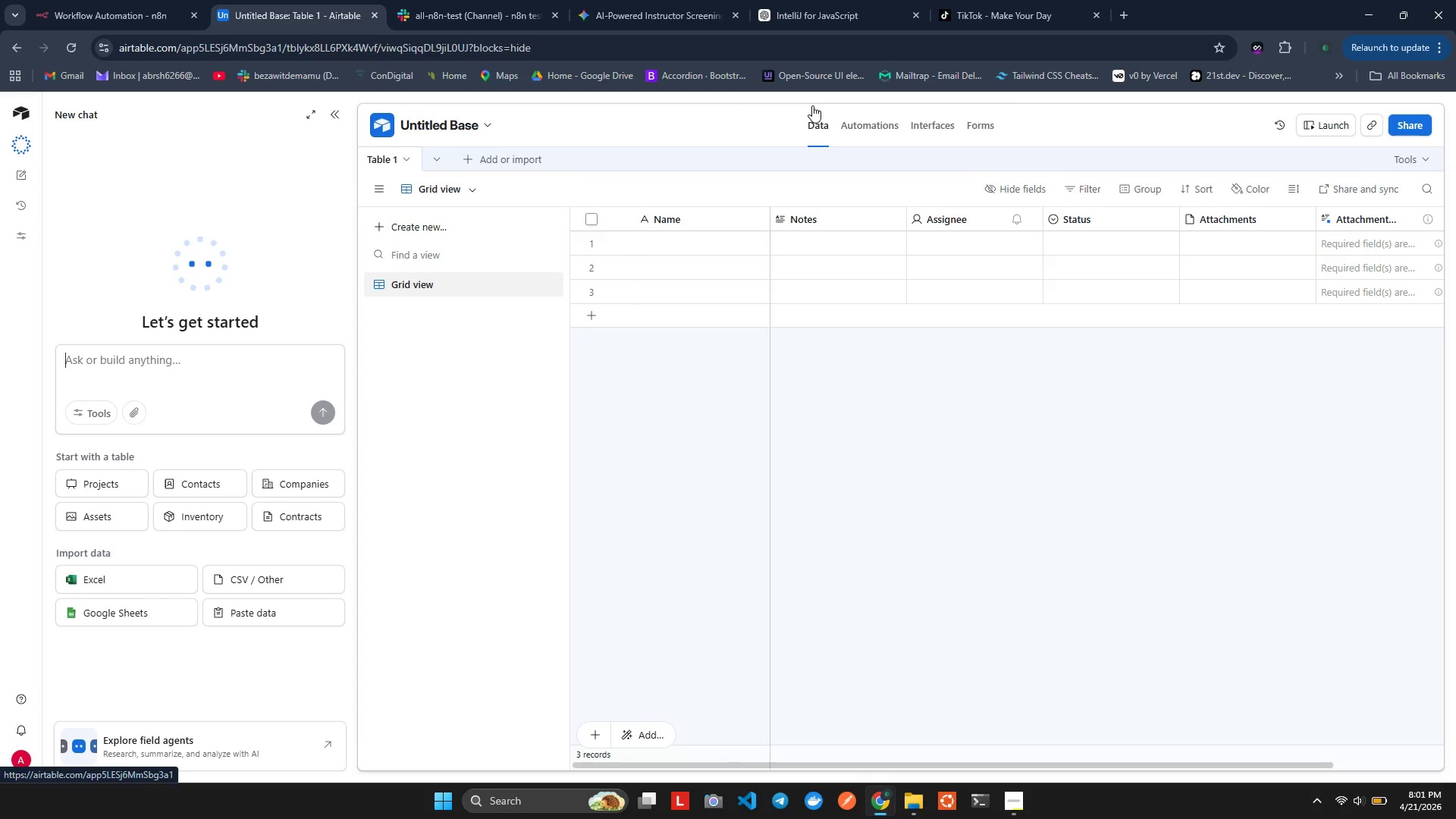 
left_click([454, 128])
 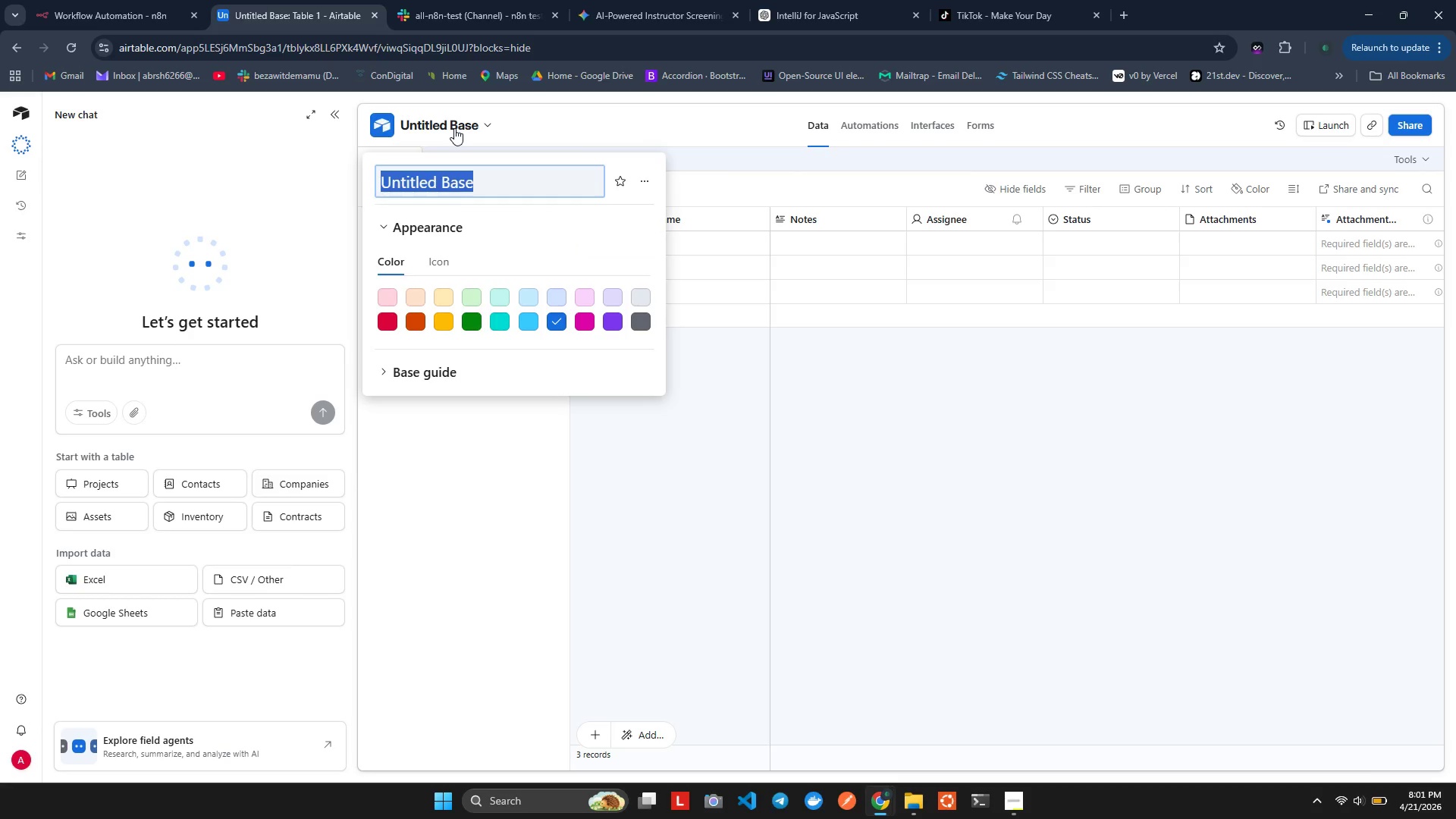 
left_click([454, 128])
 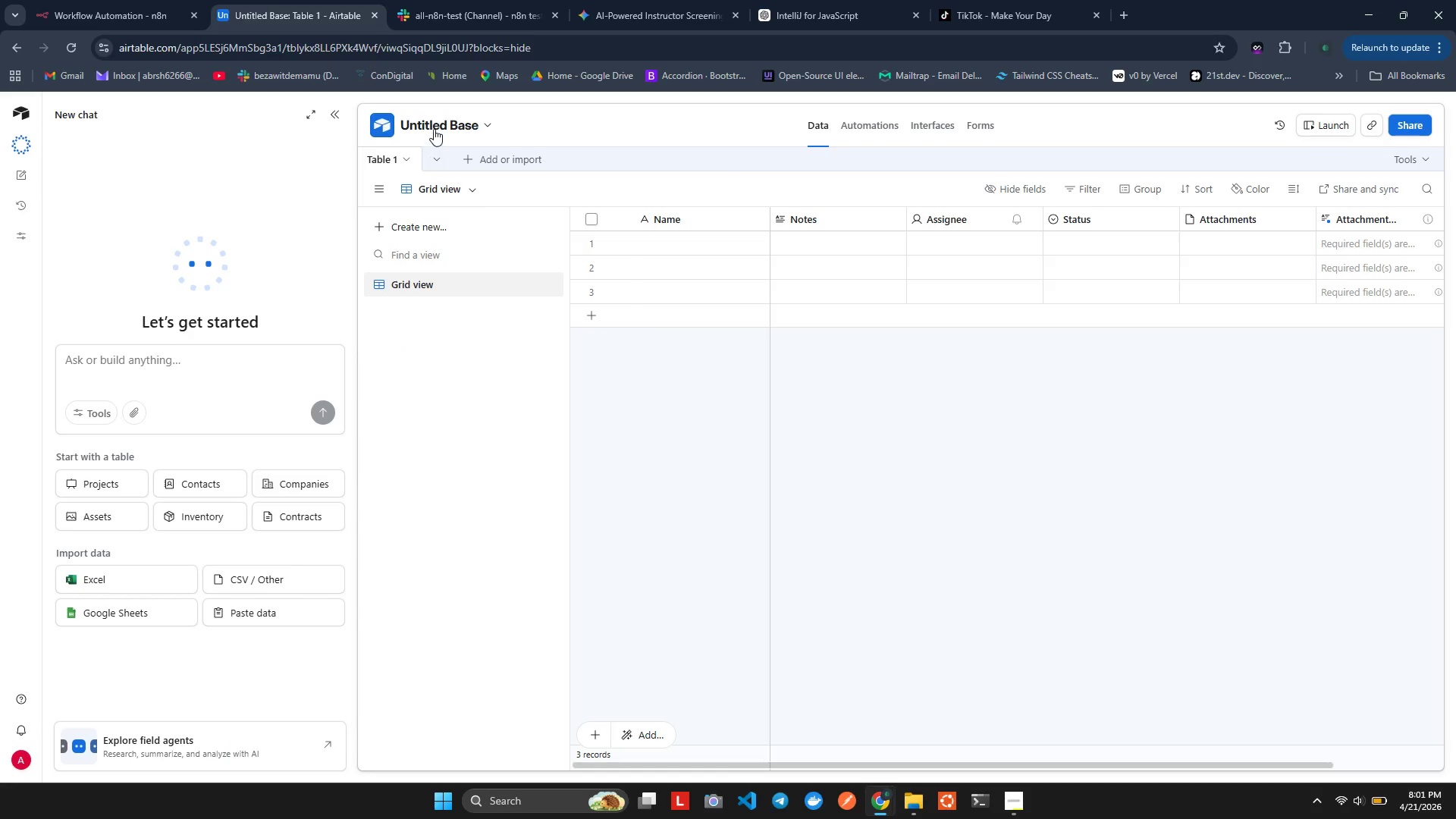 
left_click([434, 126])
 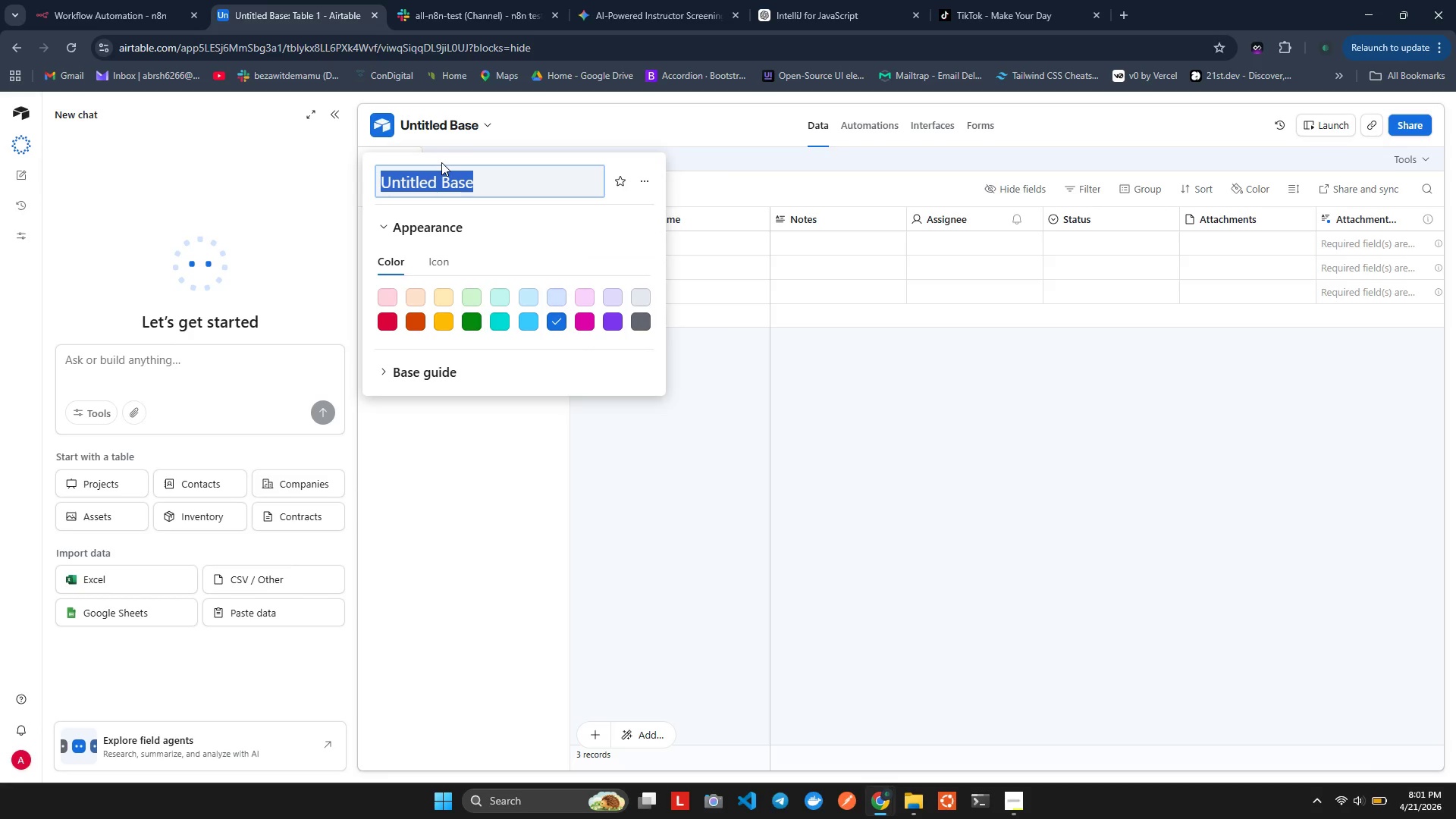 
type(Admin Tasks)
 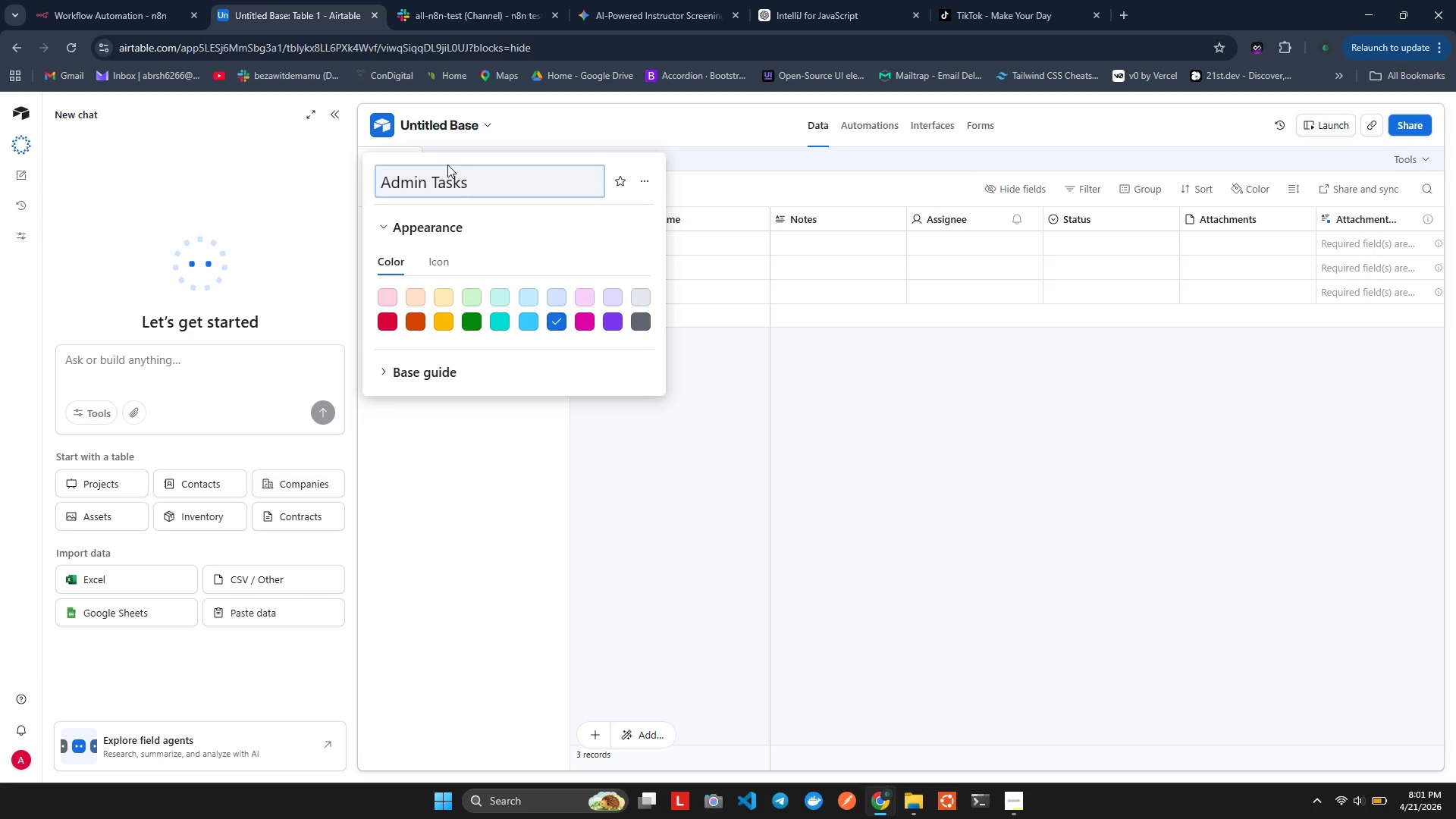 
left_click([728, 196])
 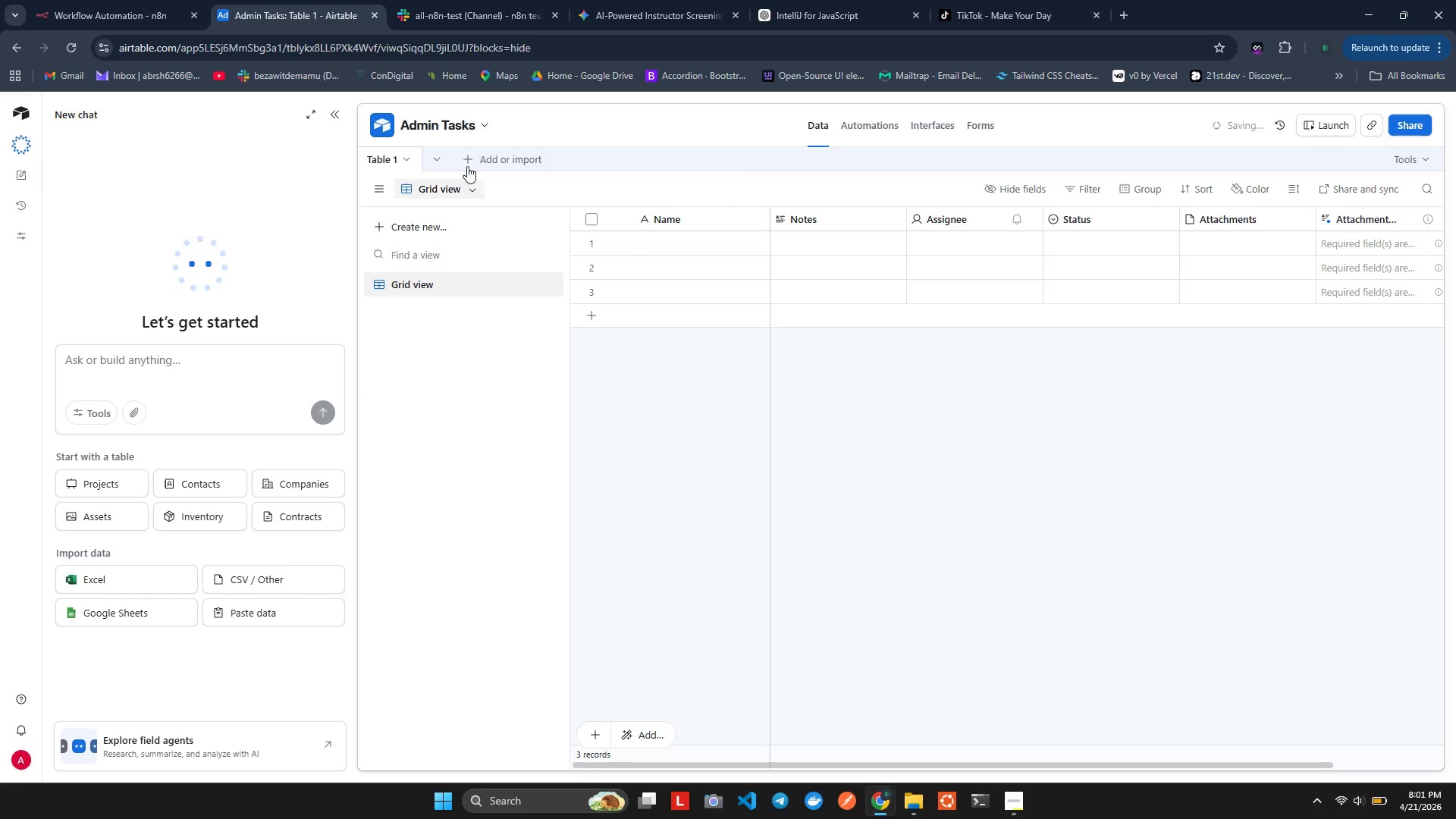 
mouse_move([604, 257])
 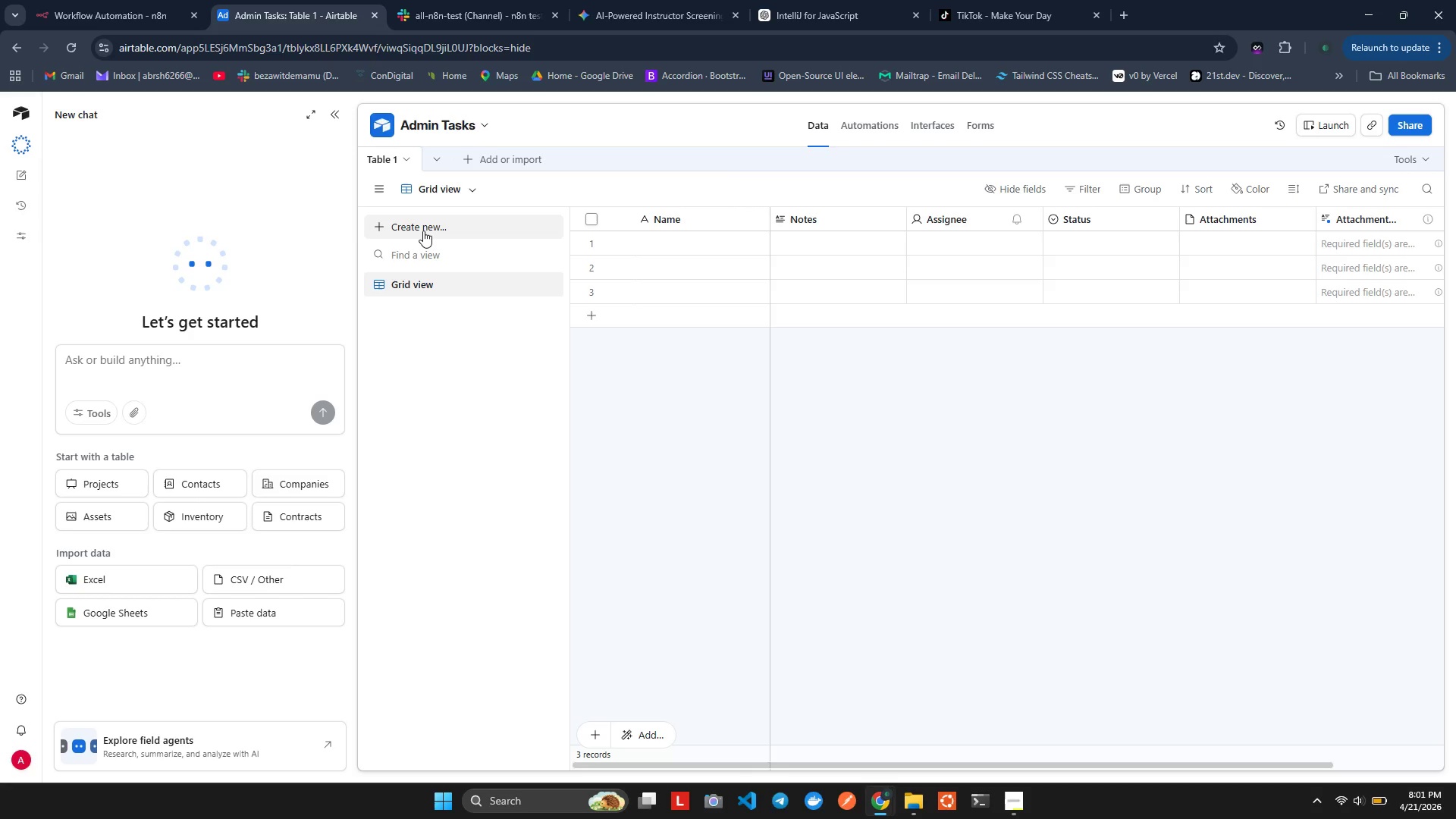 
wait(17.01)
 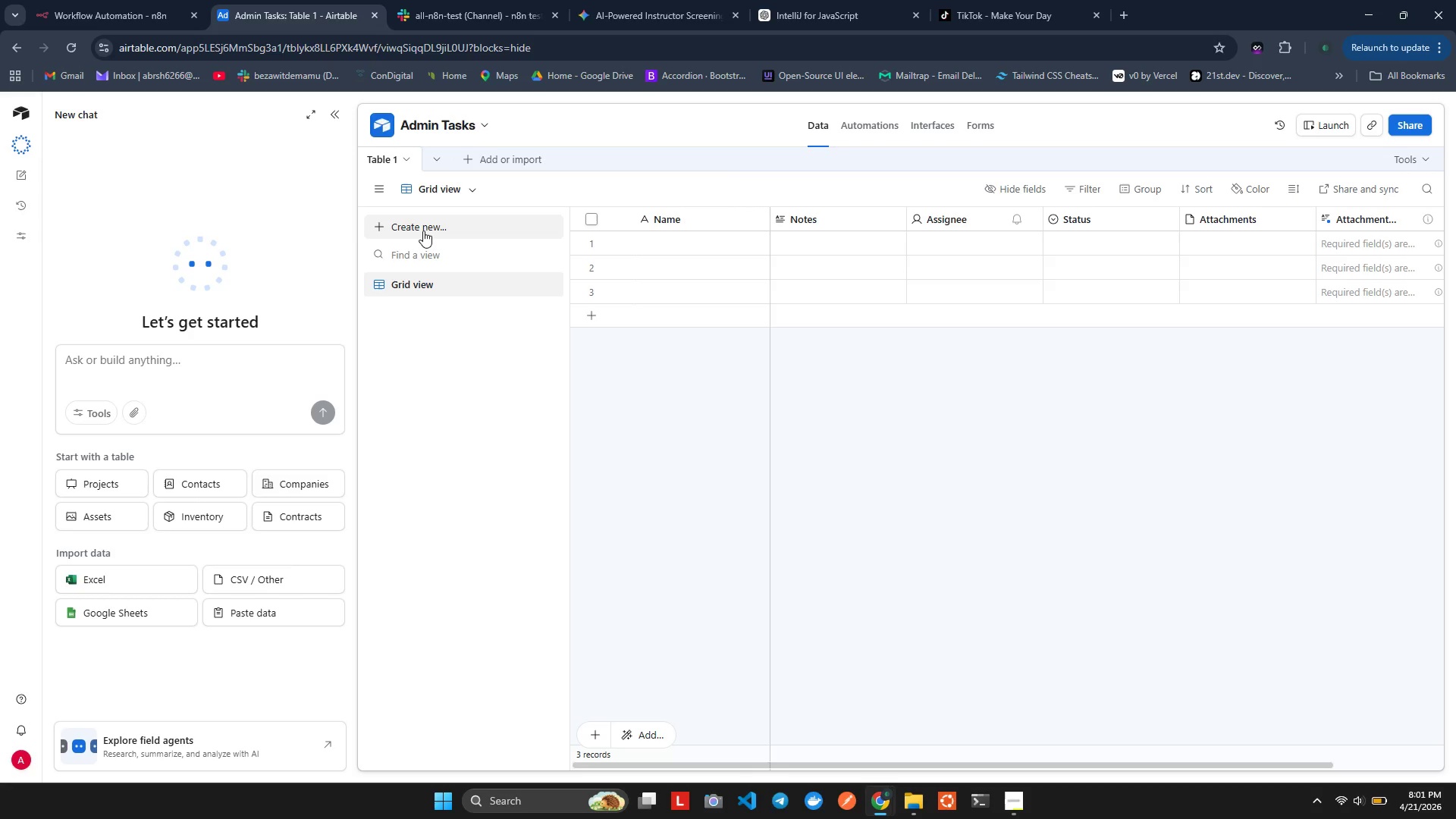 
left_click([382, 229])
 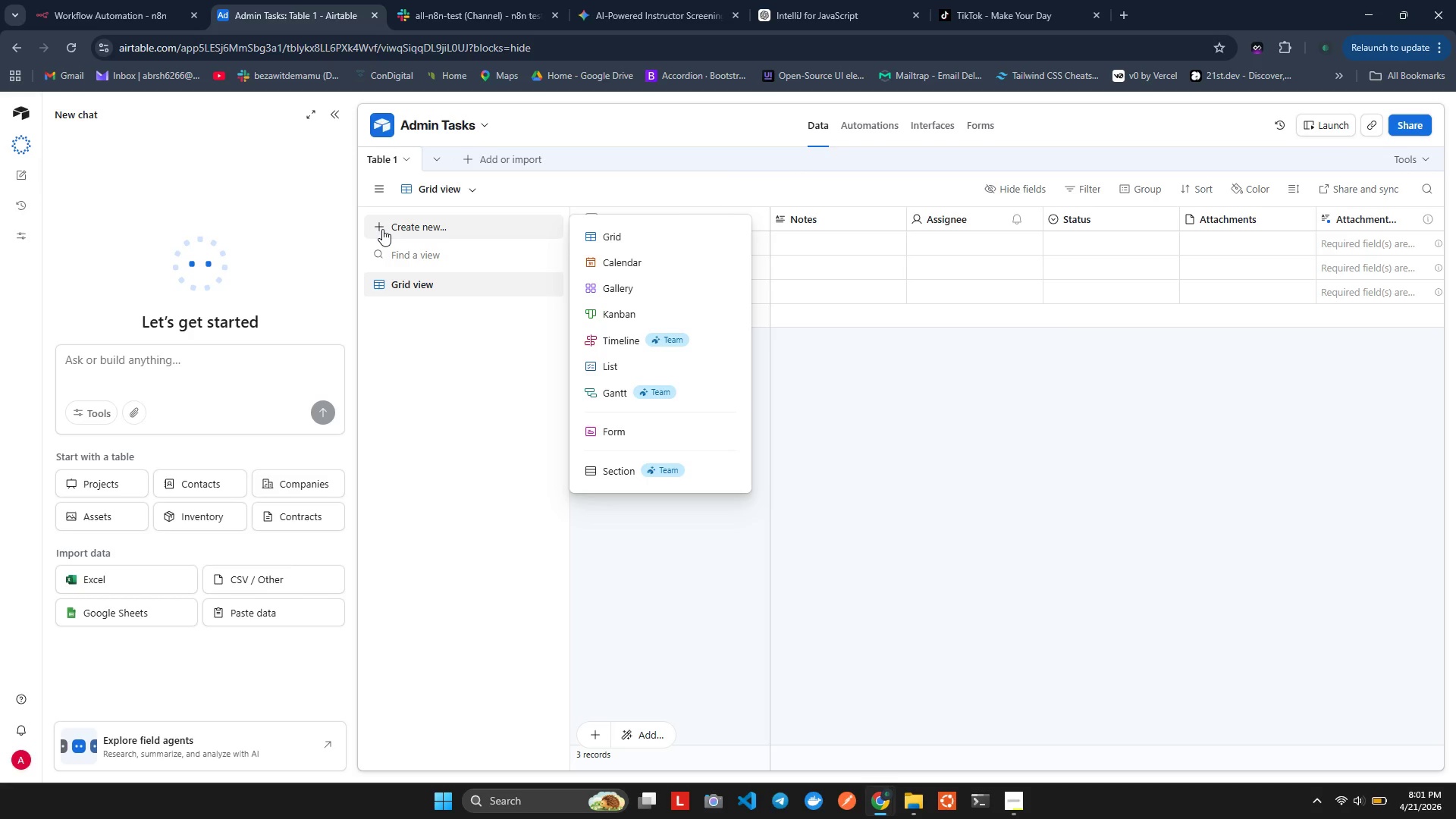 
wait(5.78)
 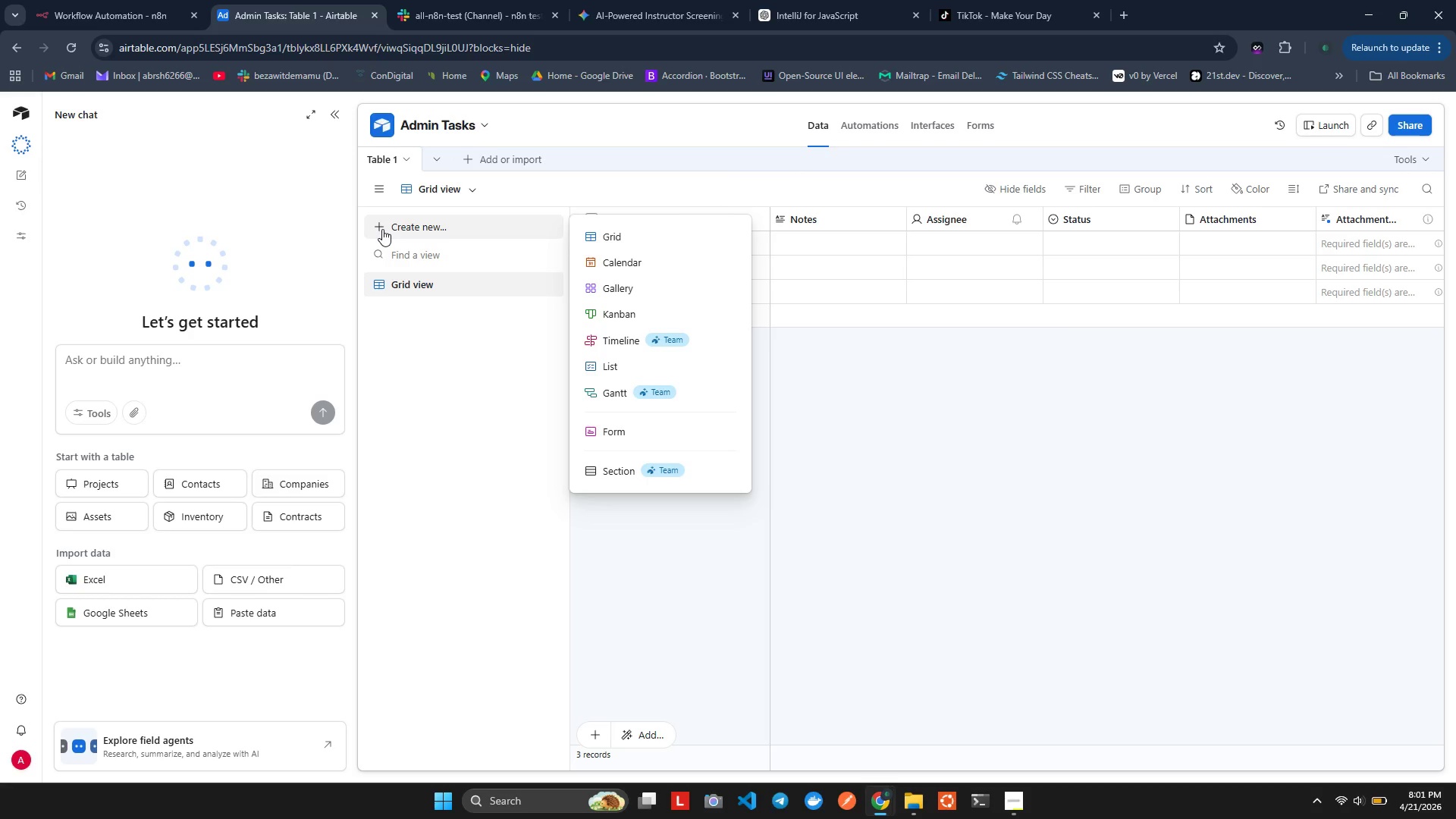 
left_click([1089, 449])
 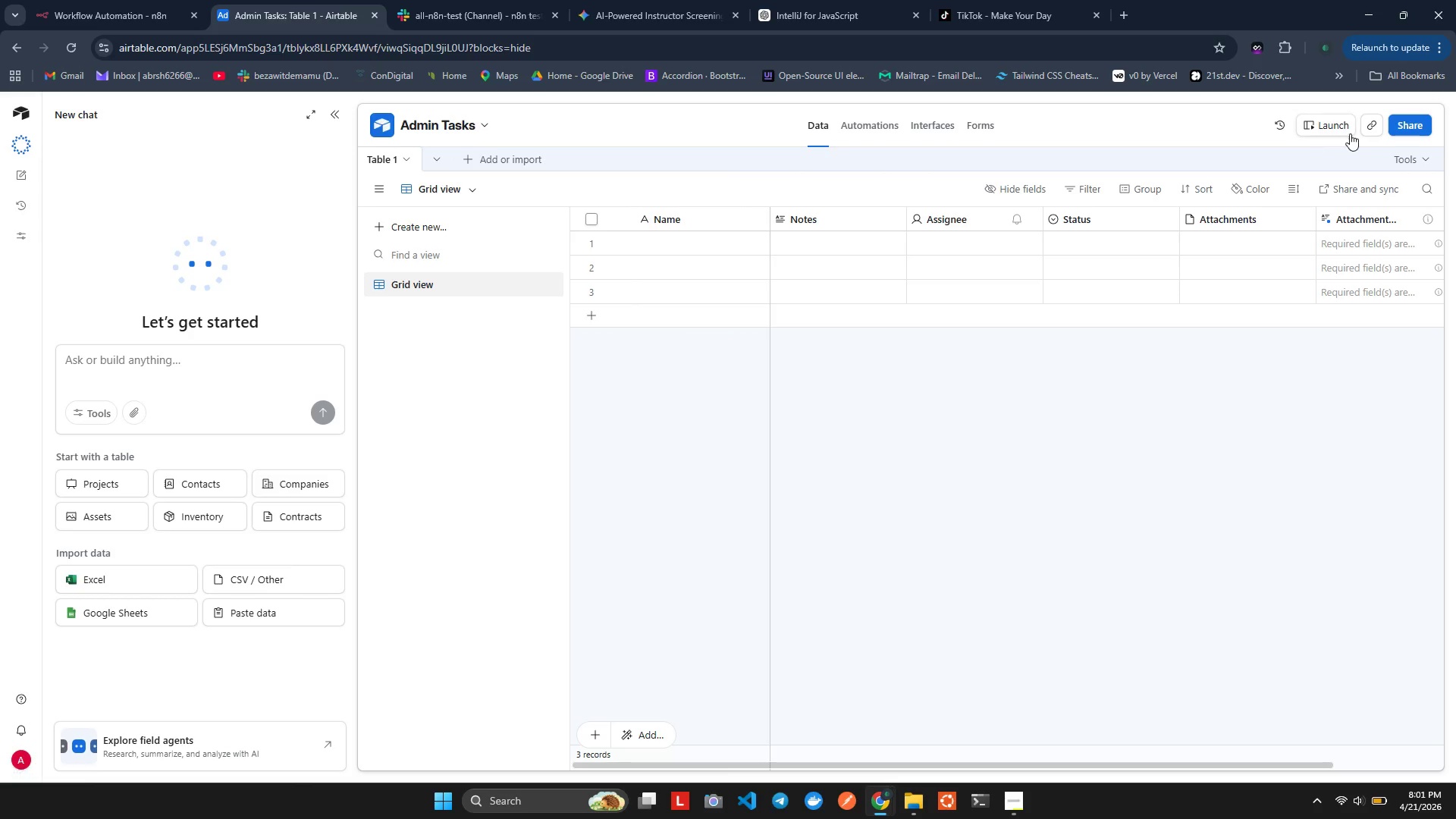 
mouse_move([1152, 282])
 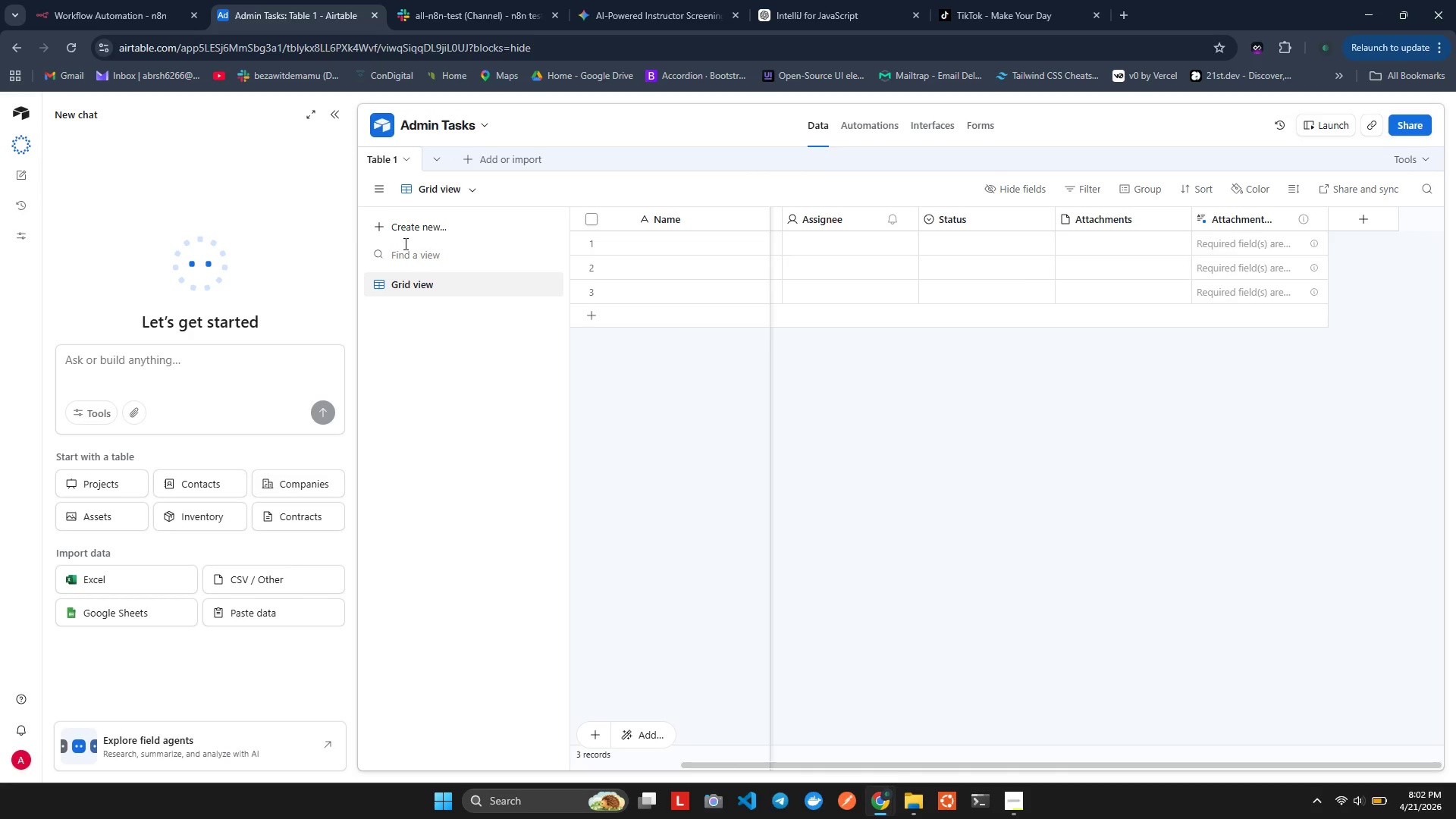 
left_click([379, 225])
 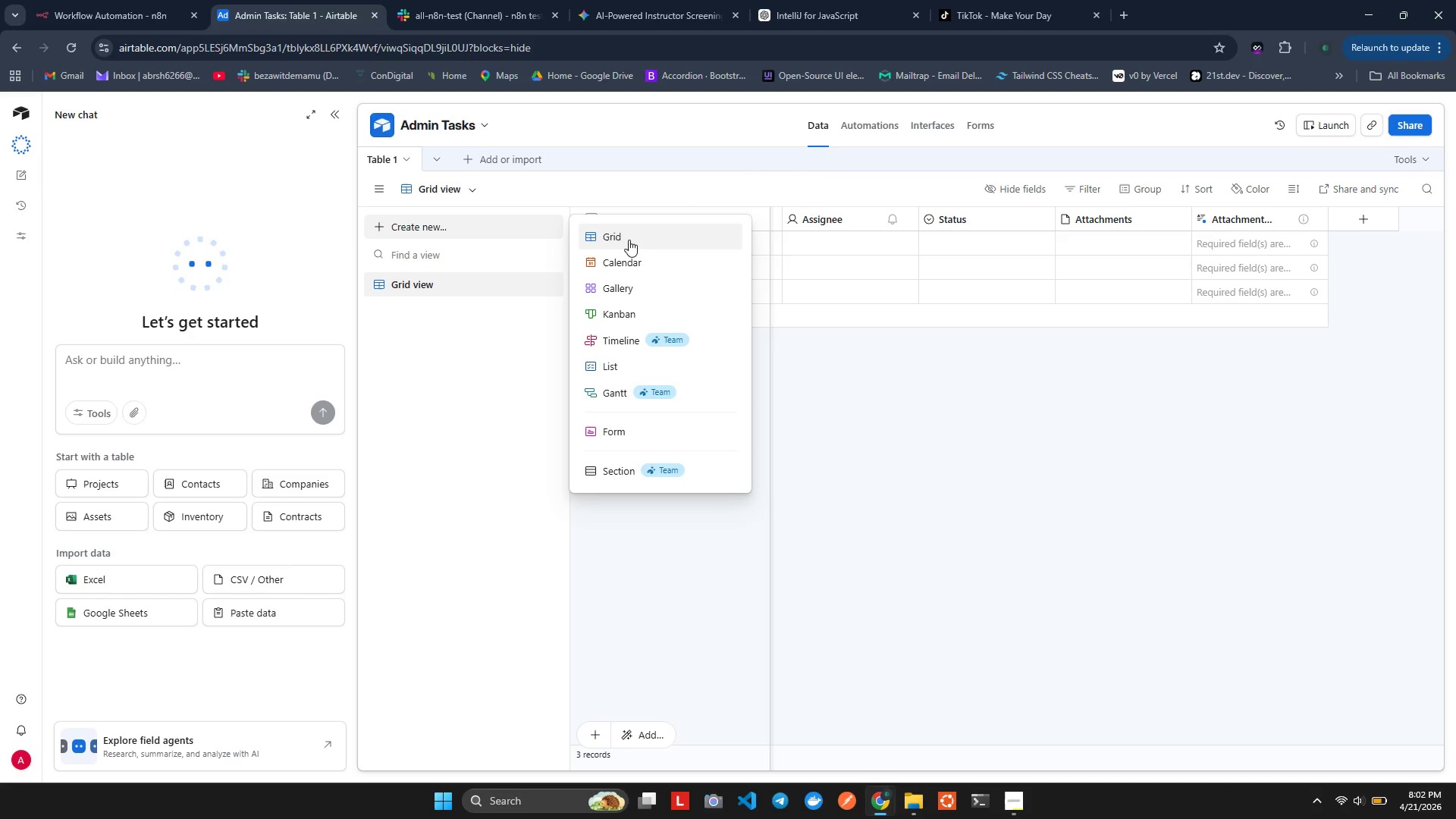 
left_click([629, 240])
 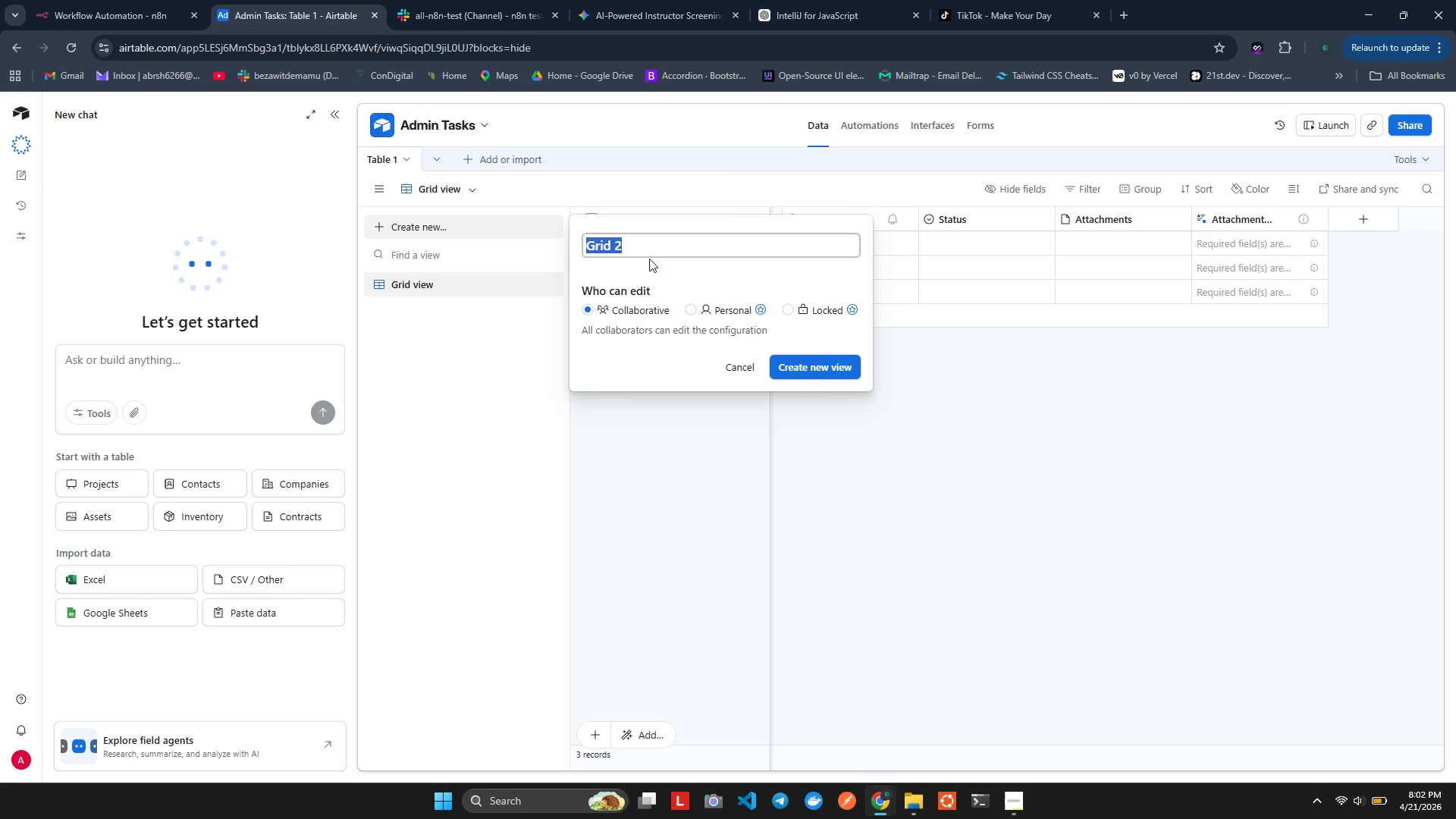 
wait(6.03)
 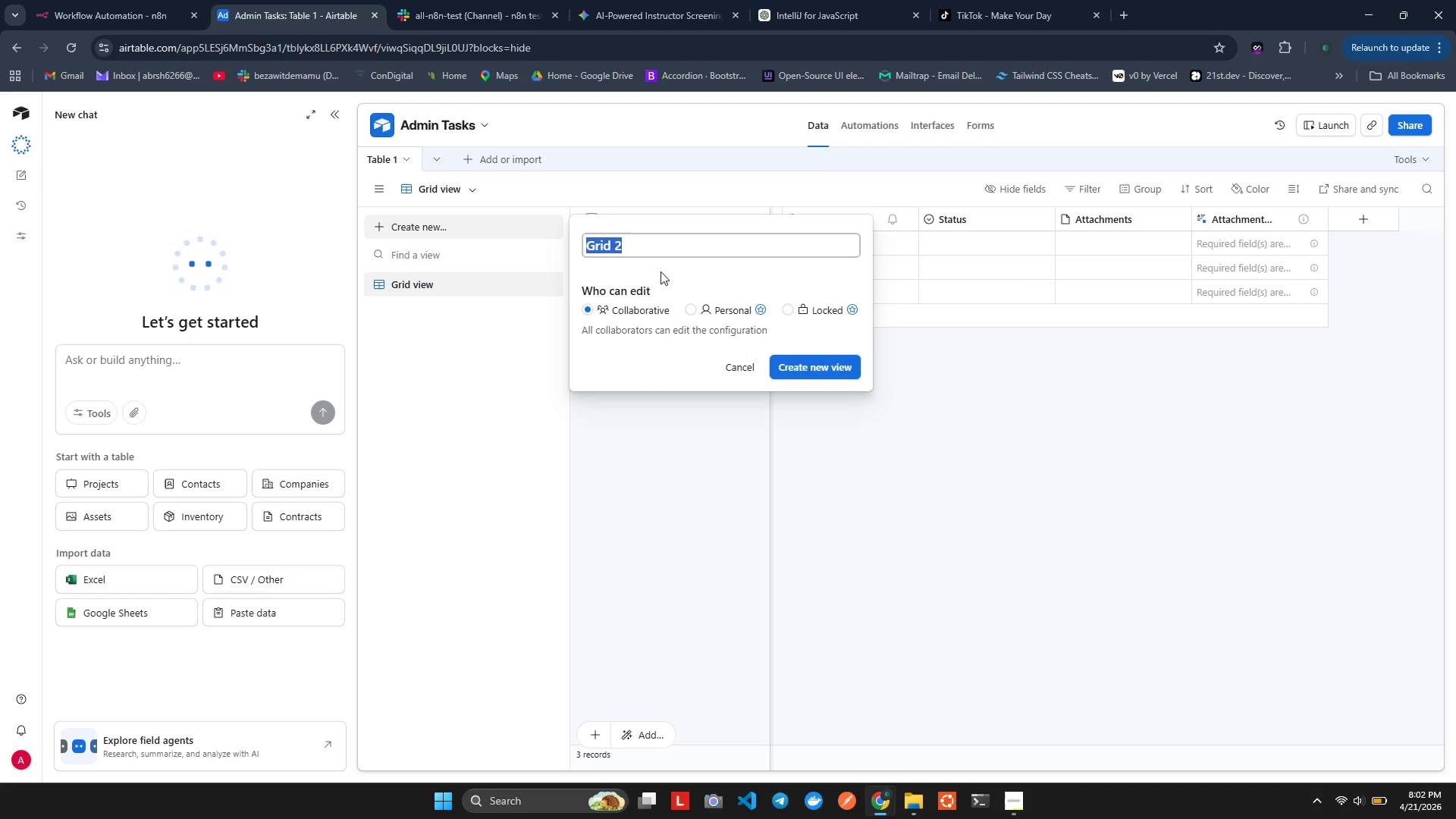 
left_click([664, 253])
 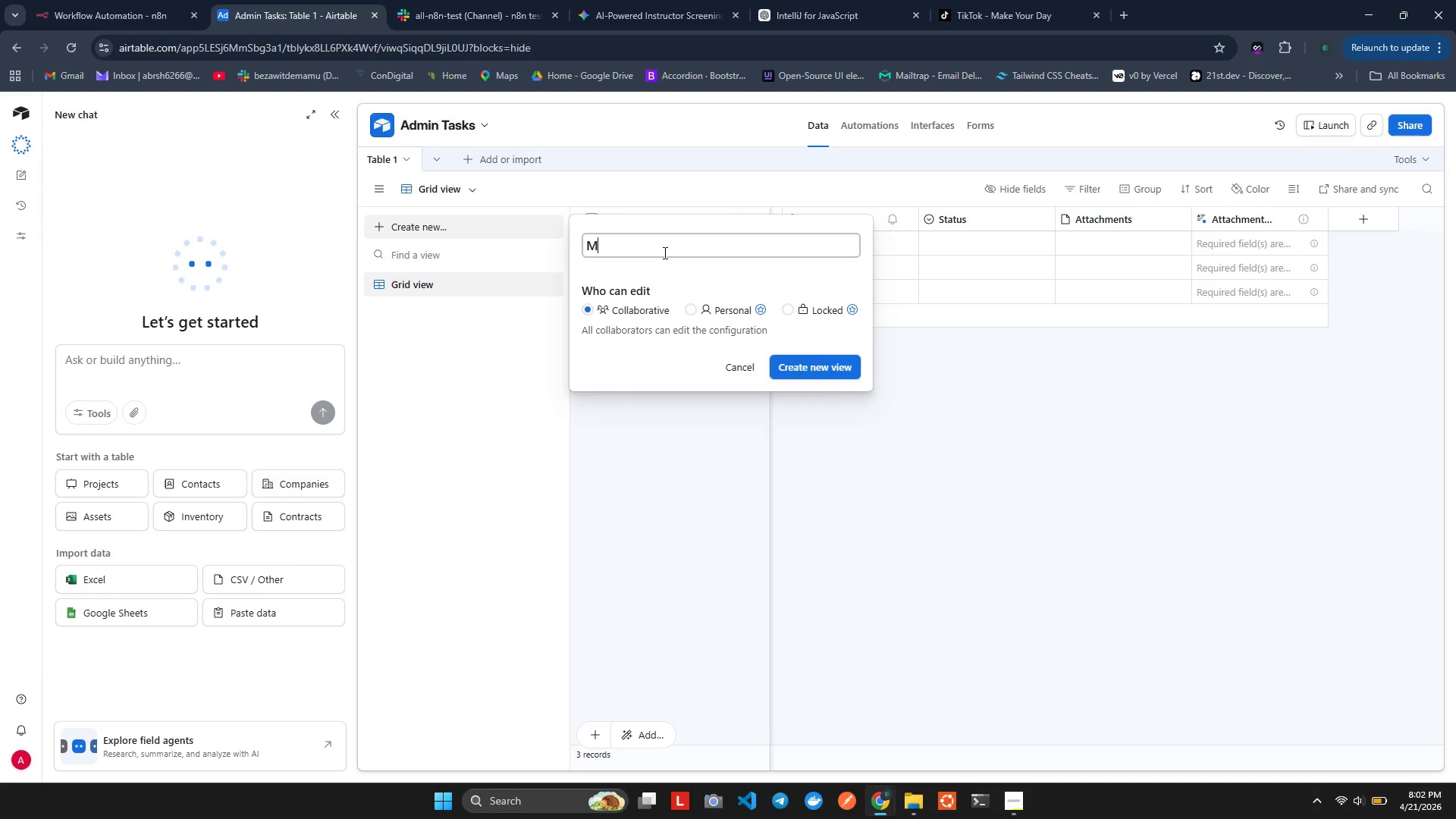 
type(Member)
 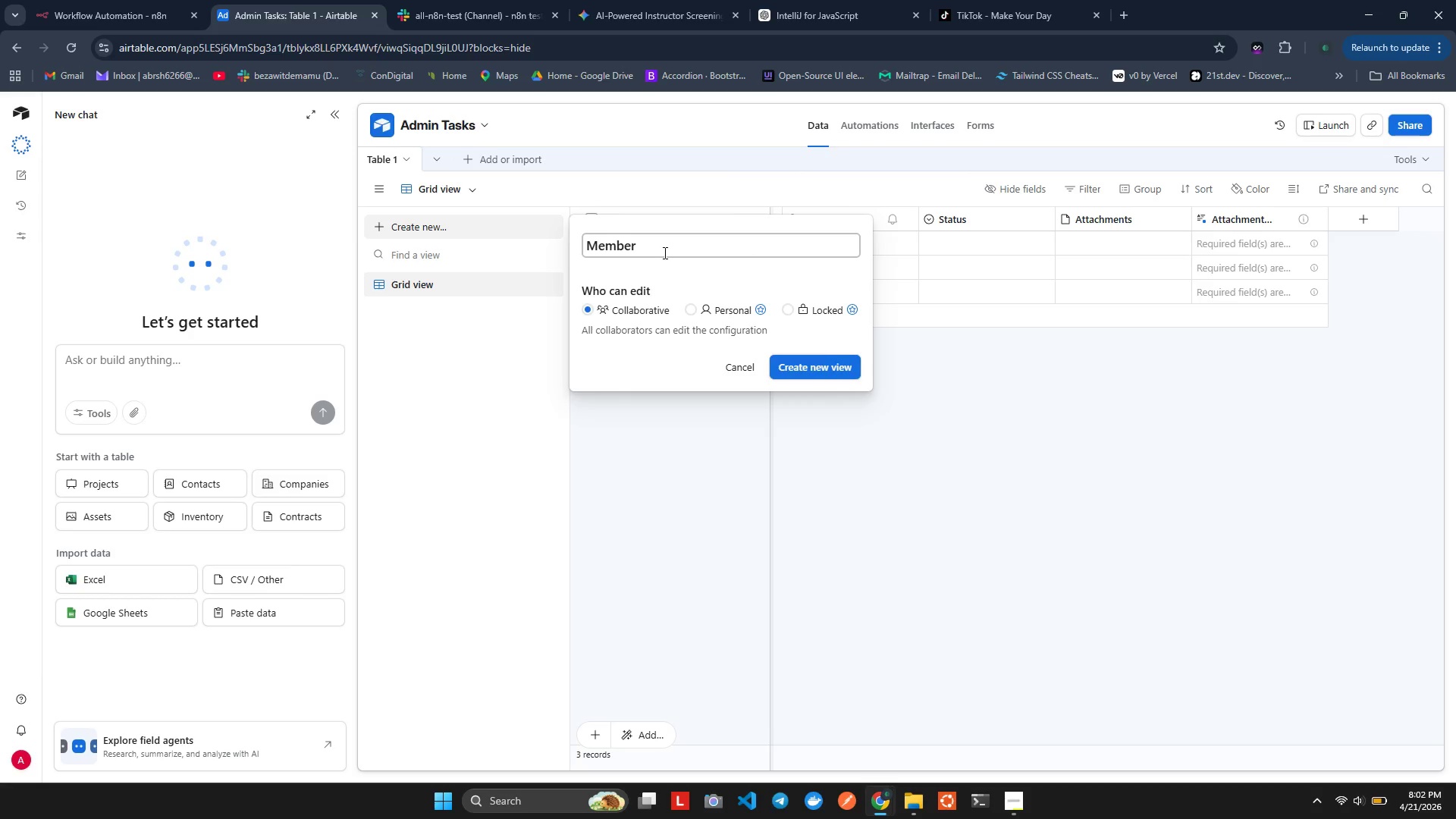 
wait(5.14)
 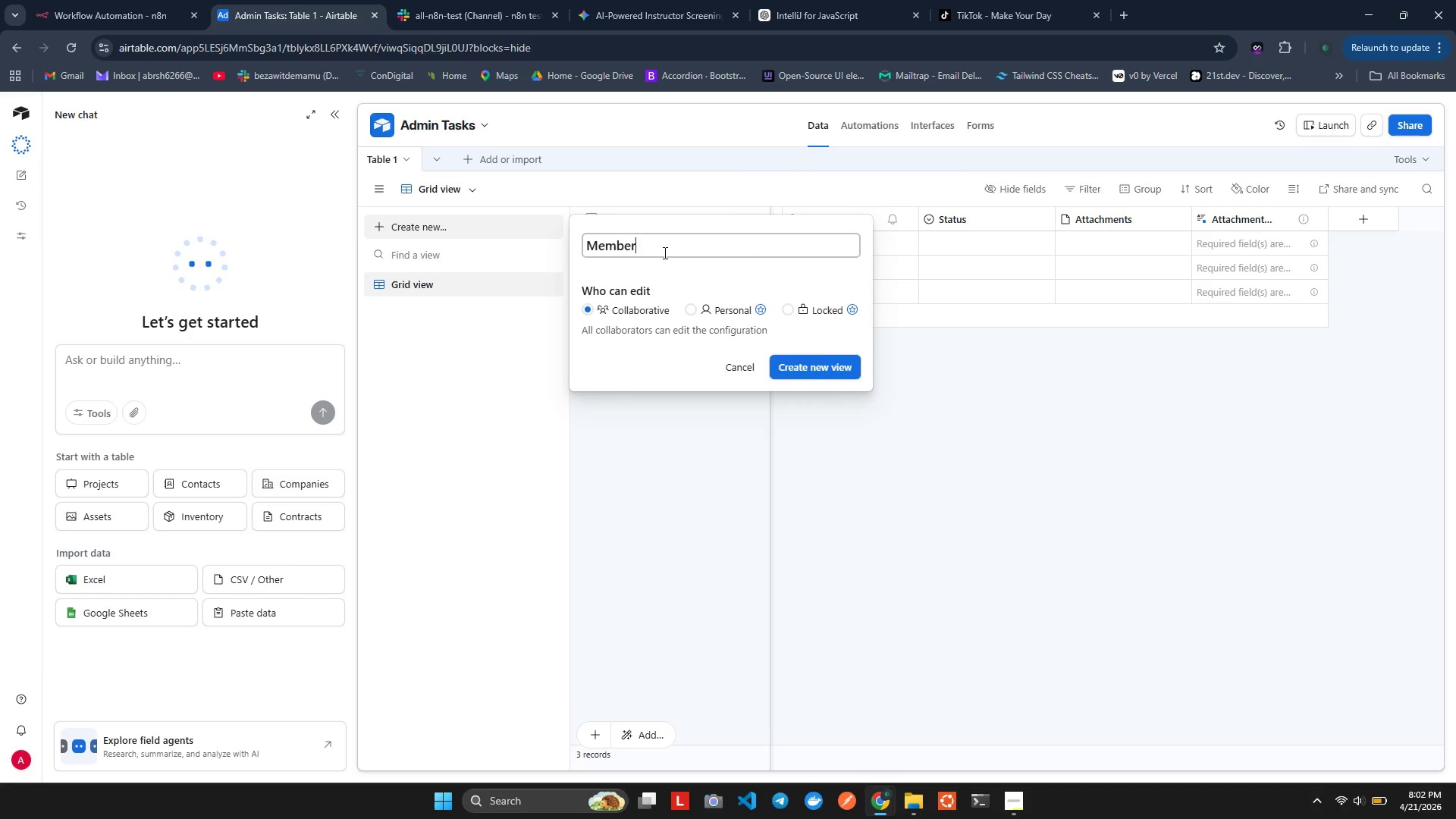 
type(shi[)
key(Backspace)
type(p Inquiries)
 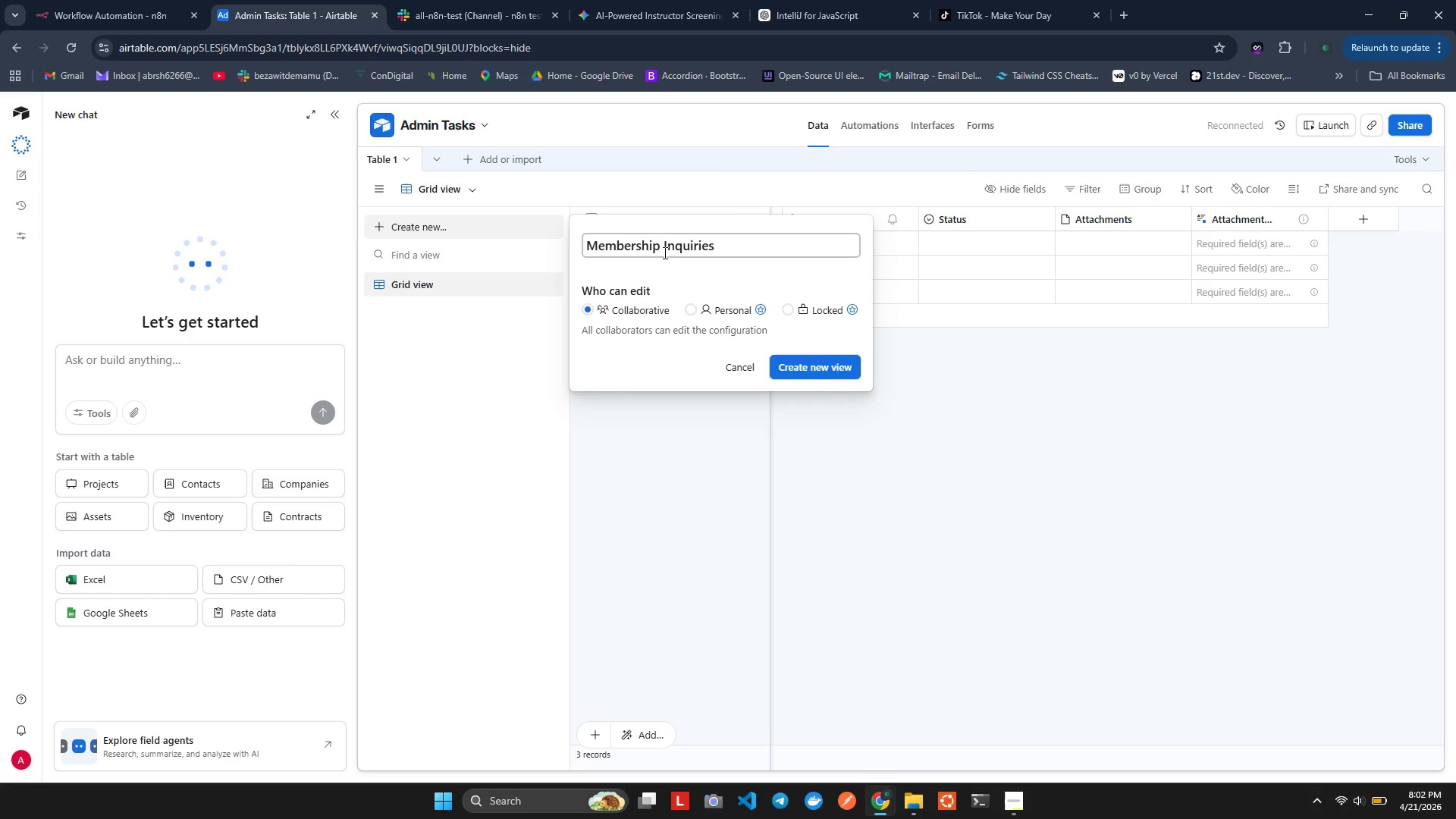 
wait(6.17)
 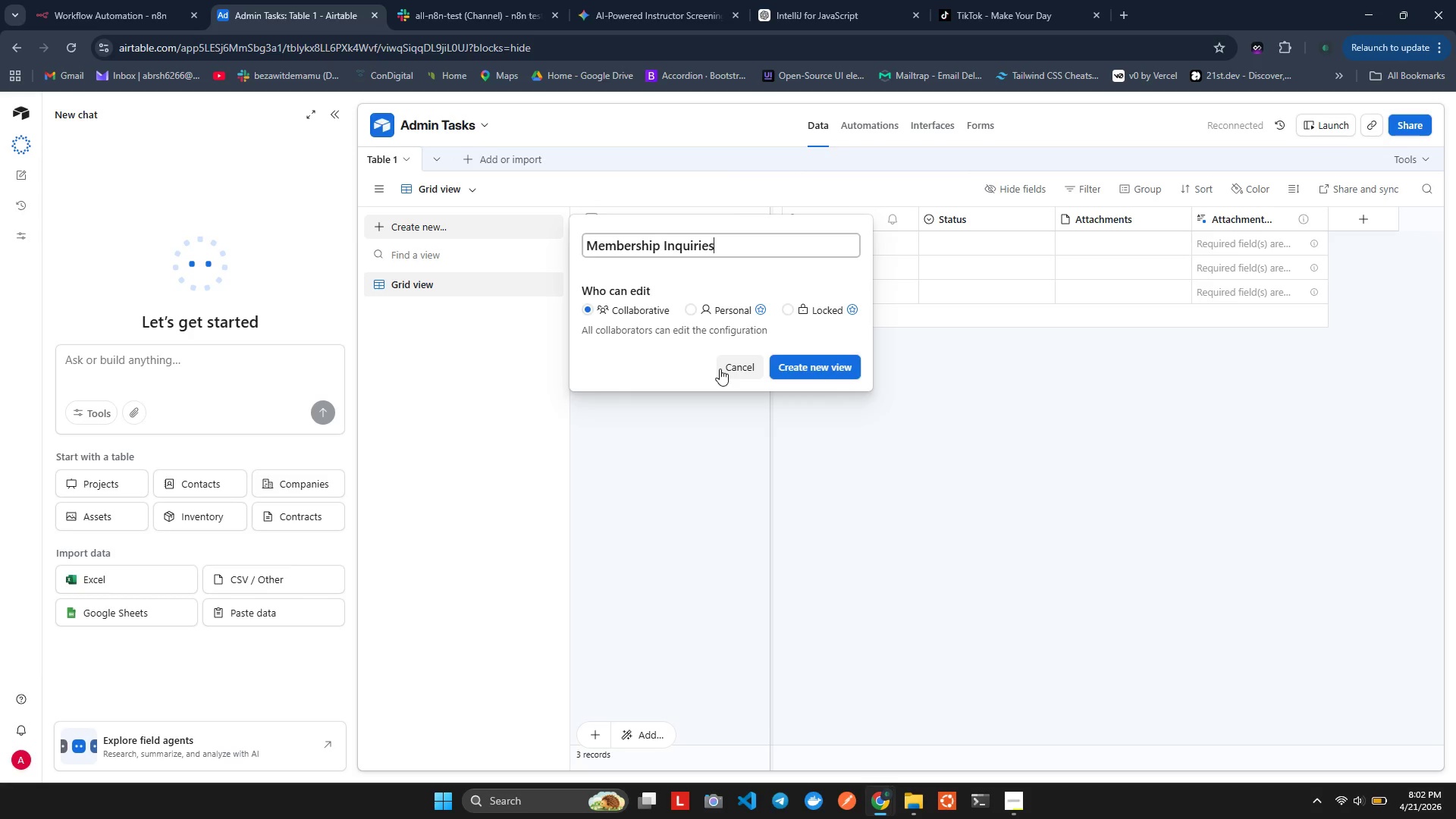 
left_click([811, 360])
 